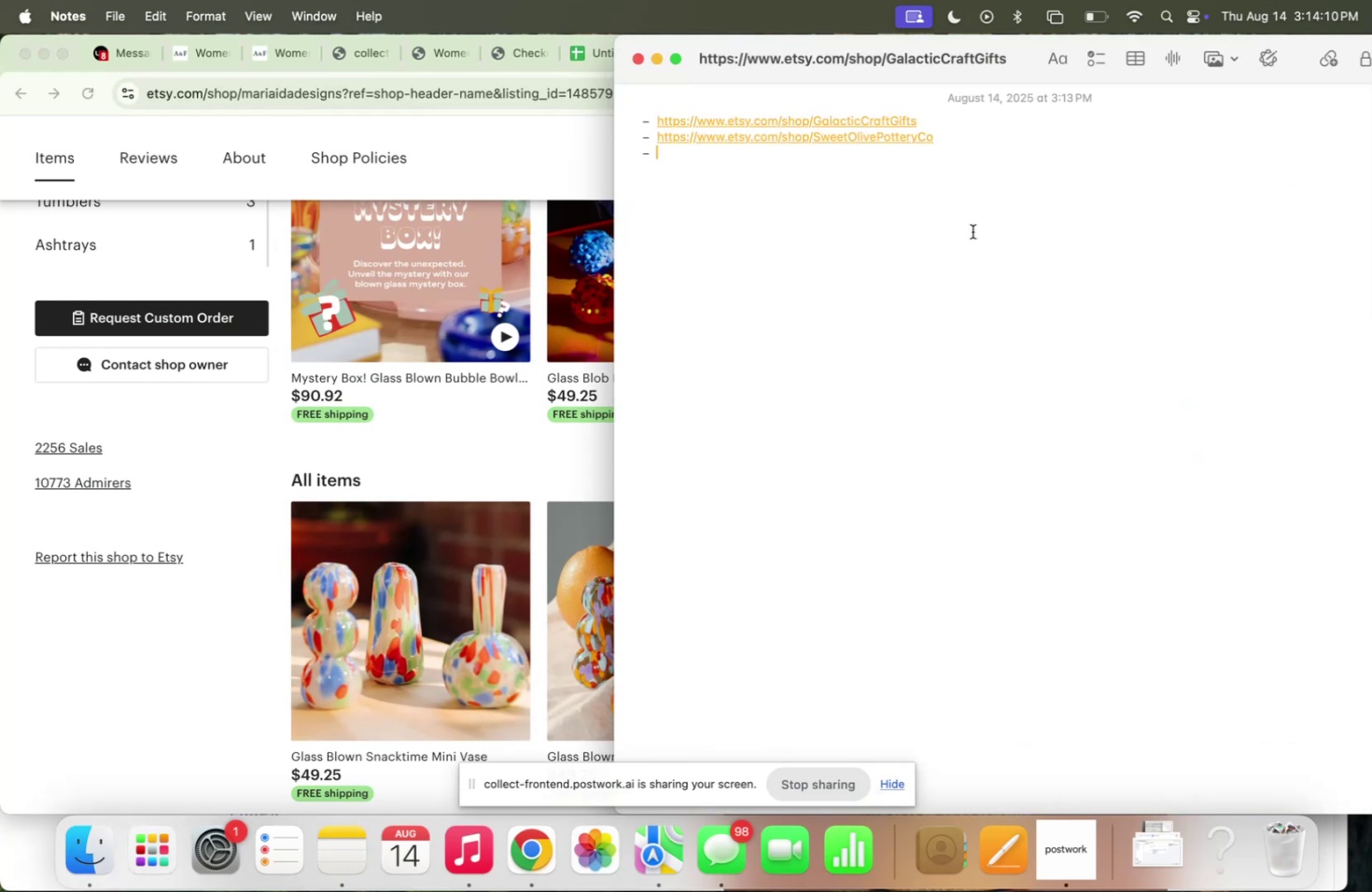 
key(Meta+V)
 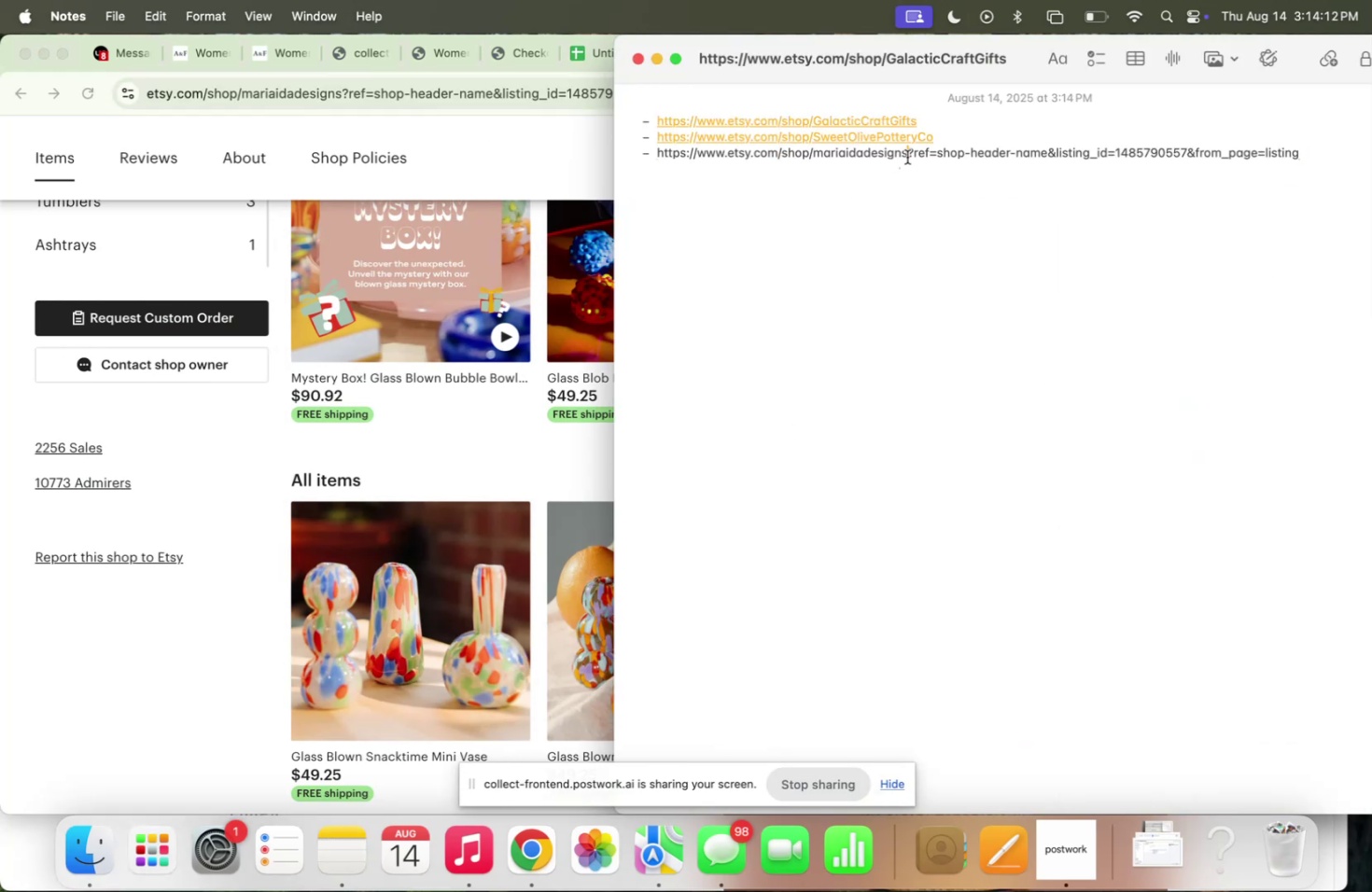 
hold_key(key=ShiftLeft, duration=0.72)
left_click([1309, 154])
 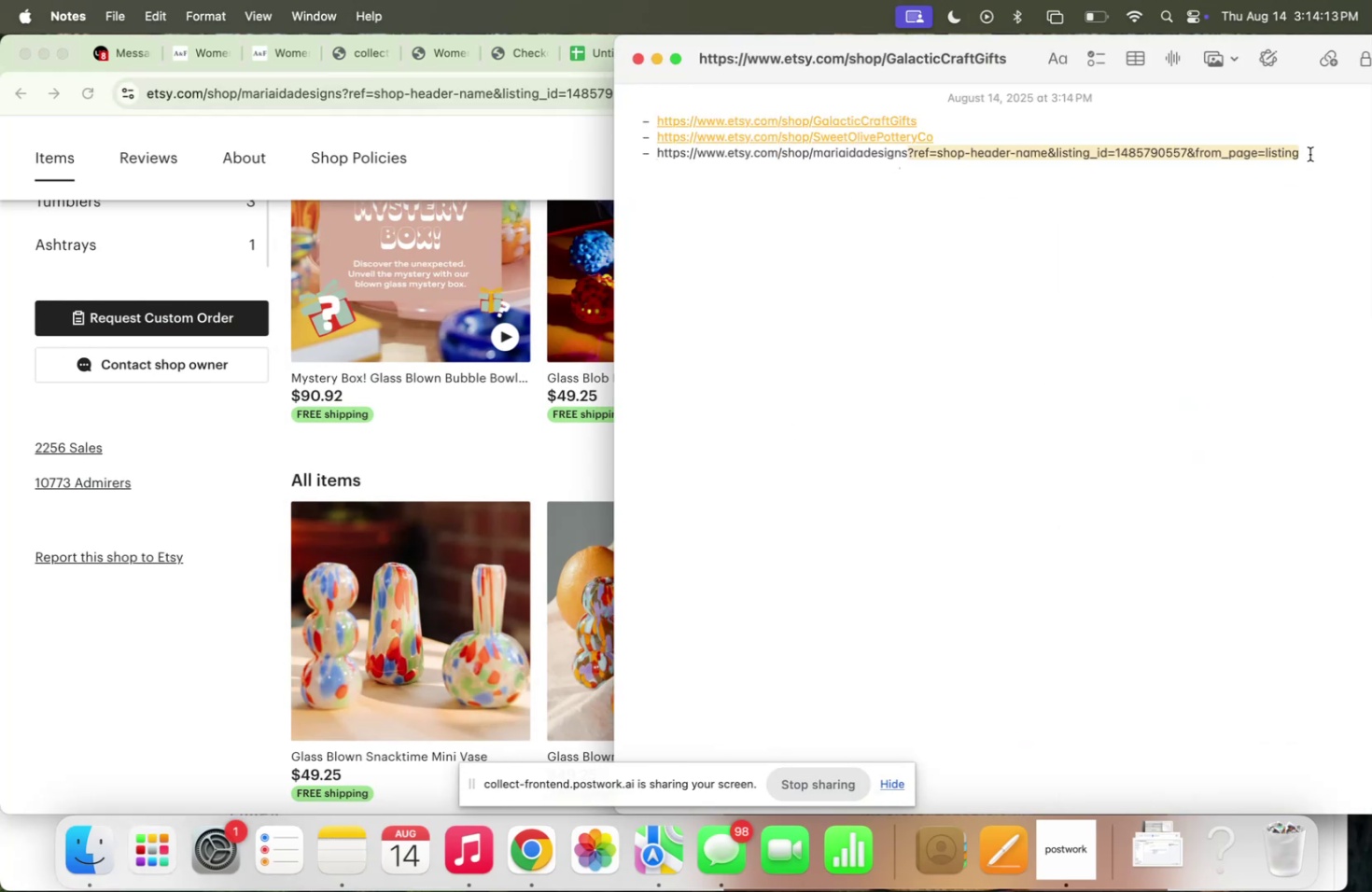 
key(Enter)
 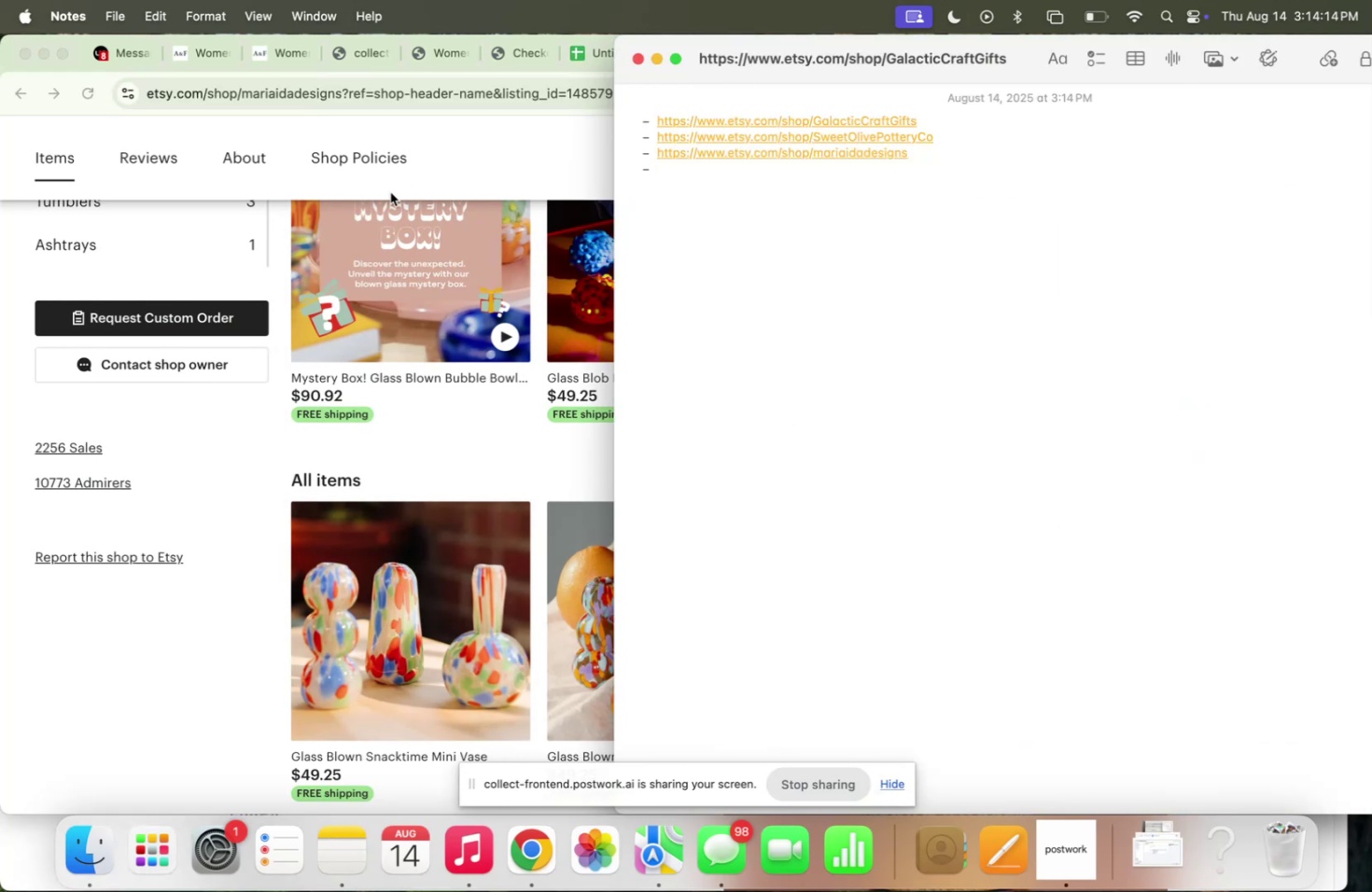 
left_click_drag(start_coordinate=[391, 227], to_coordinate=[397, 227])
 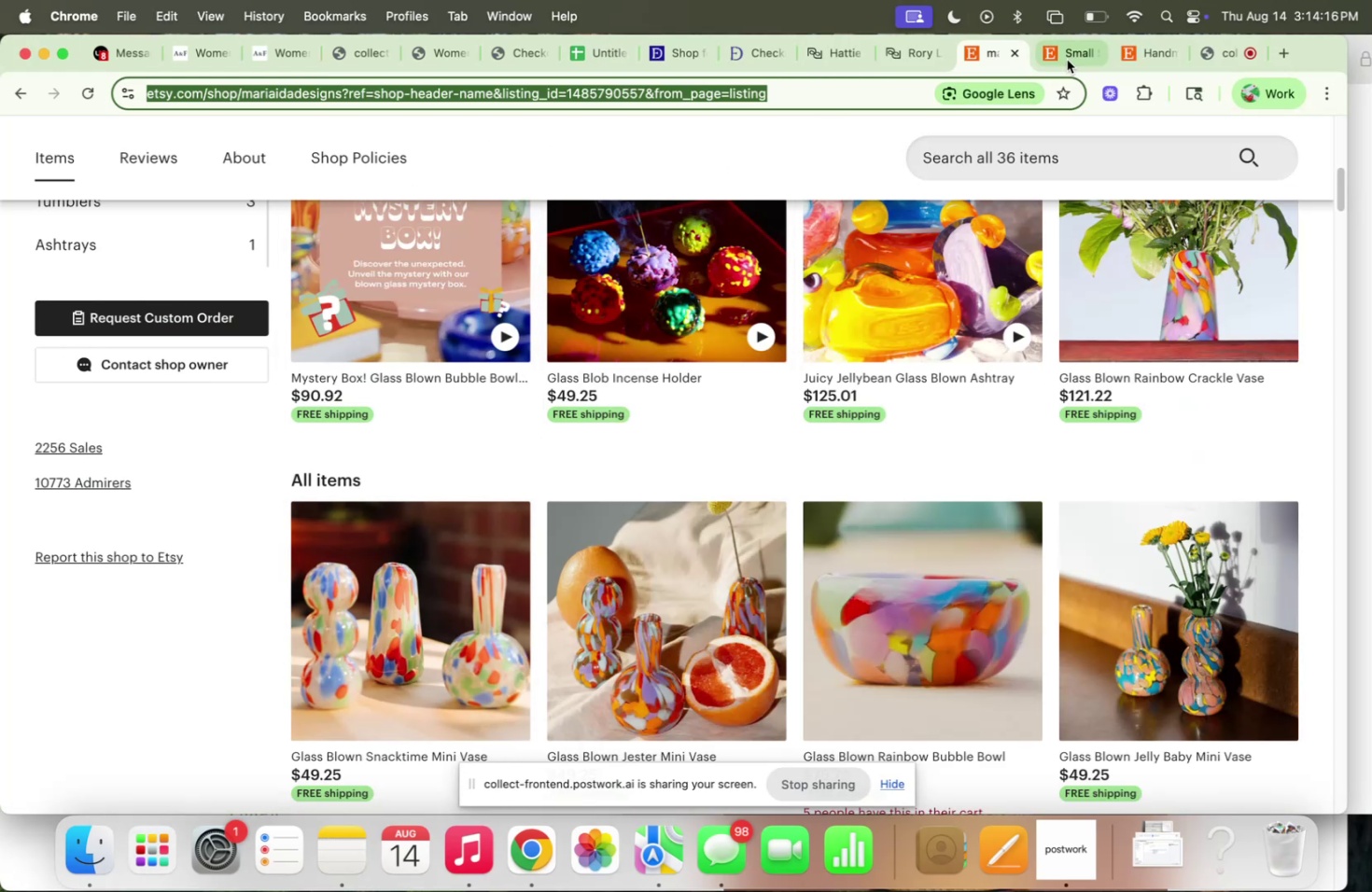 
left_click([1015, 55])
 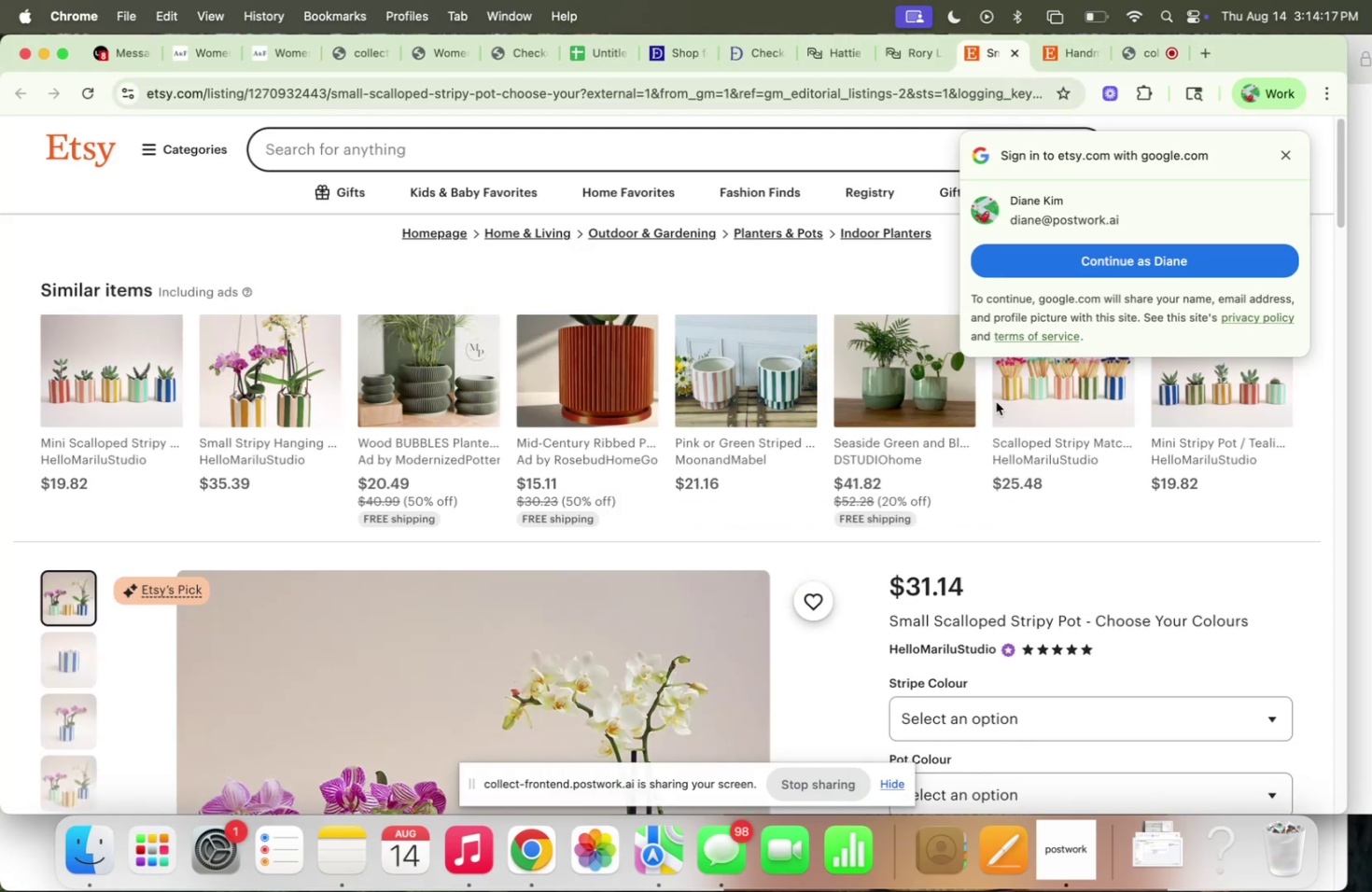 
scroll: coordinate [982, 470], scroll_direction: down, amount: 5.0
 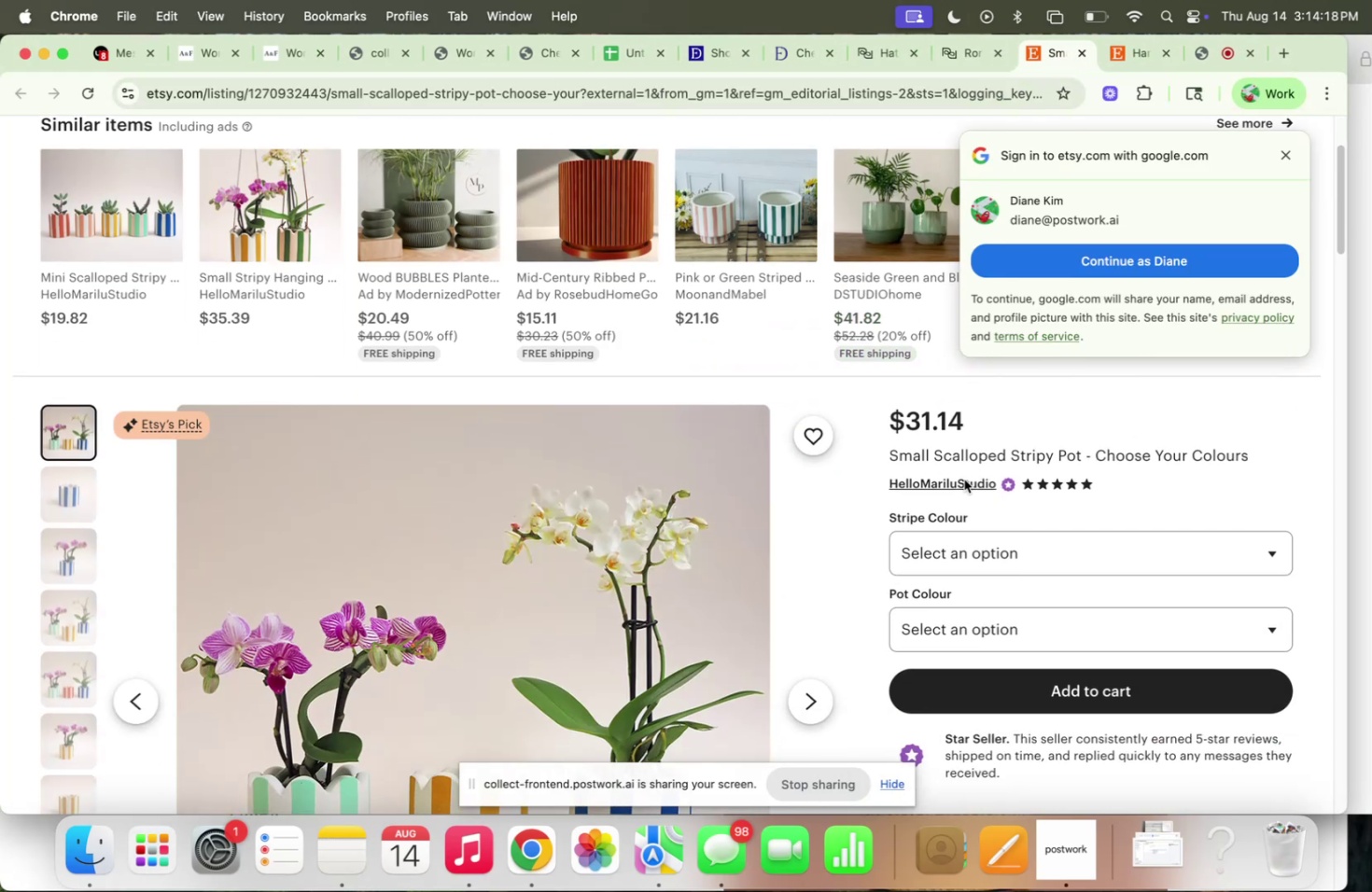 
left_click([962, 481])
 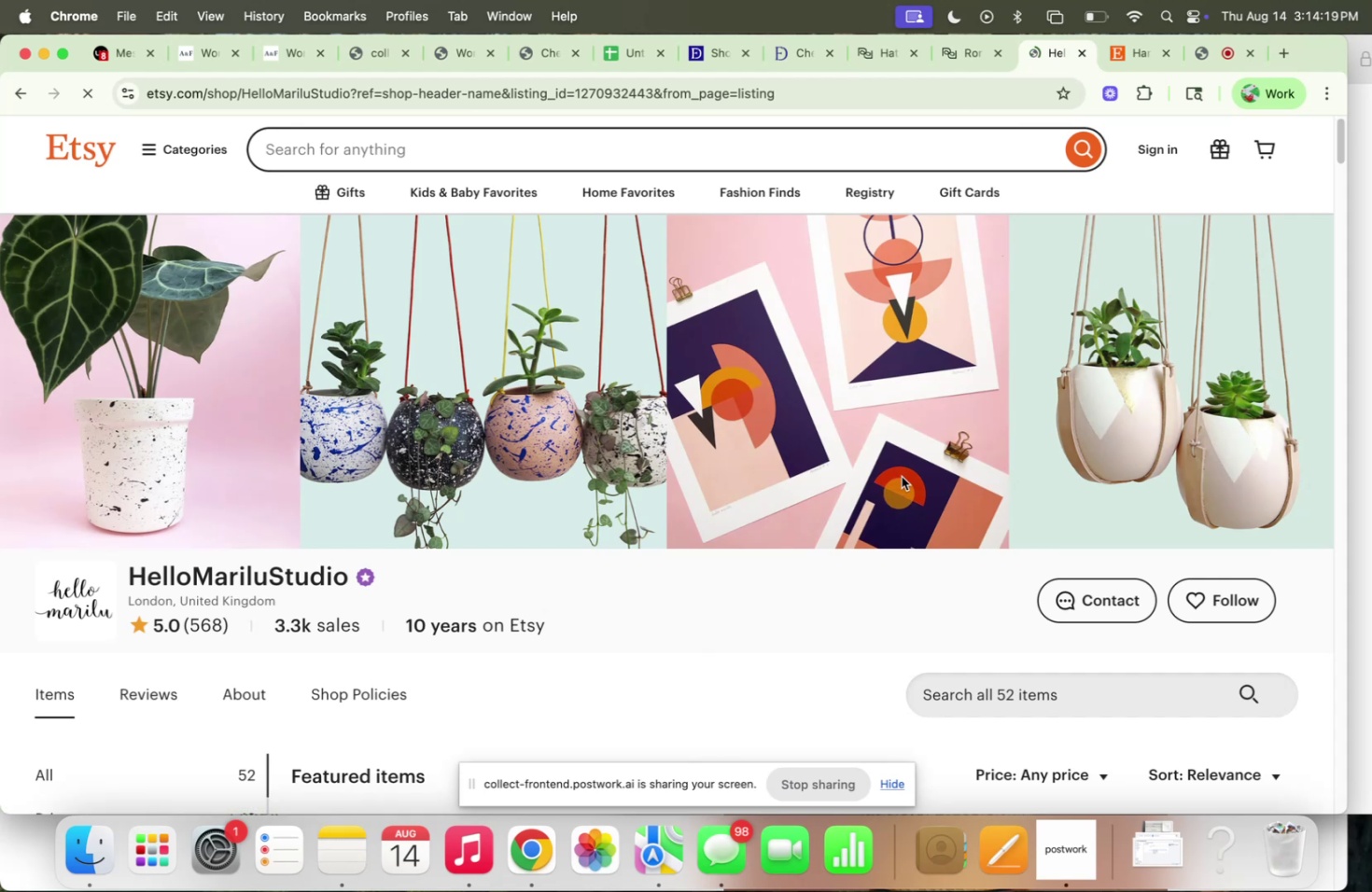 
scroll: coordinate [847, 441], scroll_direction: down, amount: 86.0
 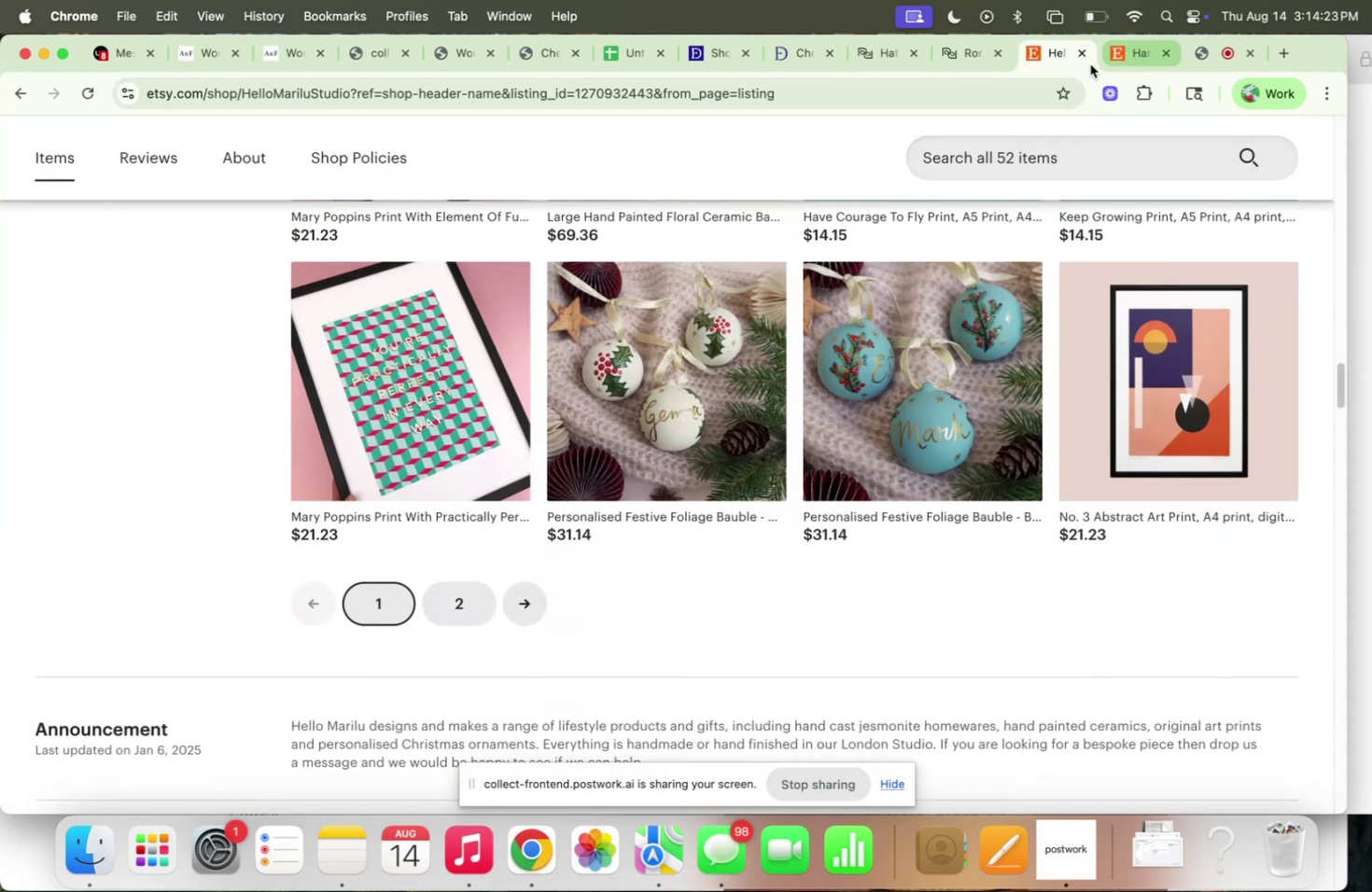 
left_click([1079, 57])
 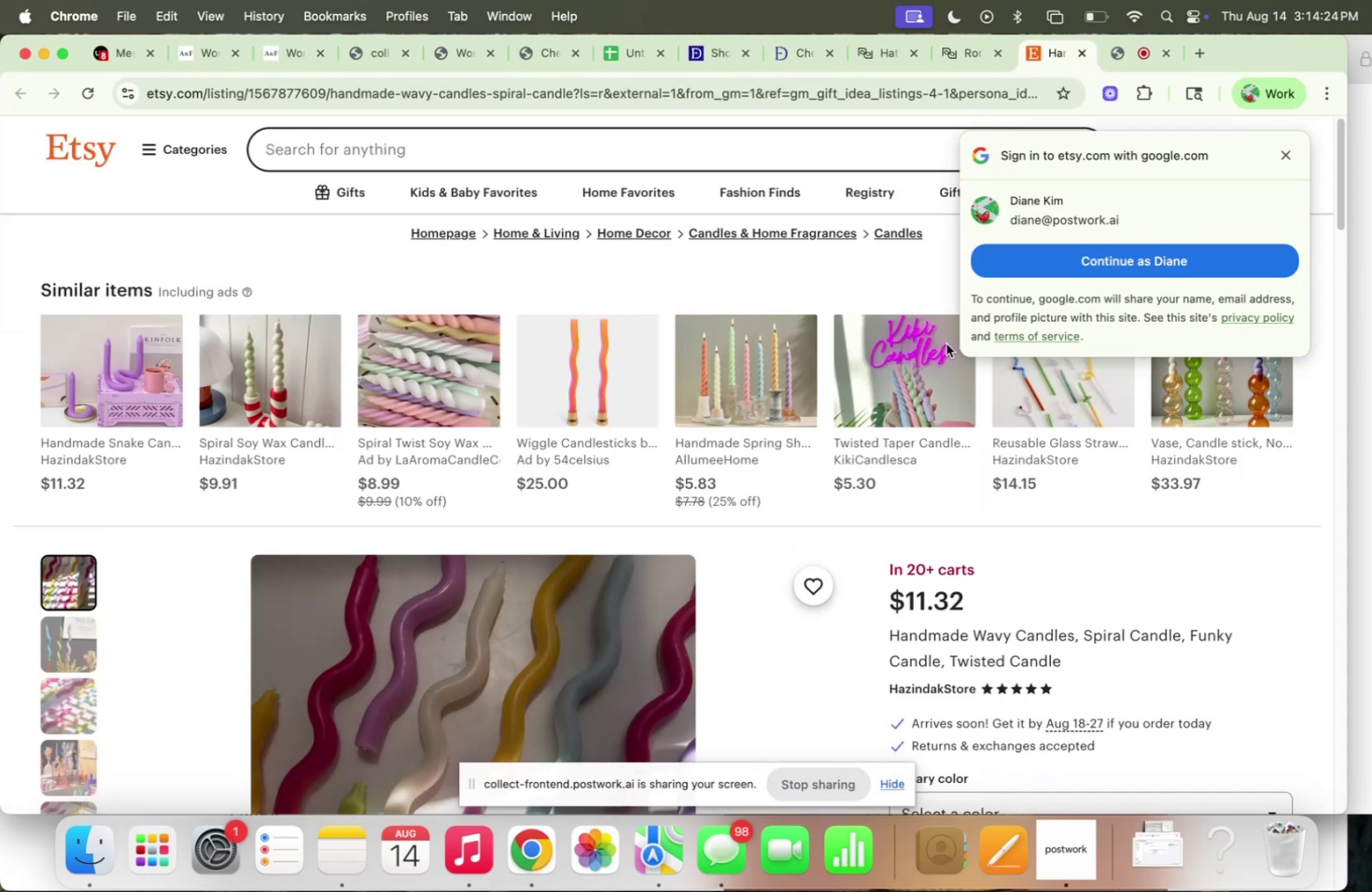 
scroll: coordinate [851, 495], scroll_direction: down, amount: 9.0
 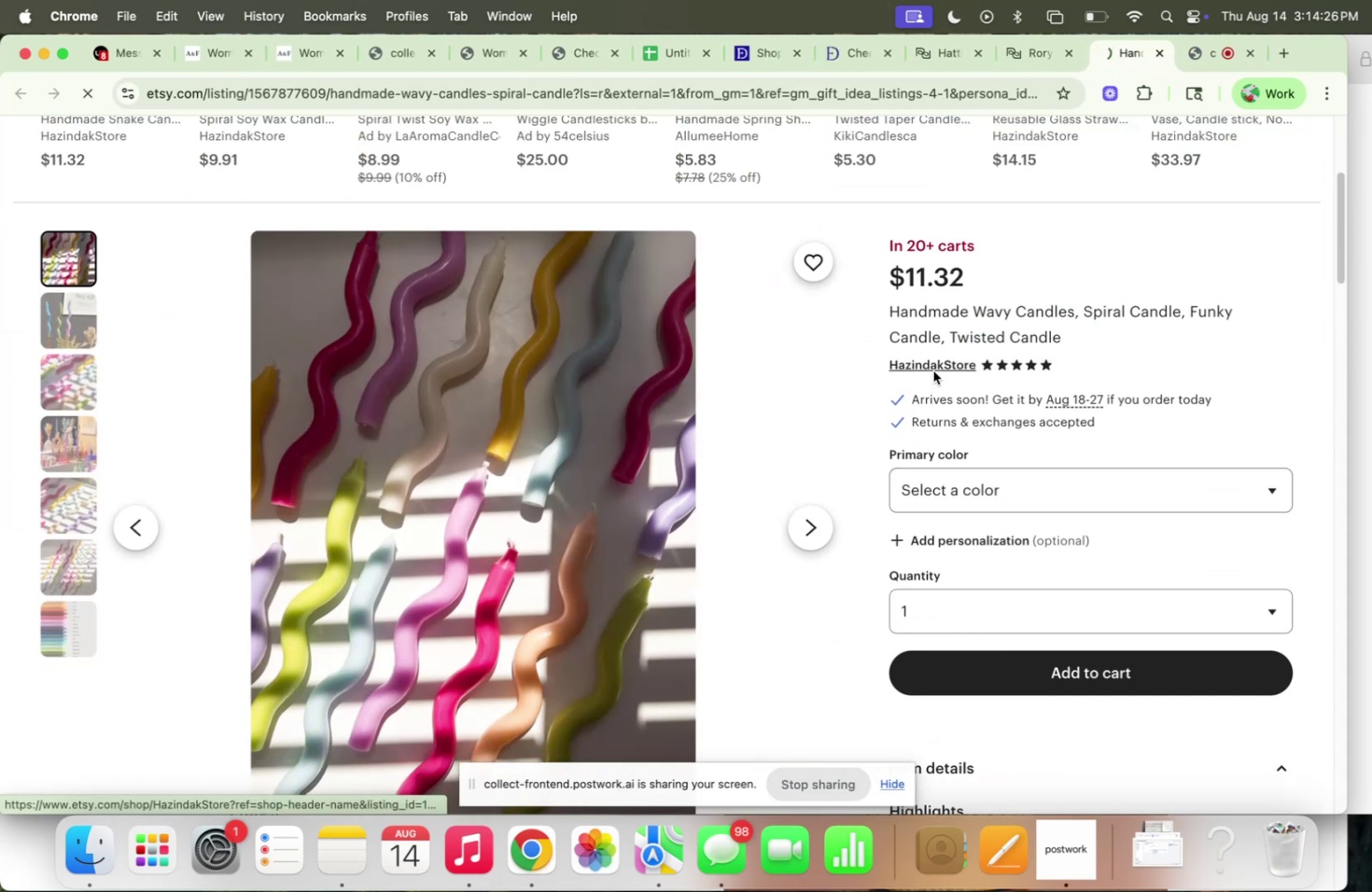 
left_click([932, 369])
 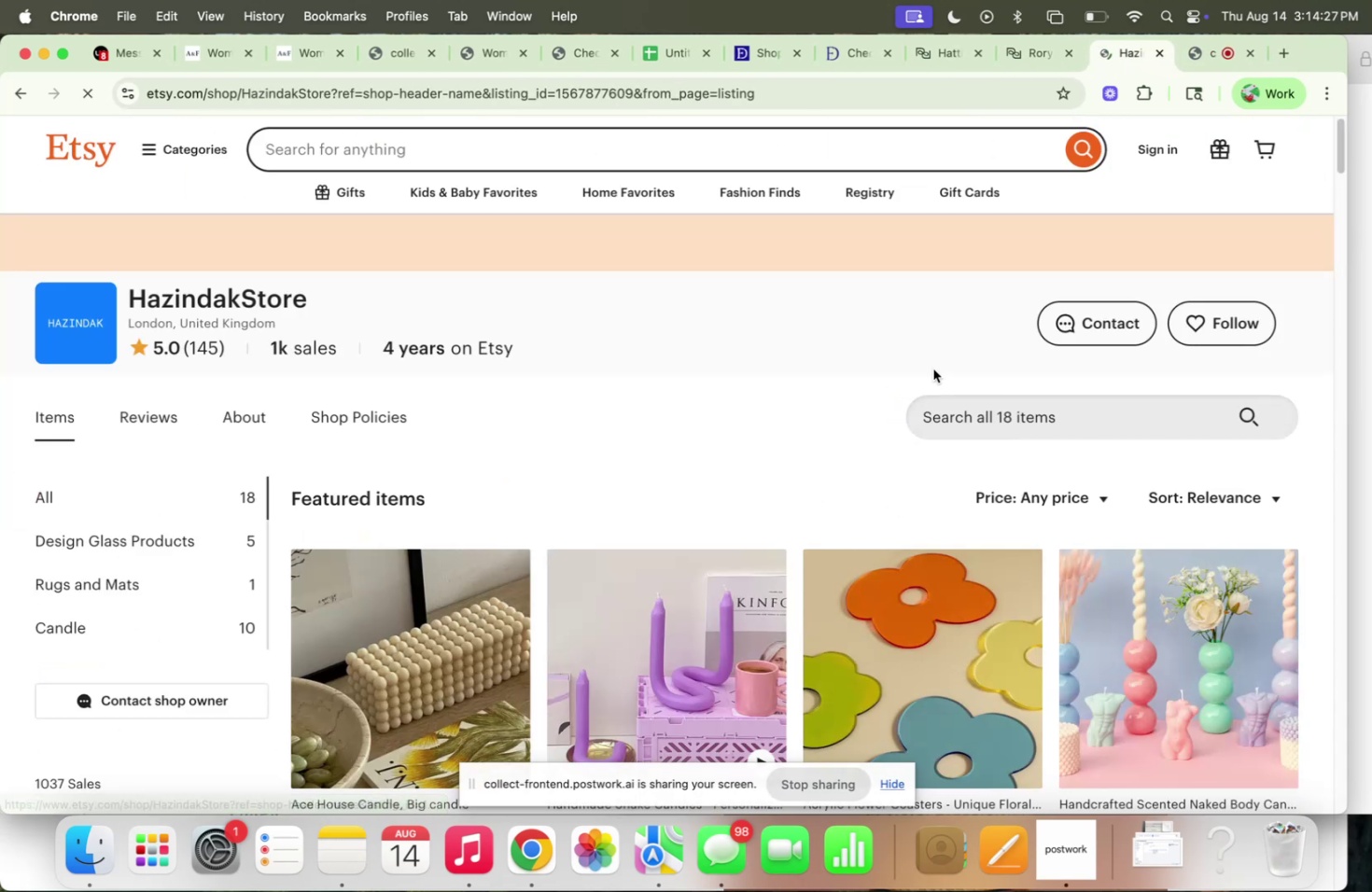 
scroll: coordinate [189, 404], scroll_direction: down, amount: 58.0
 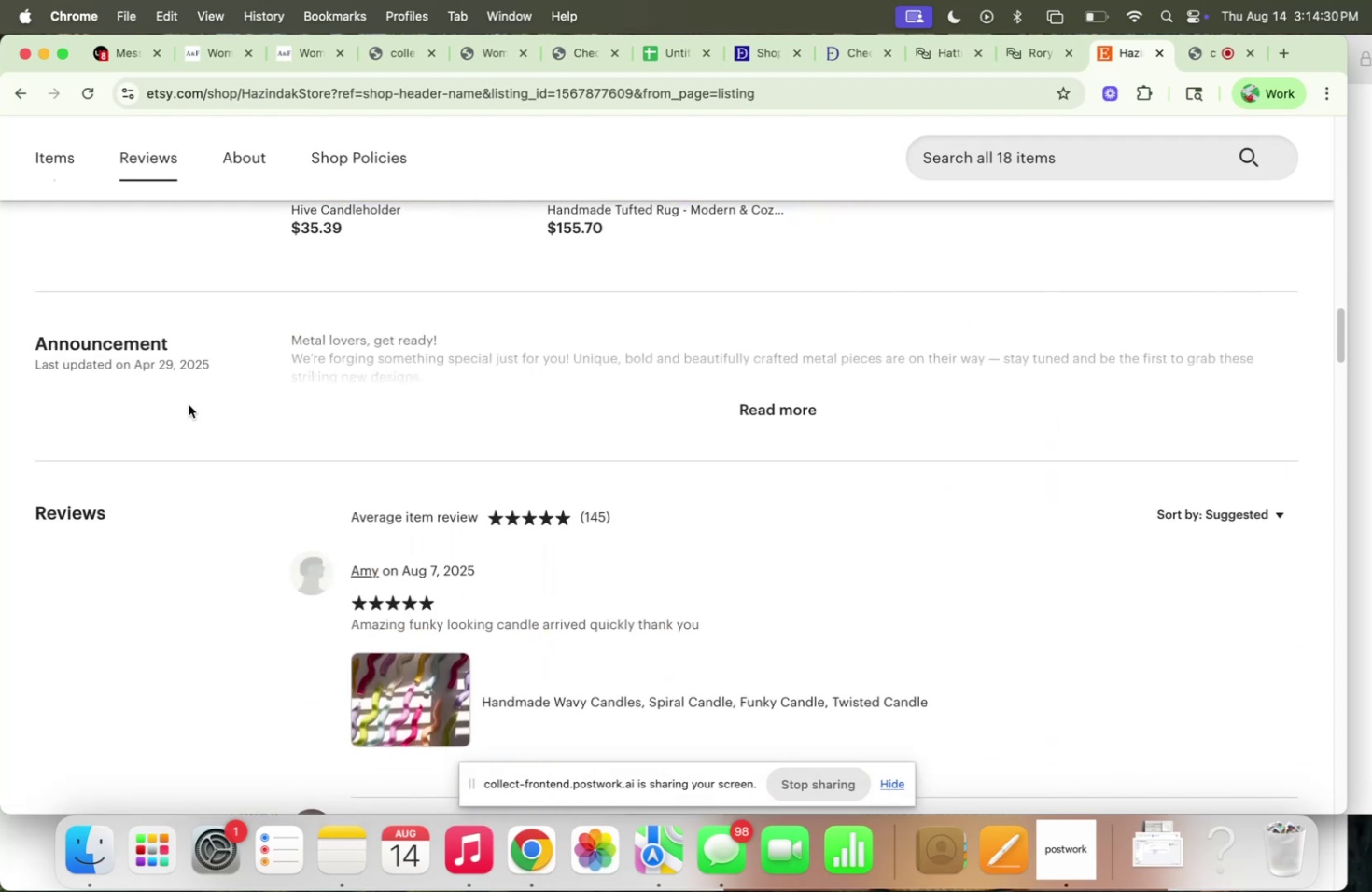 
scroll: coordinate [189, 403], scroll_direction: up, amount: 39.0
 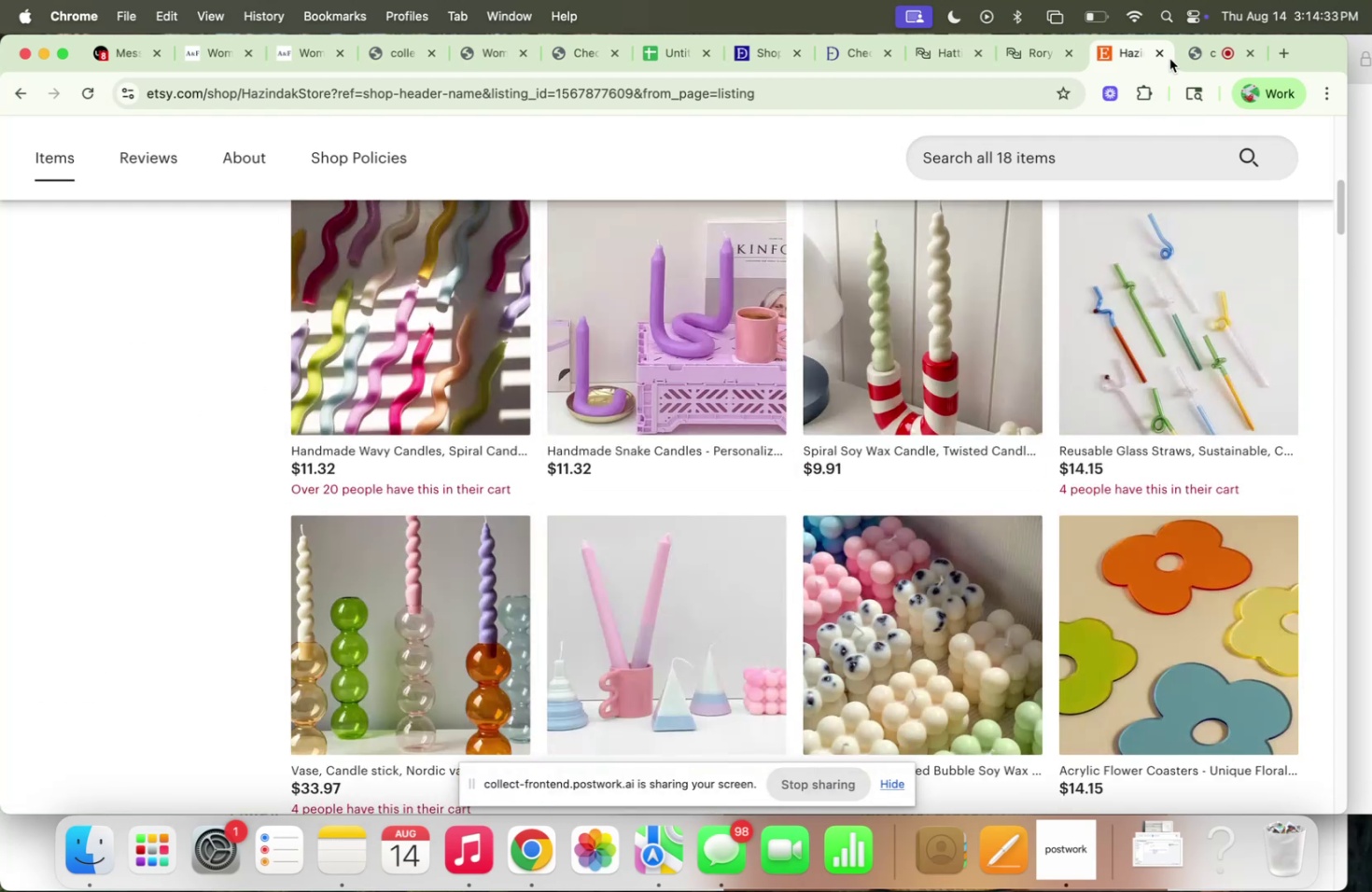 
left_click([1161, 57])
 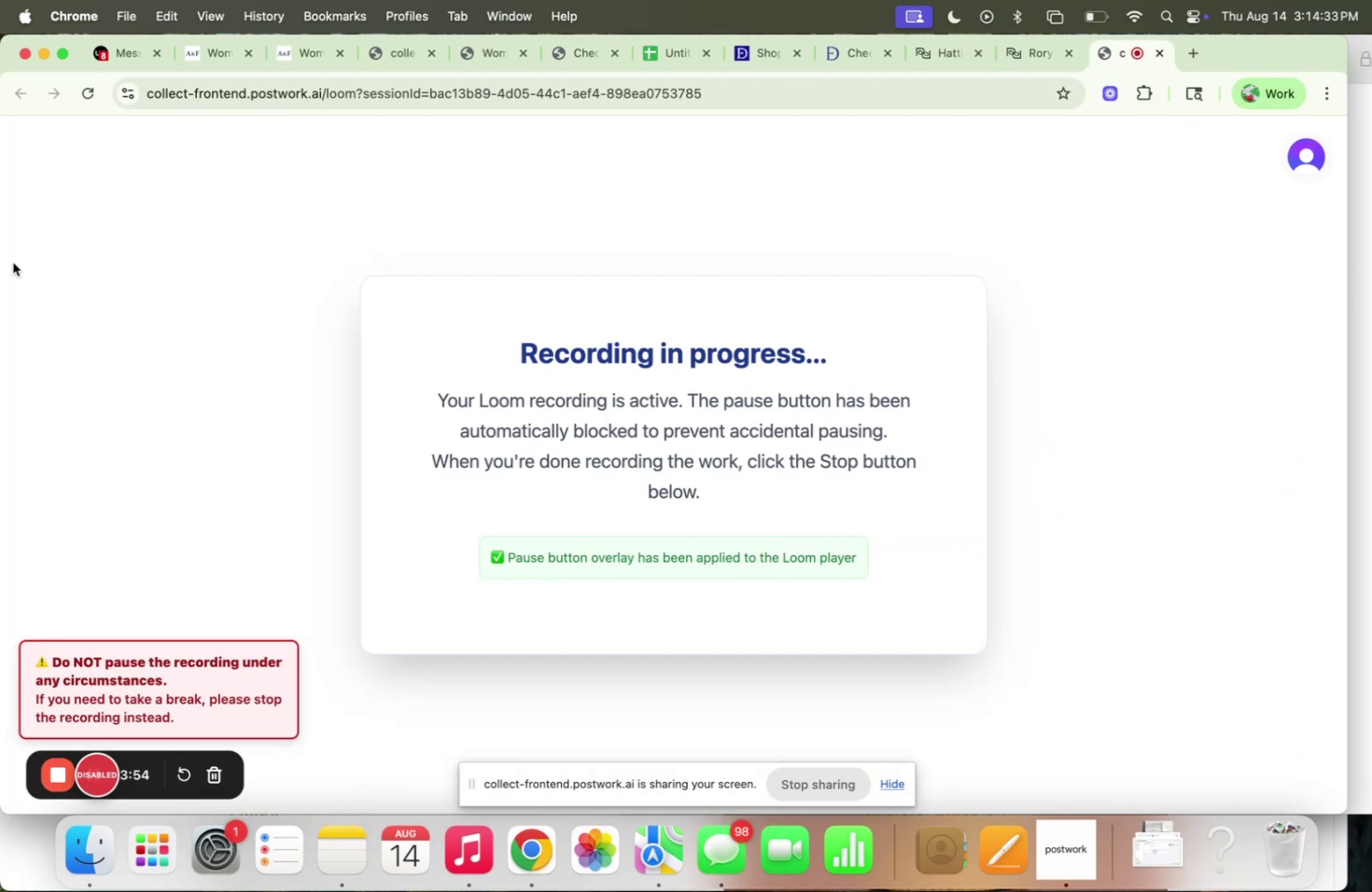 
left_click_drag(start_coordinate=[0, 299], to_coordinate=[121, 281])
 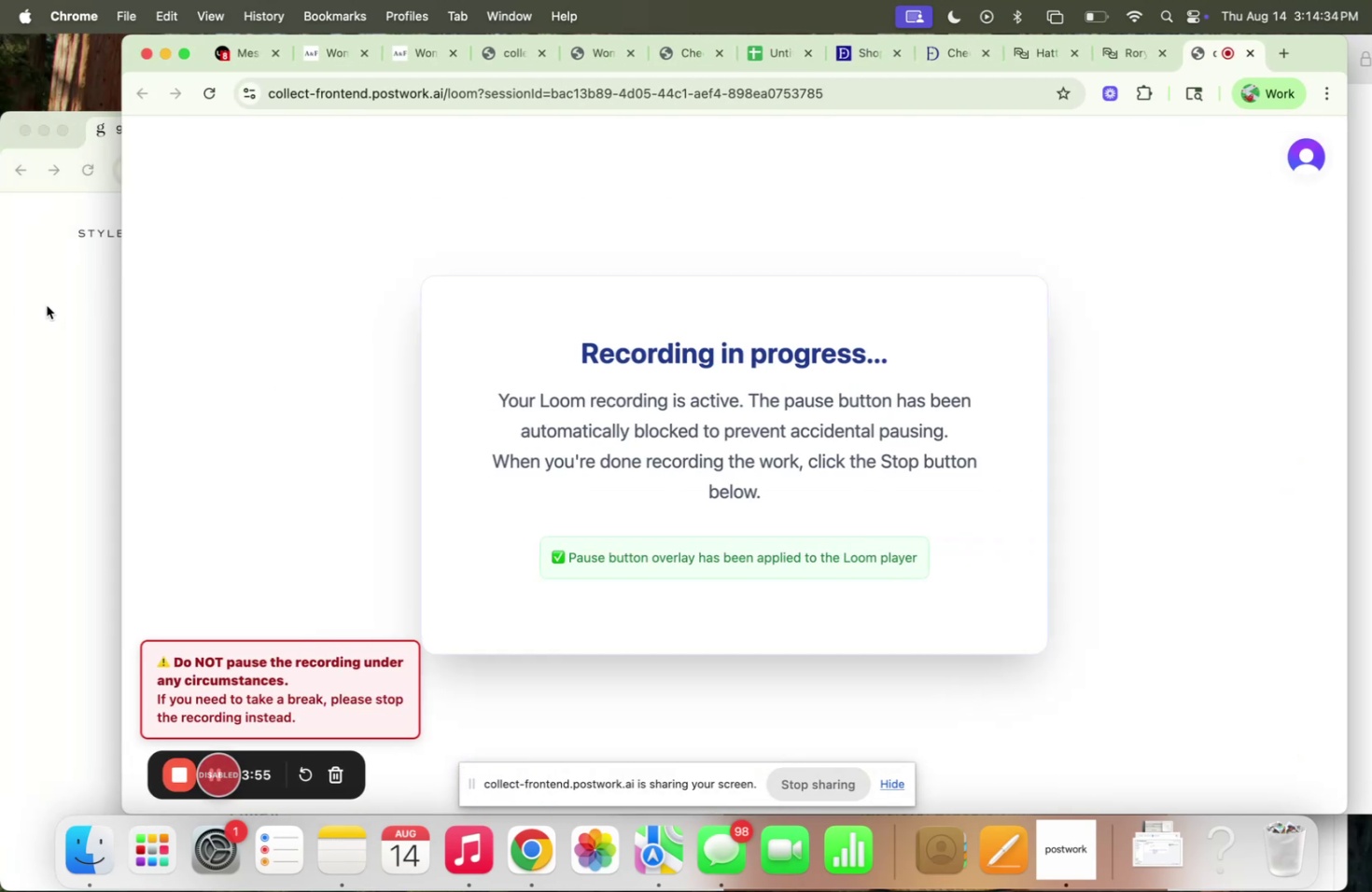 
left_click([47, 305])
 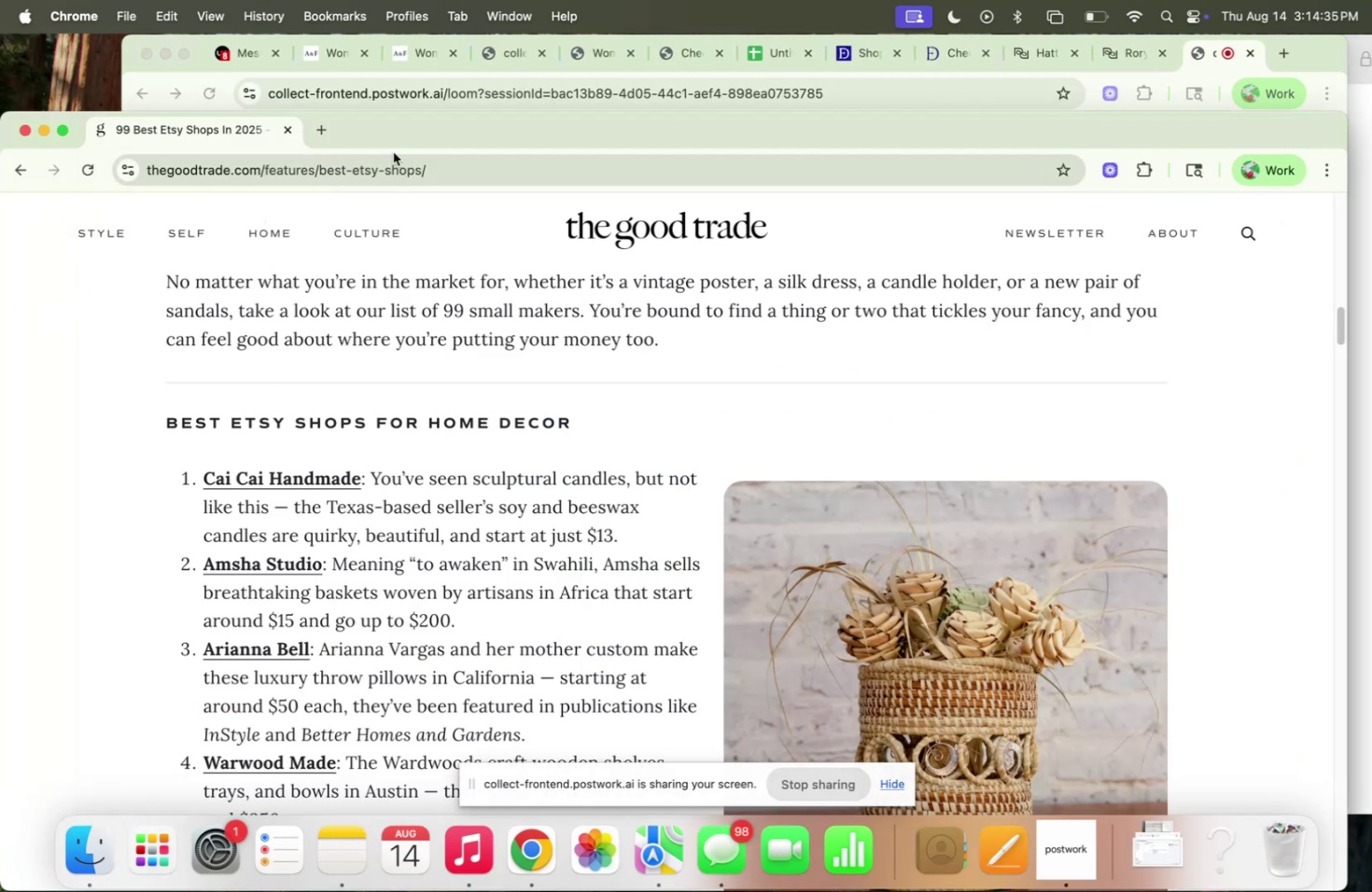 
left_click_drag(start_coordinate=[385, 128], to_coordinate=[368, 49])
 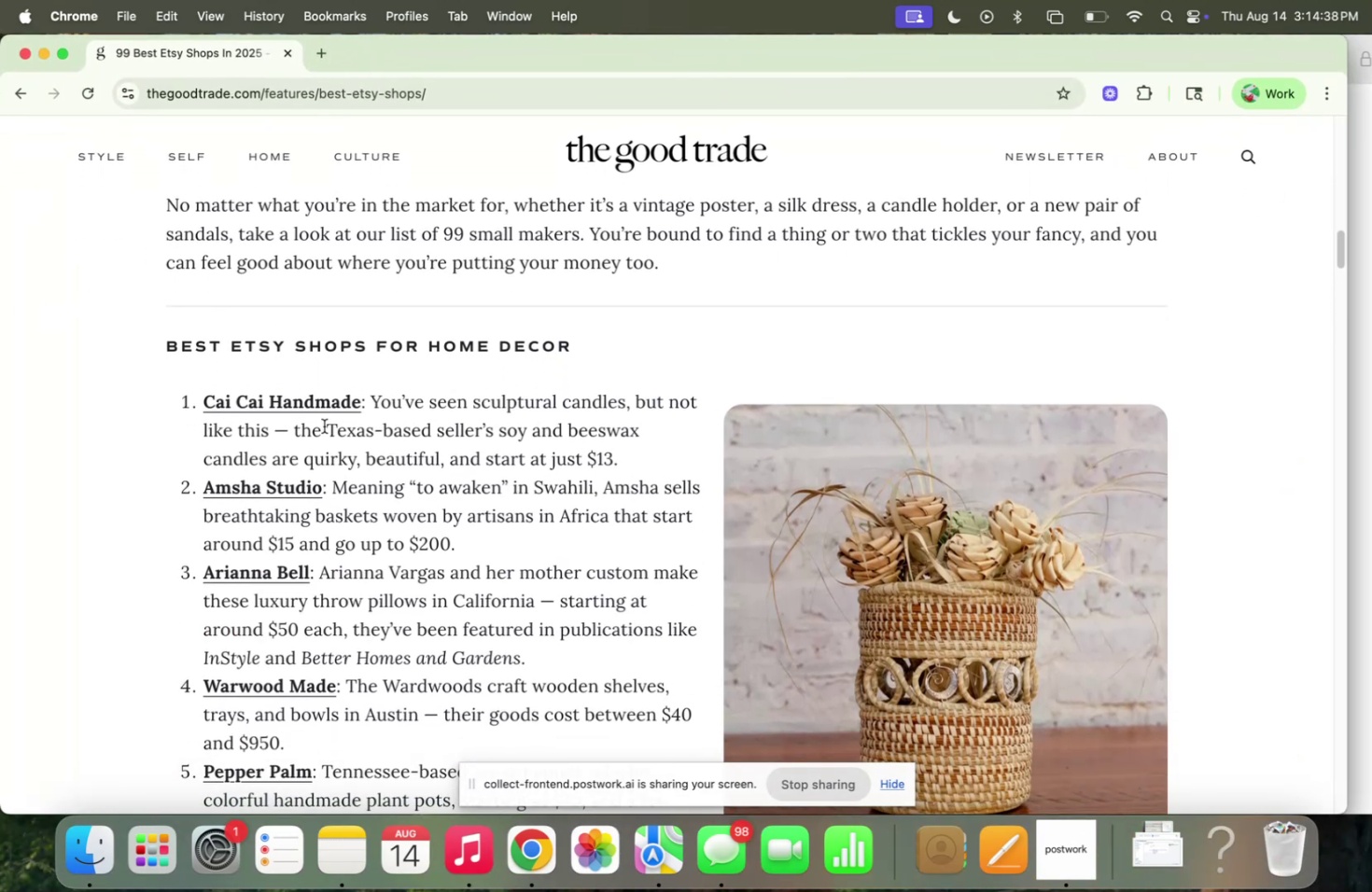 
left_click([298, 400])
 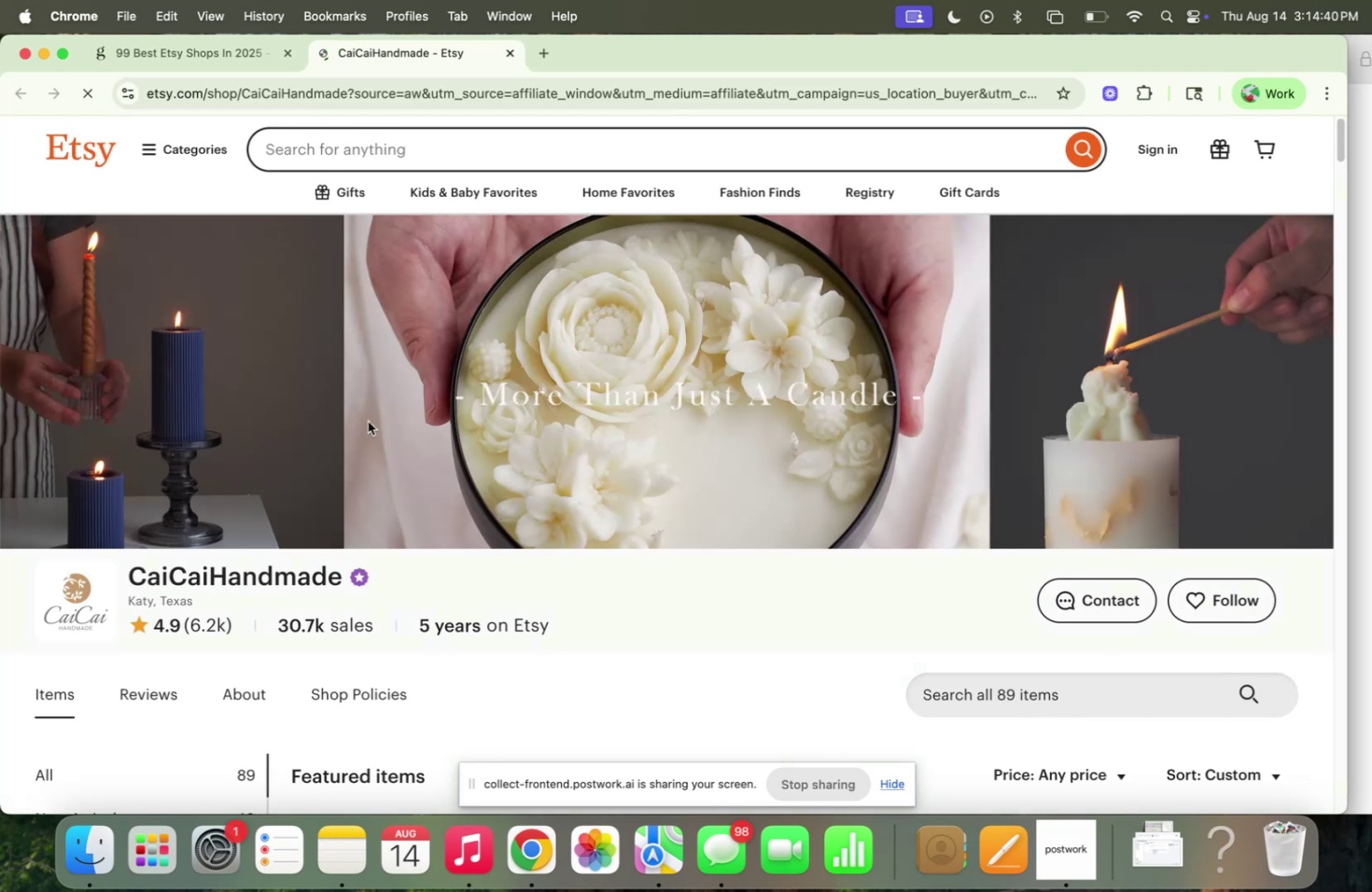 
scroll: coordinate [382, 429], scroll_direction: down, amount: 33.0
 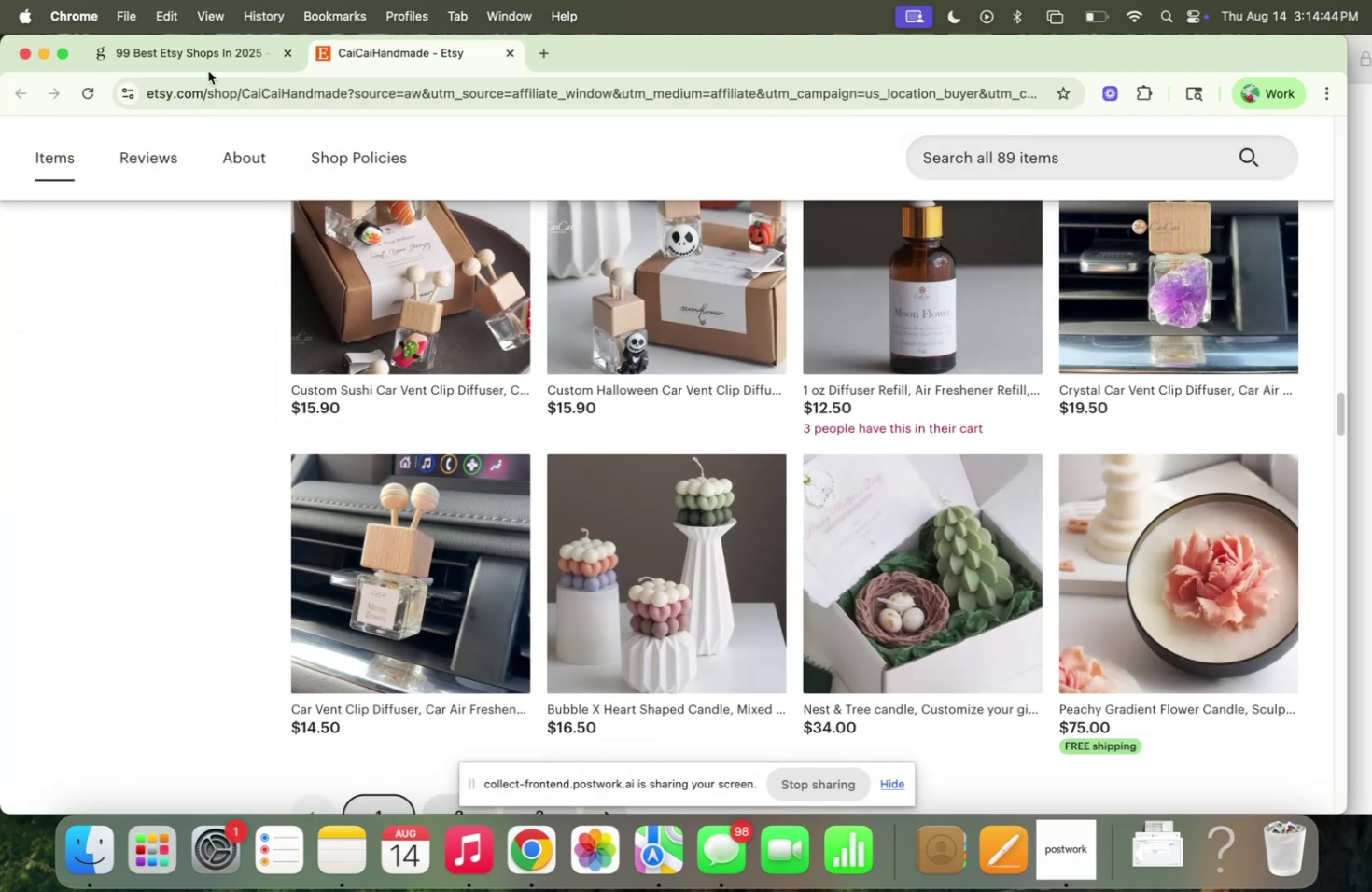 
left_click([203, 60])
 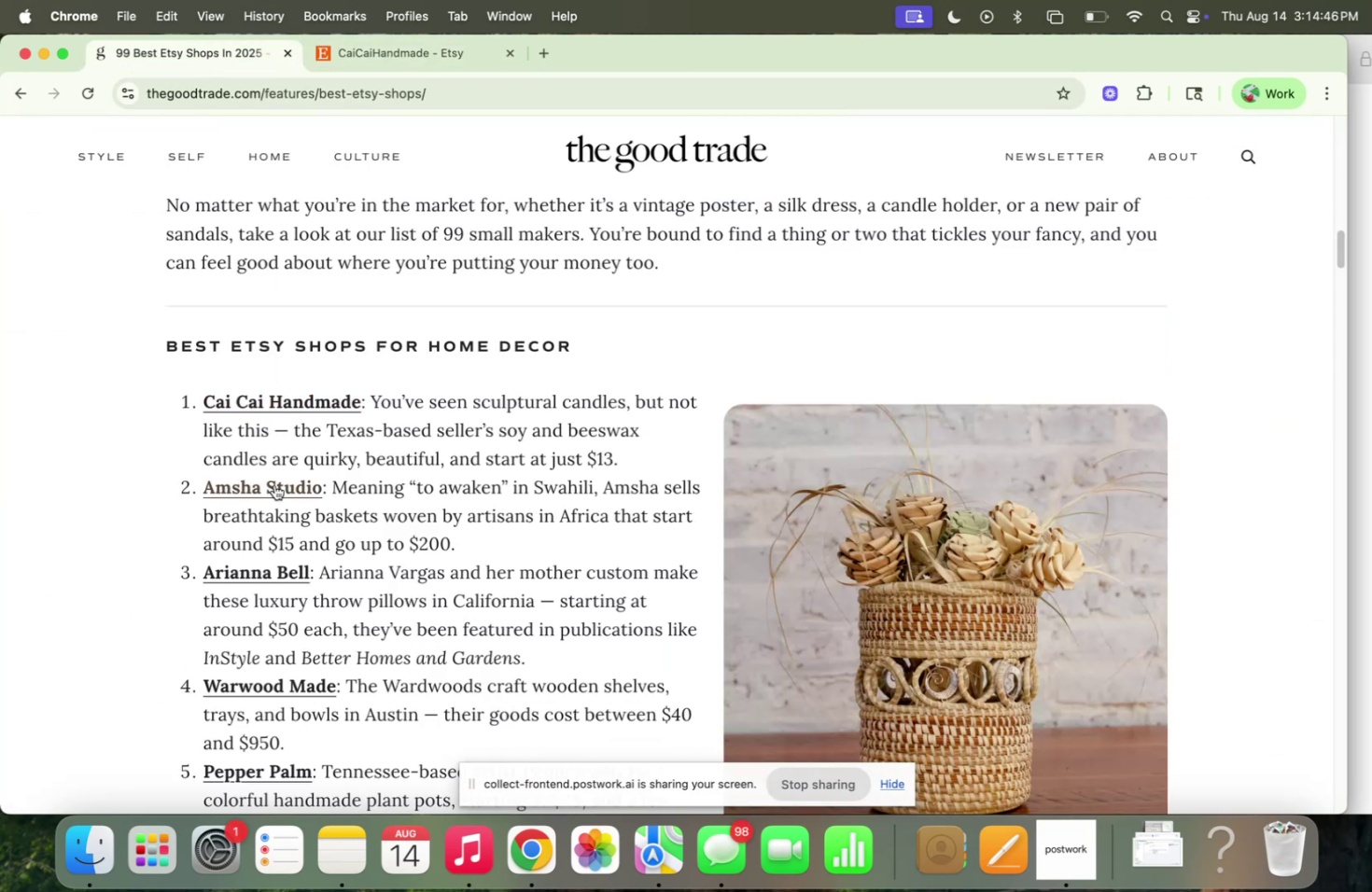 
left_click([274, 484])
 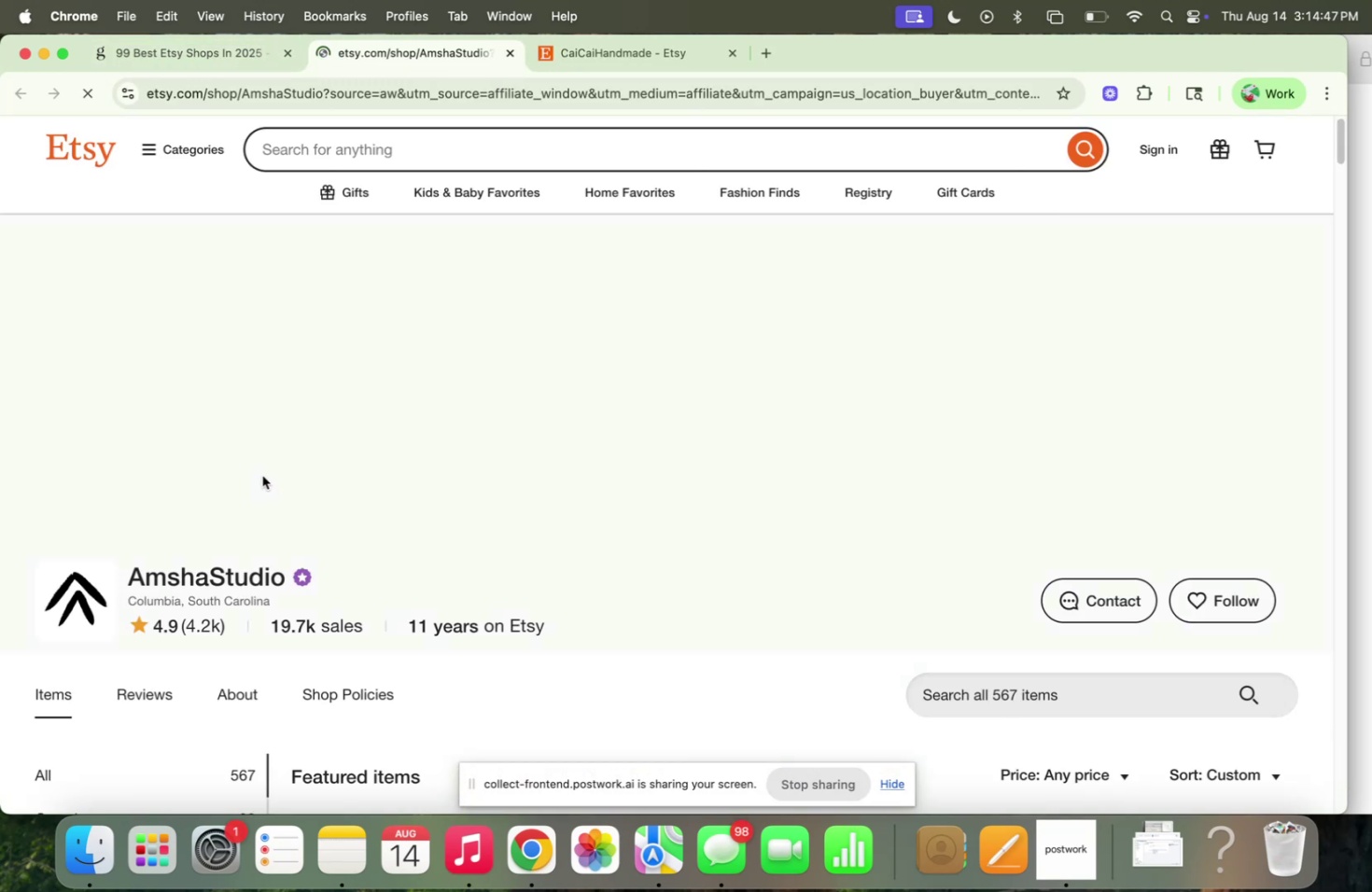 
scroll: coordinate [359, 411], scroll_direction: down, amount: 111.0
 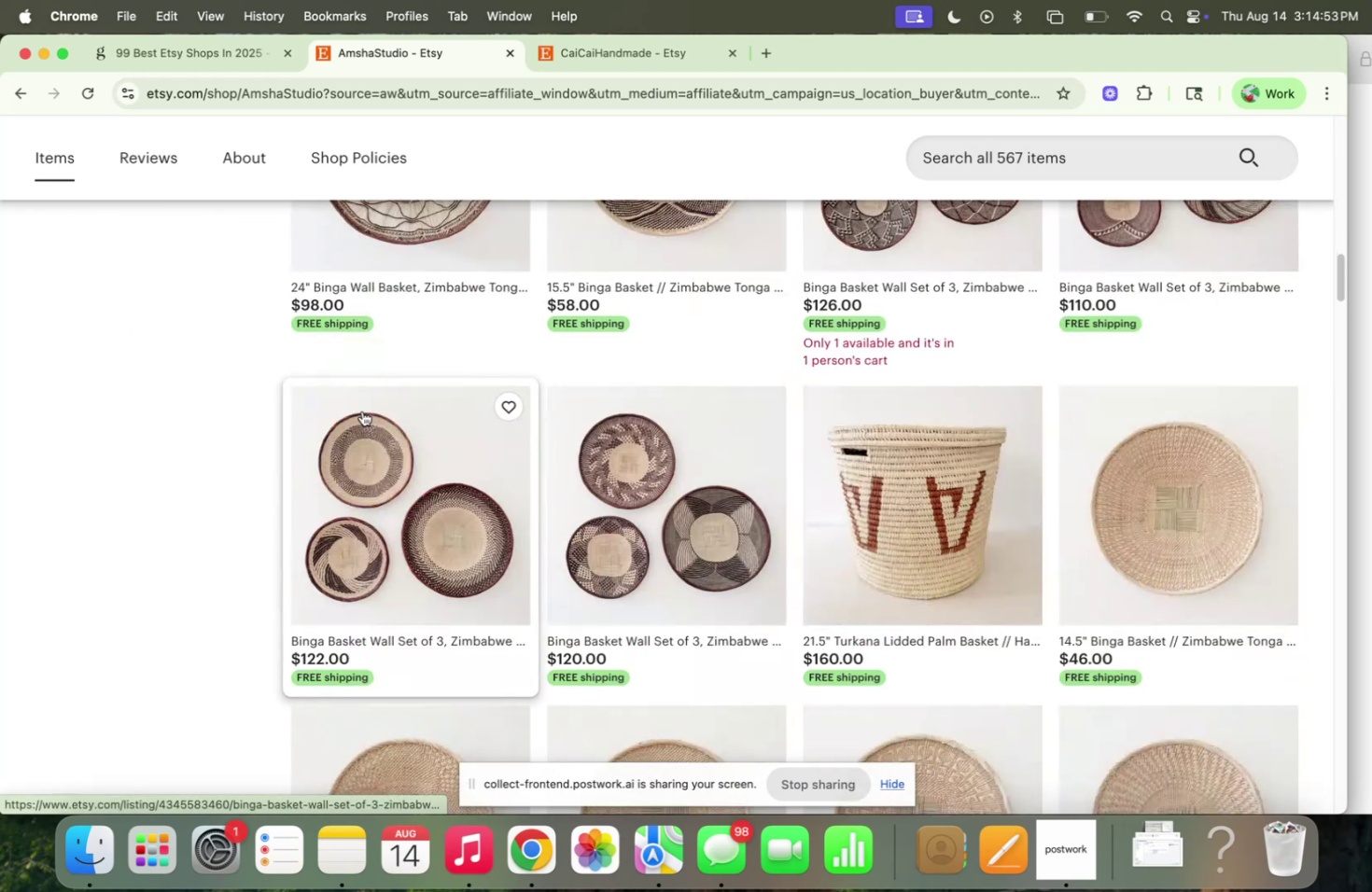 
scroll: coordinate [367, 410], scroll_direction: up, amount: 56.0
 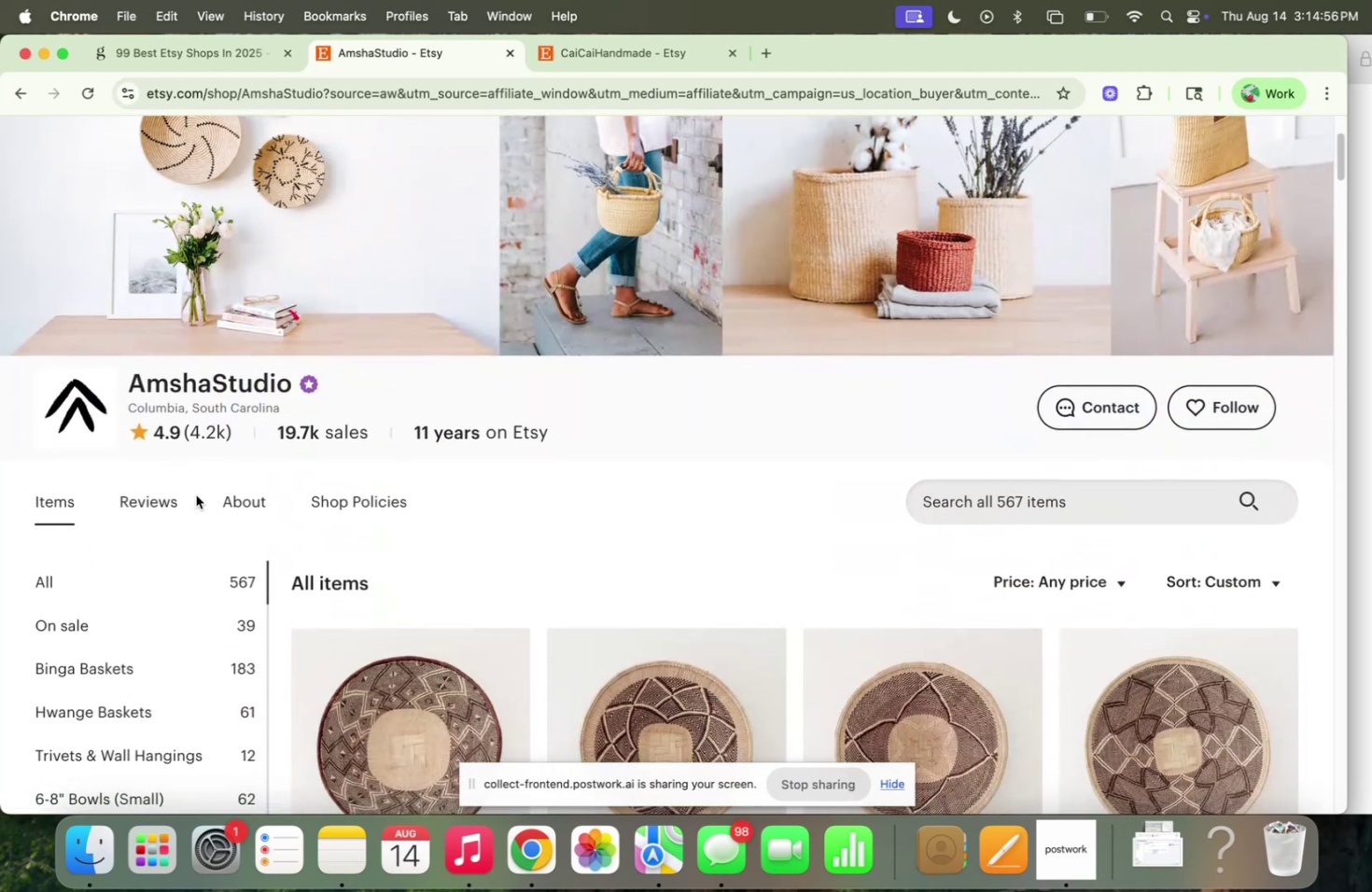 
left_click([239, 495])
 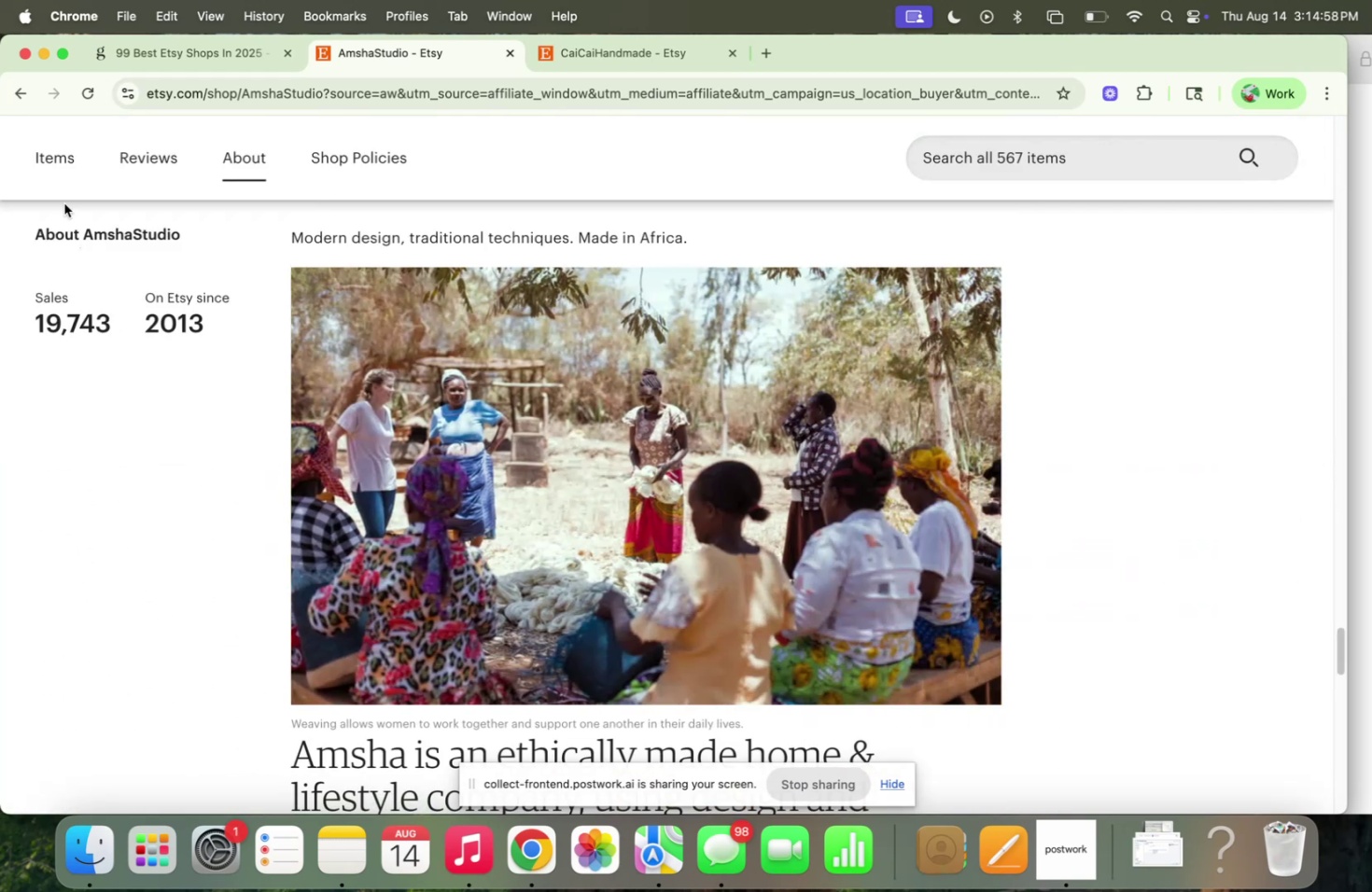 
left_click([63, 168])
 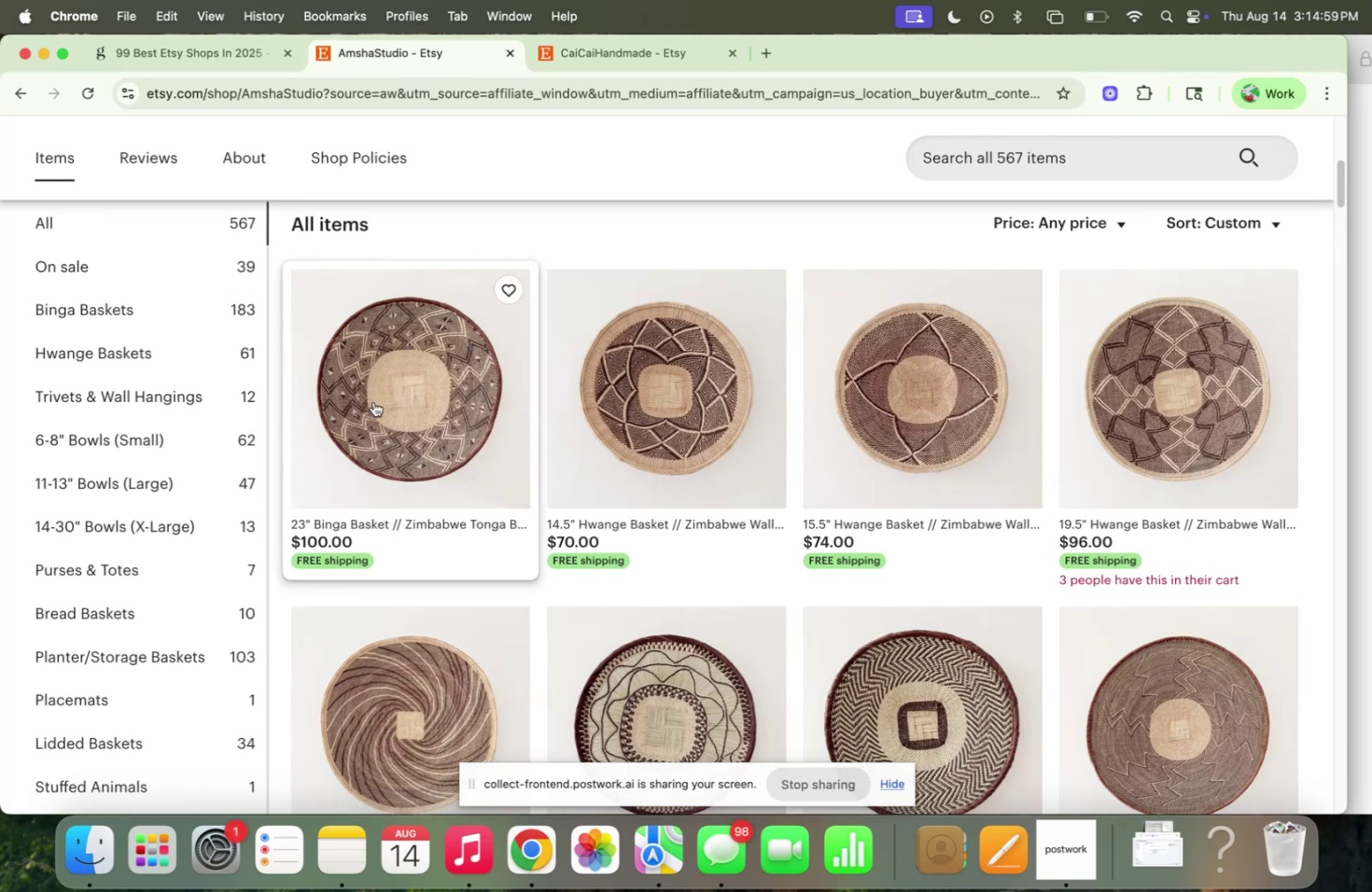 
scroll: coordinate [392, 404], scroll_direction: down, amount: 89.0
 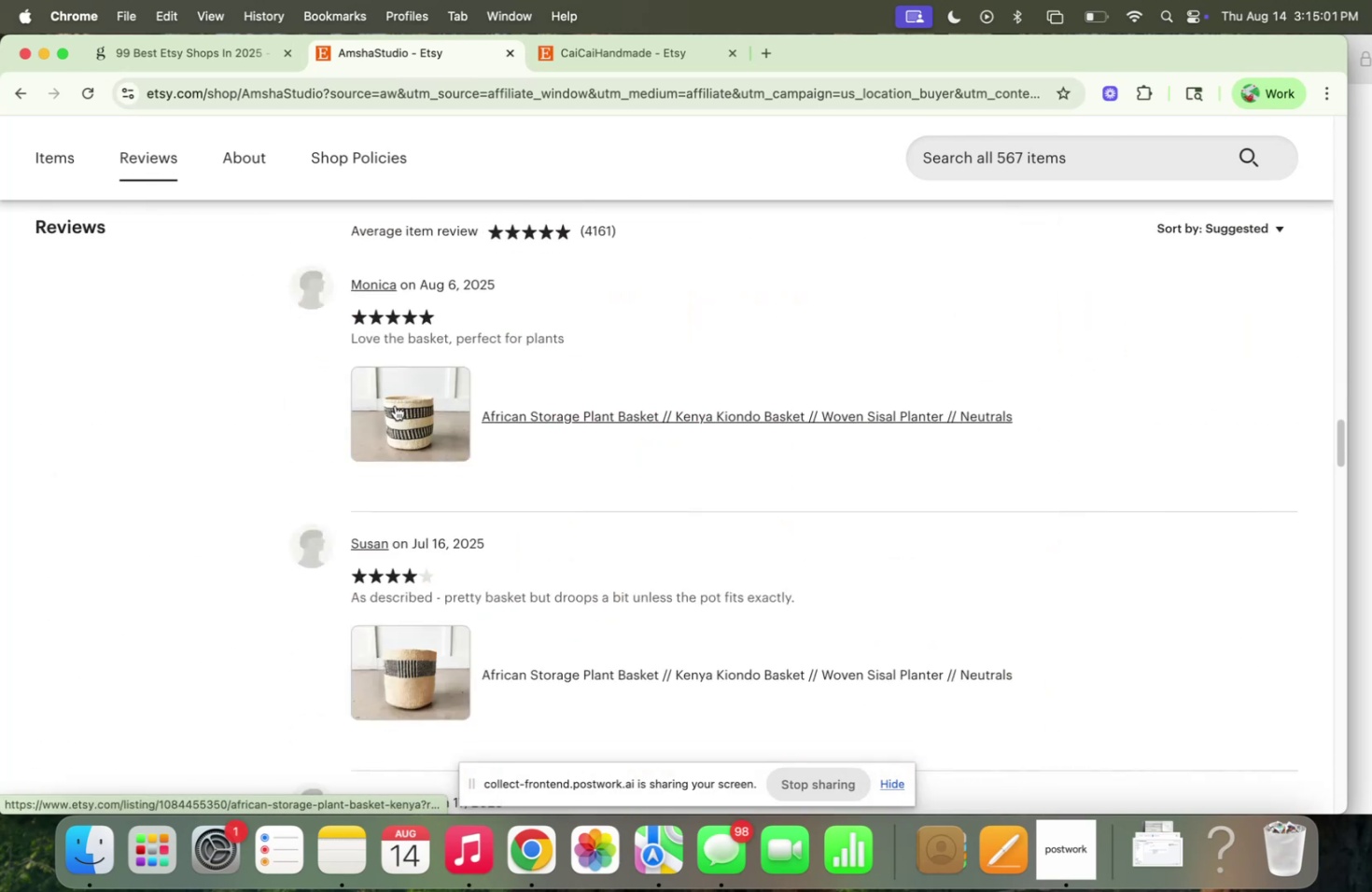 
scroll: coordinate [397, 405], scroll_direction: up, amount: 22.0
 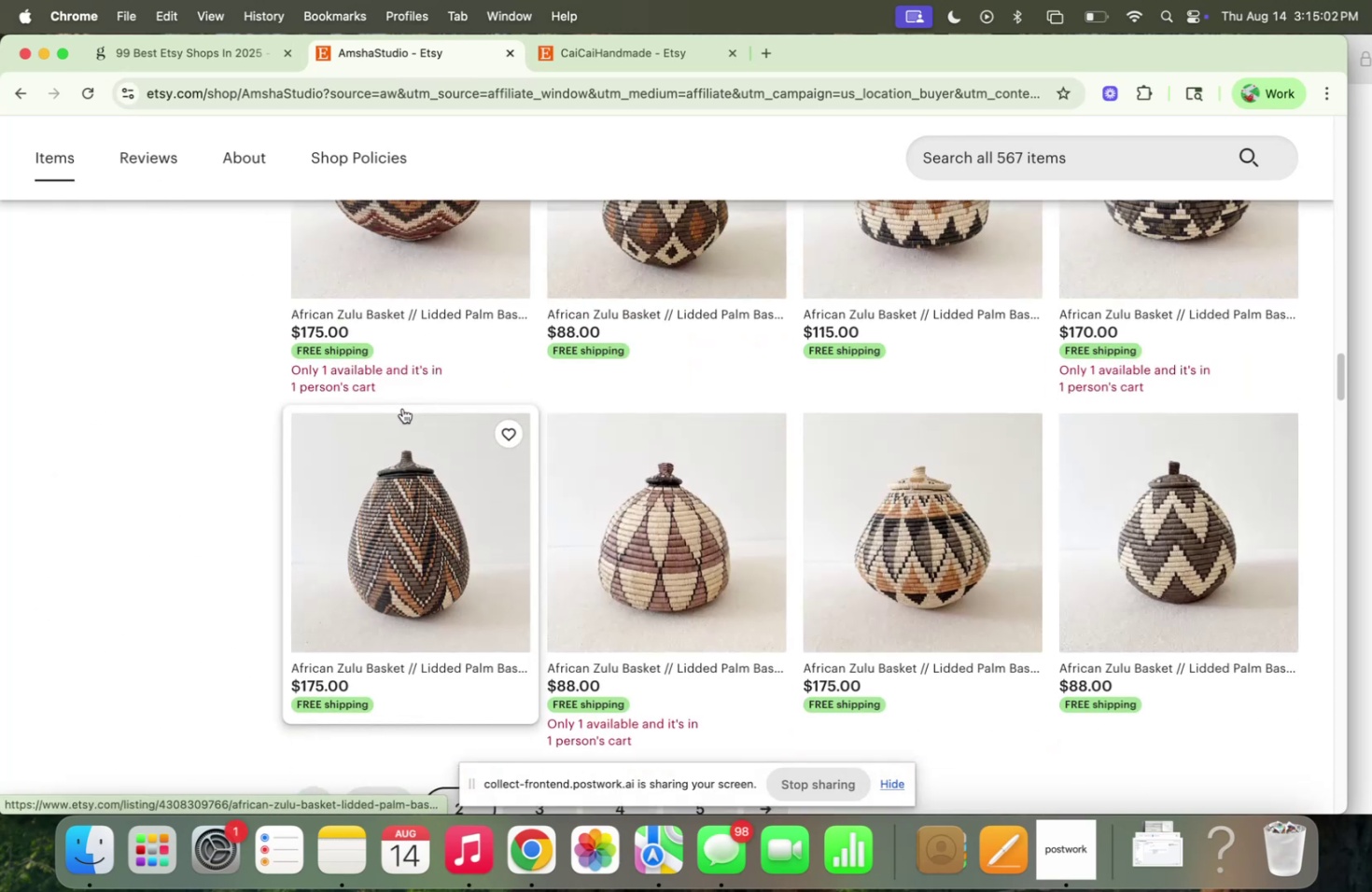 
scroll: coordinate [408, 406], scroll_direction: down, amount: 34.0
 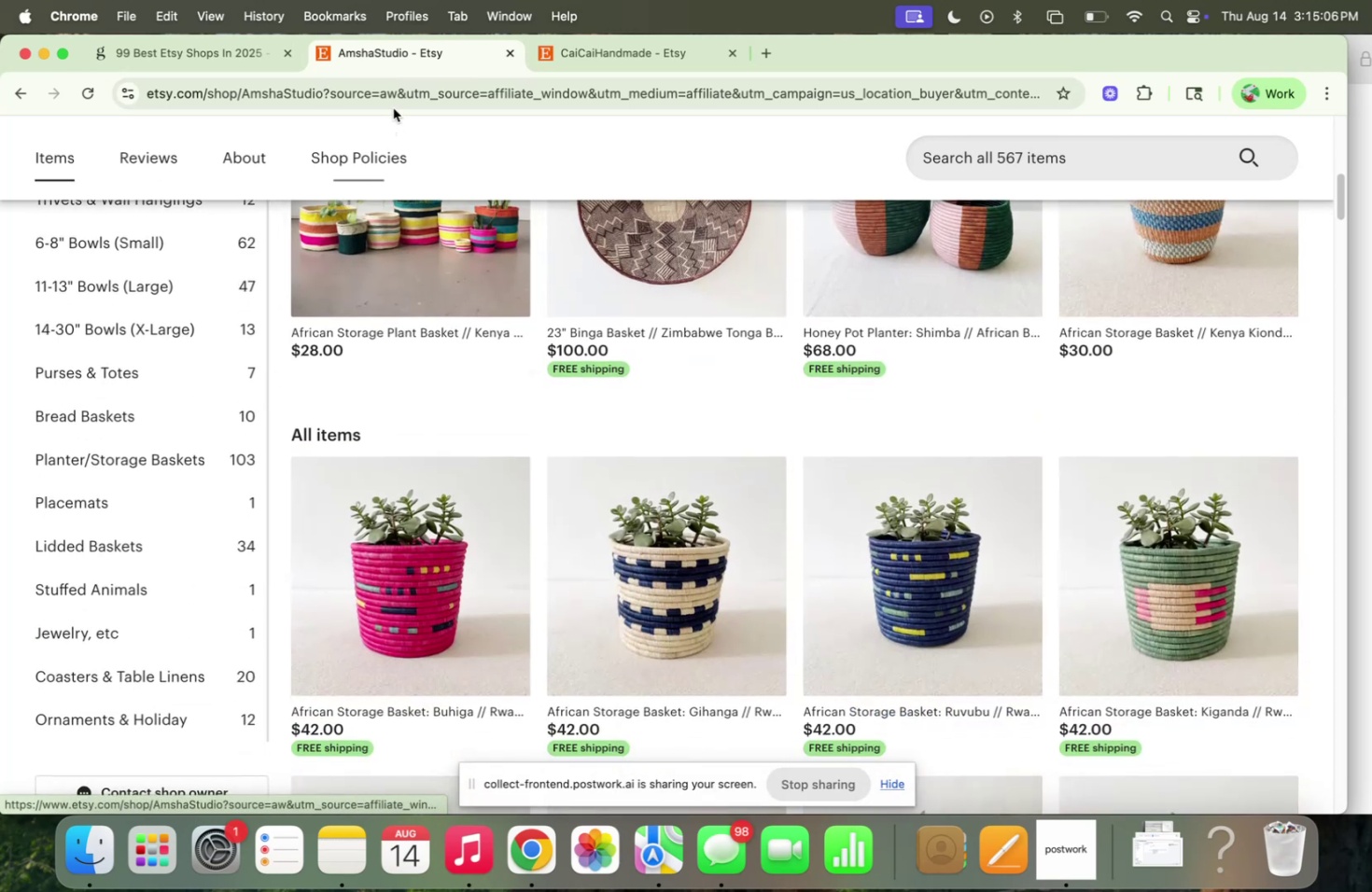 
left_click([388, 95])
 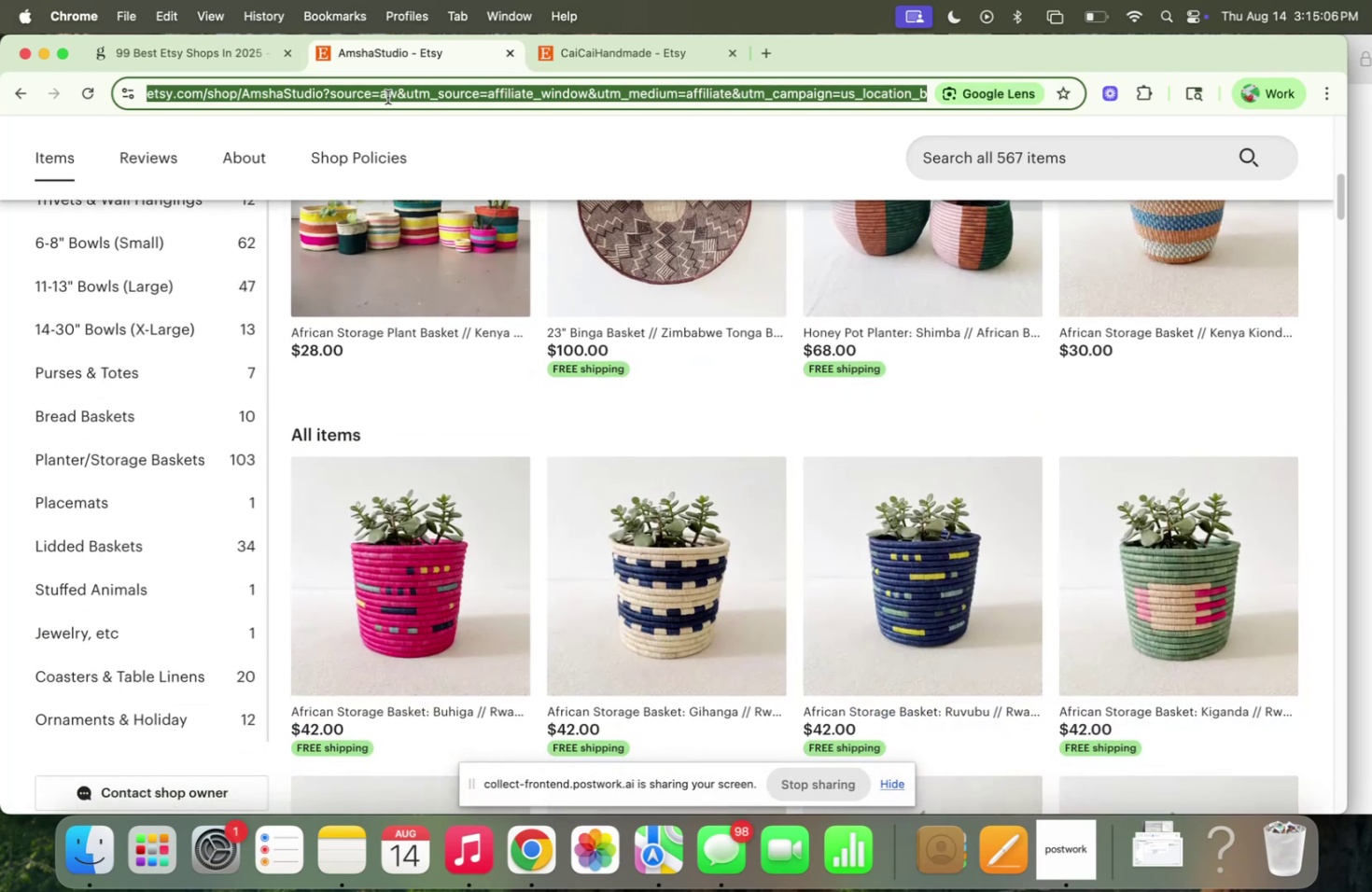 
key(Meta+CommandLeft)
 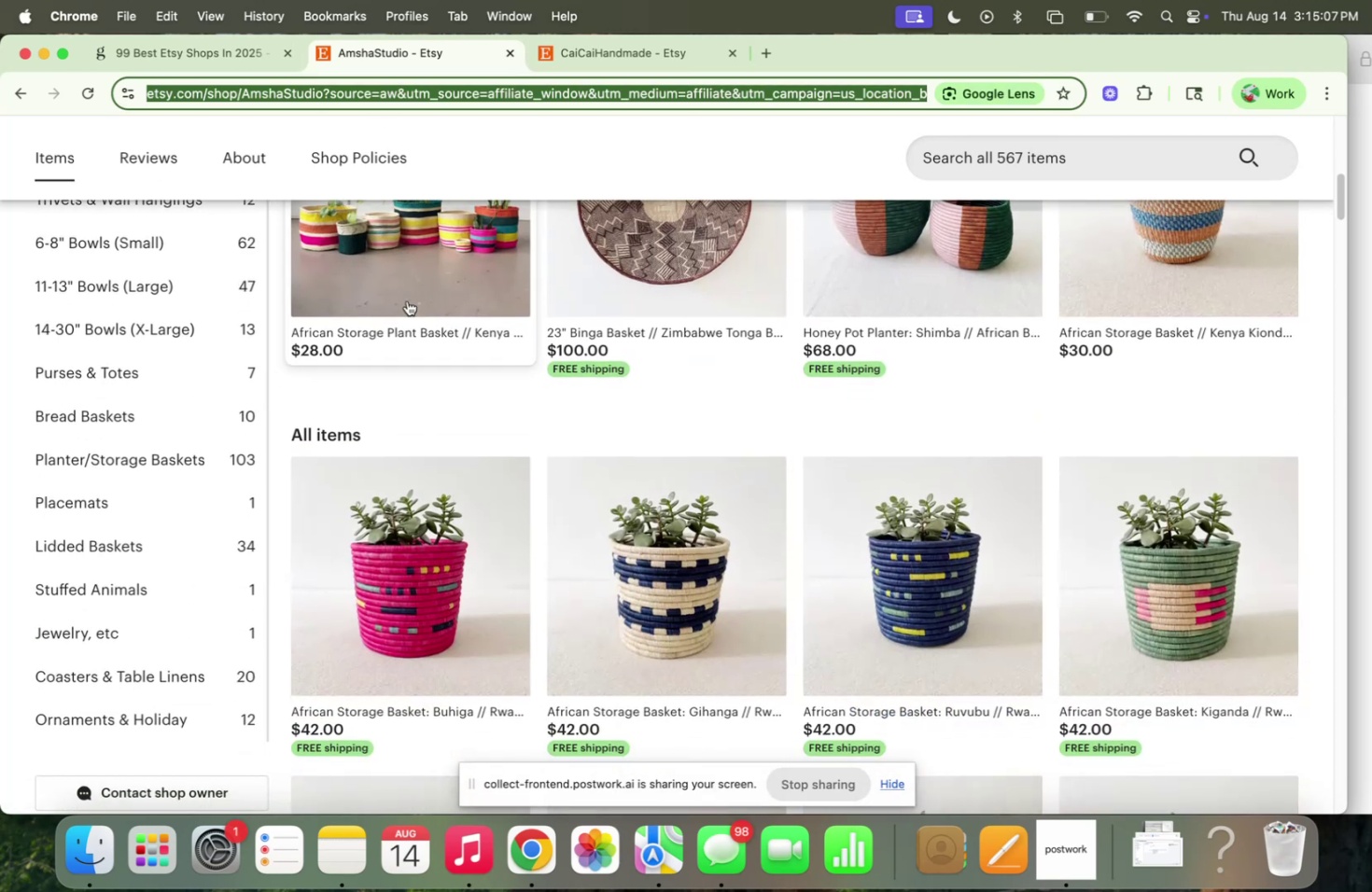 
key(Meta+C)
 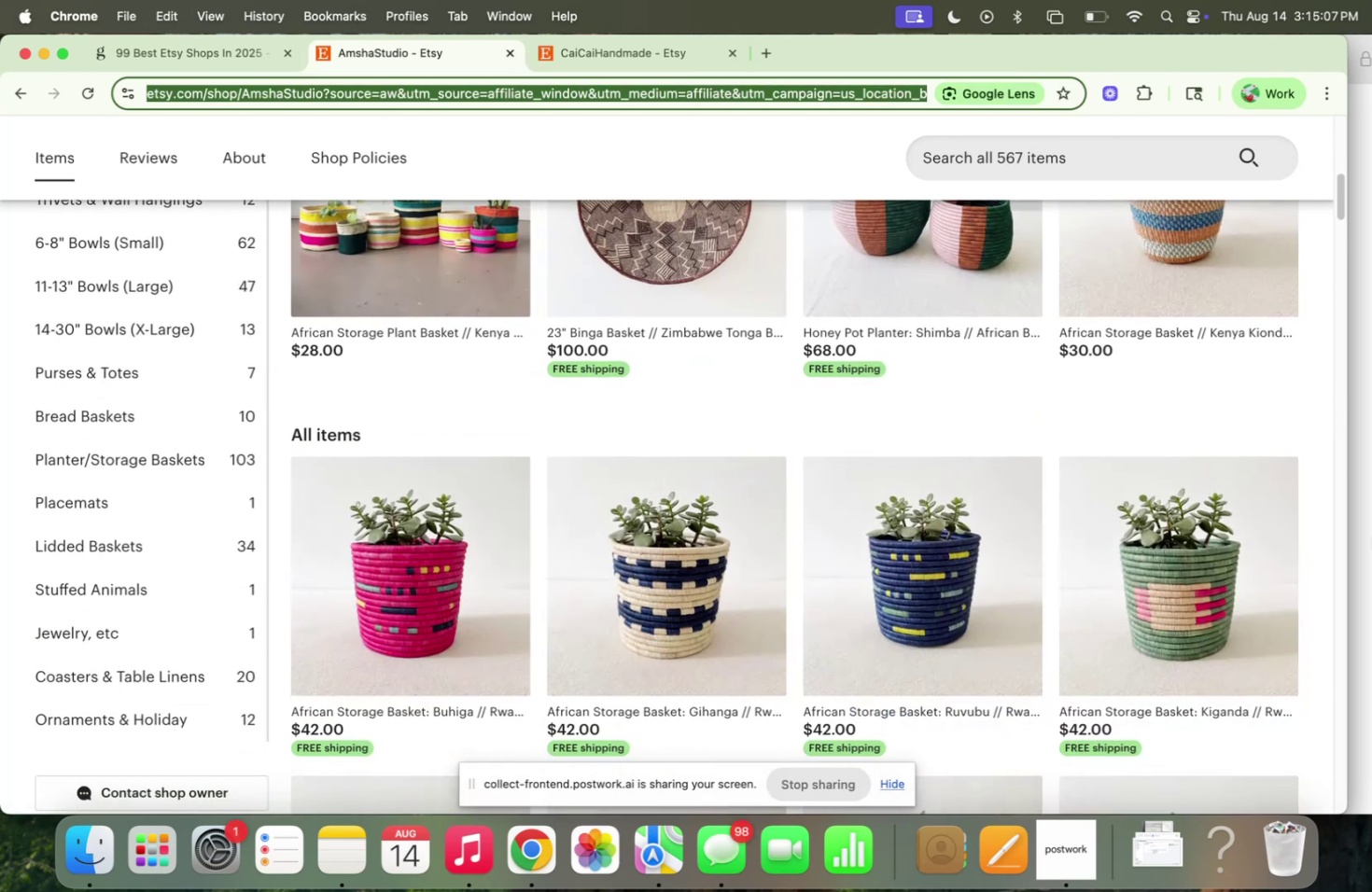 
left_click([1371, 537])
 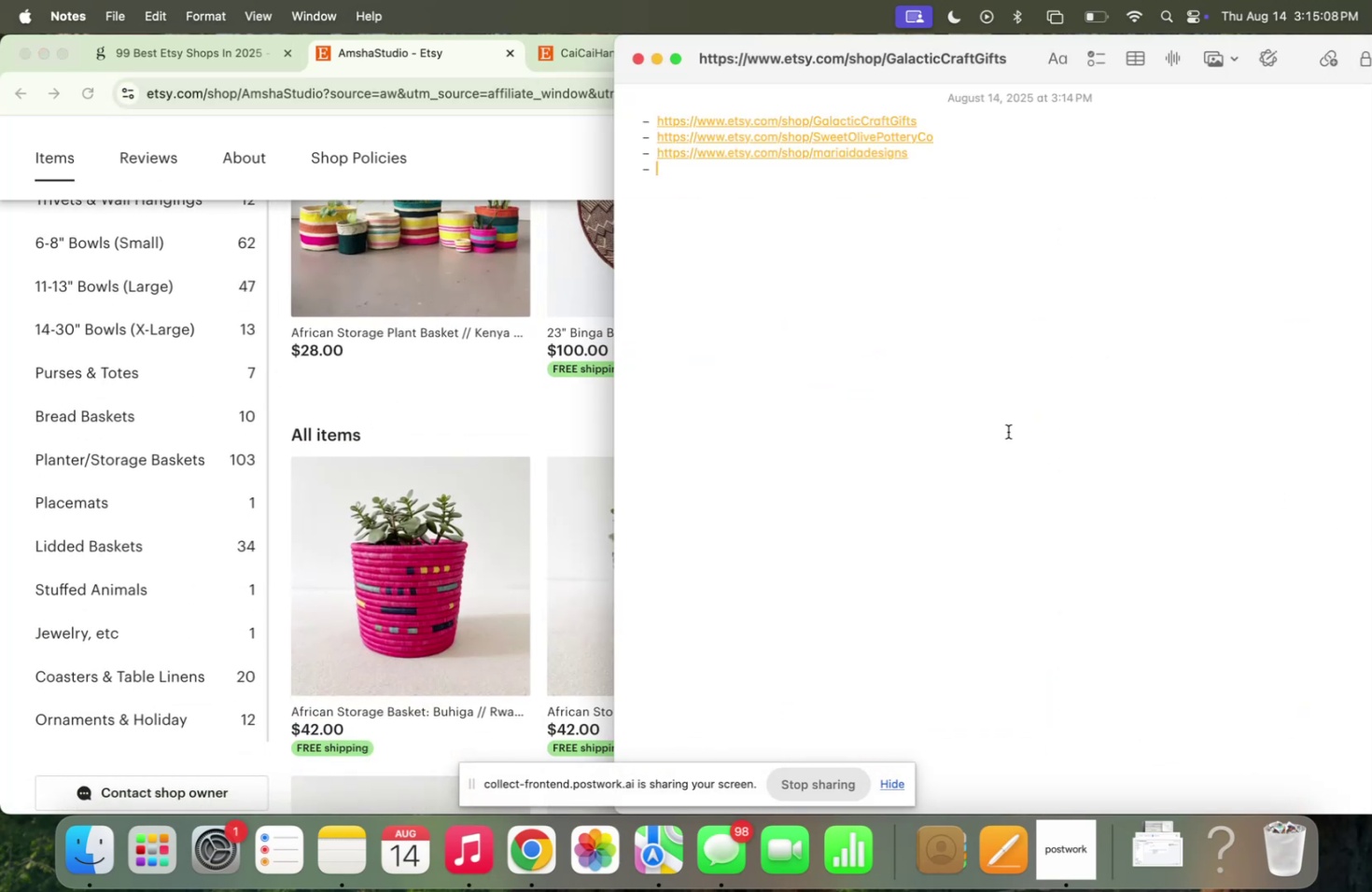 
key(Meta+CommandLeft)
 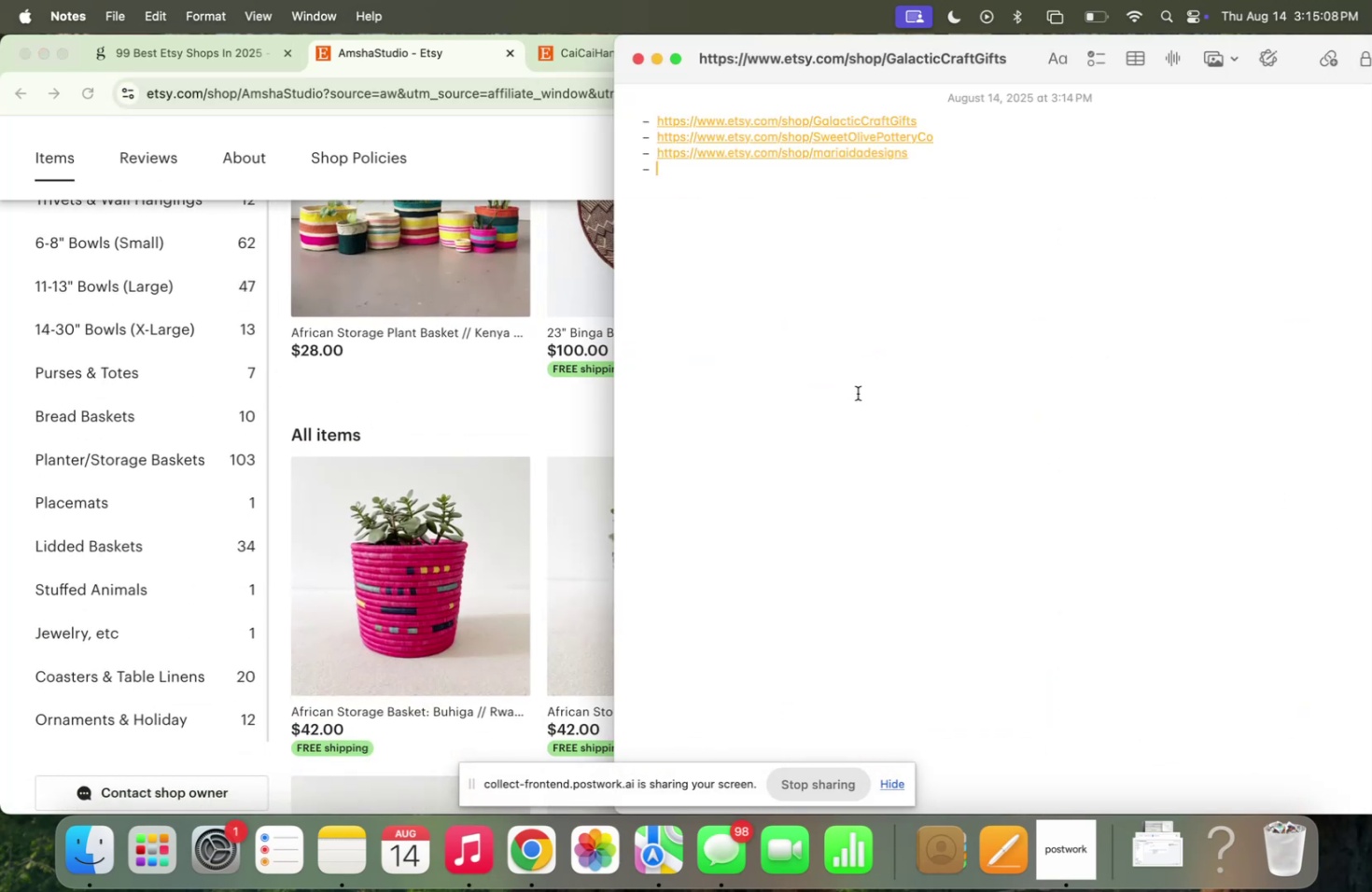 
key(Meta+V)
 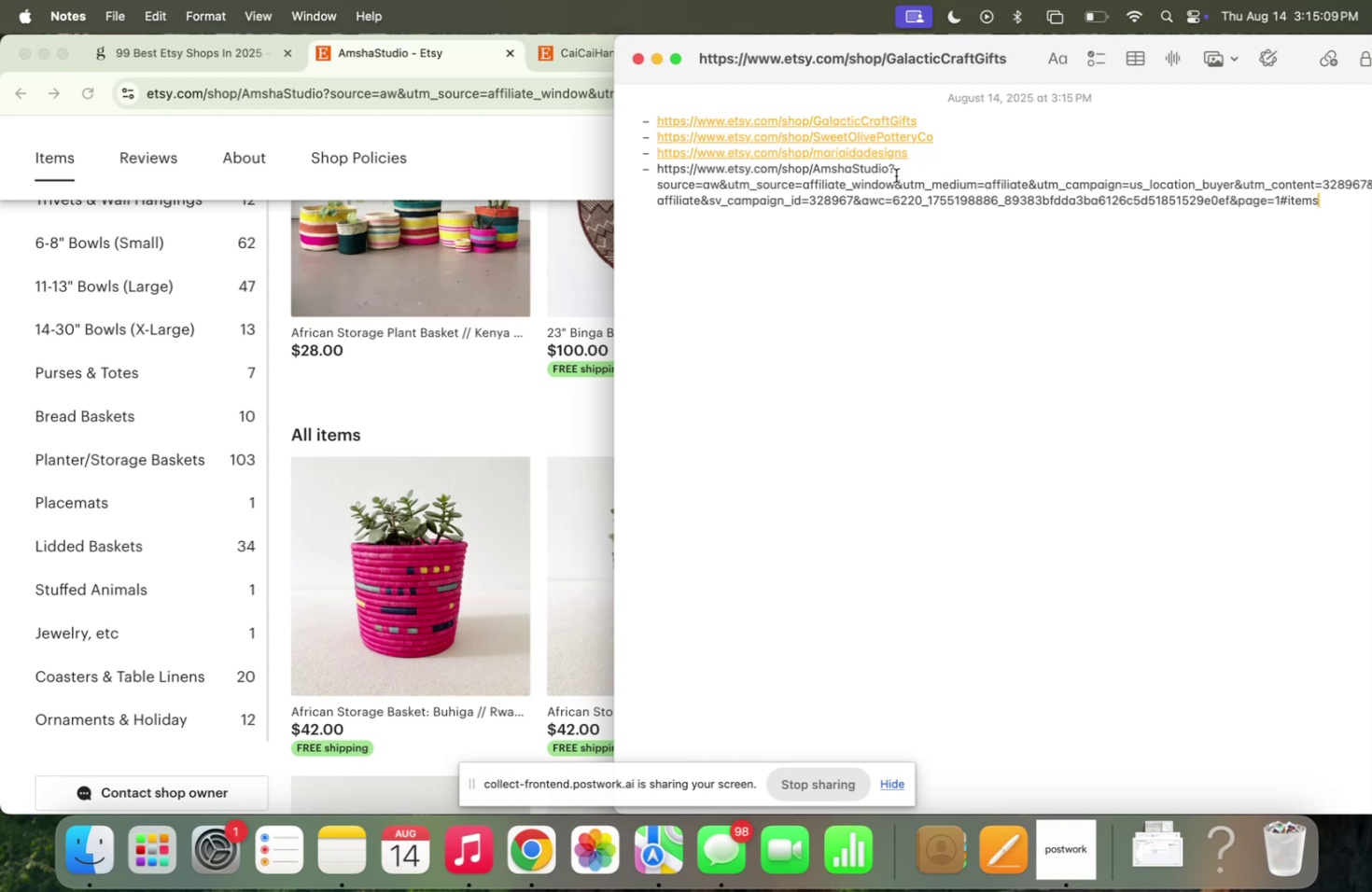 
left_click_drag(start_coordinate=[886, 173], to_coordinate=[1240, 226])
 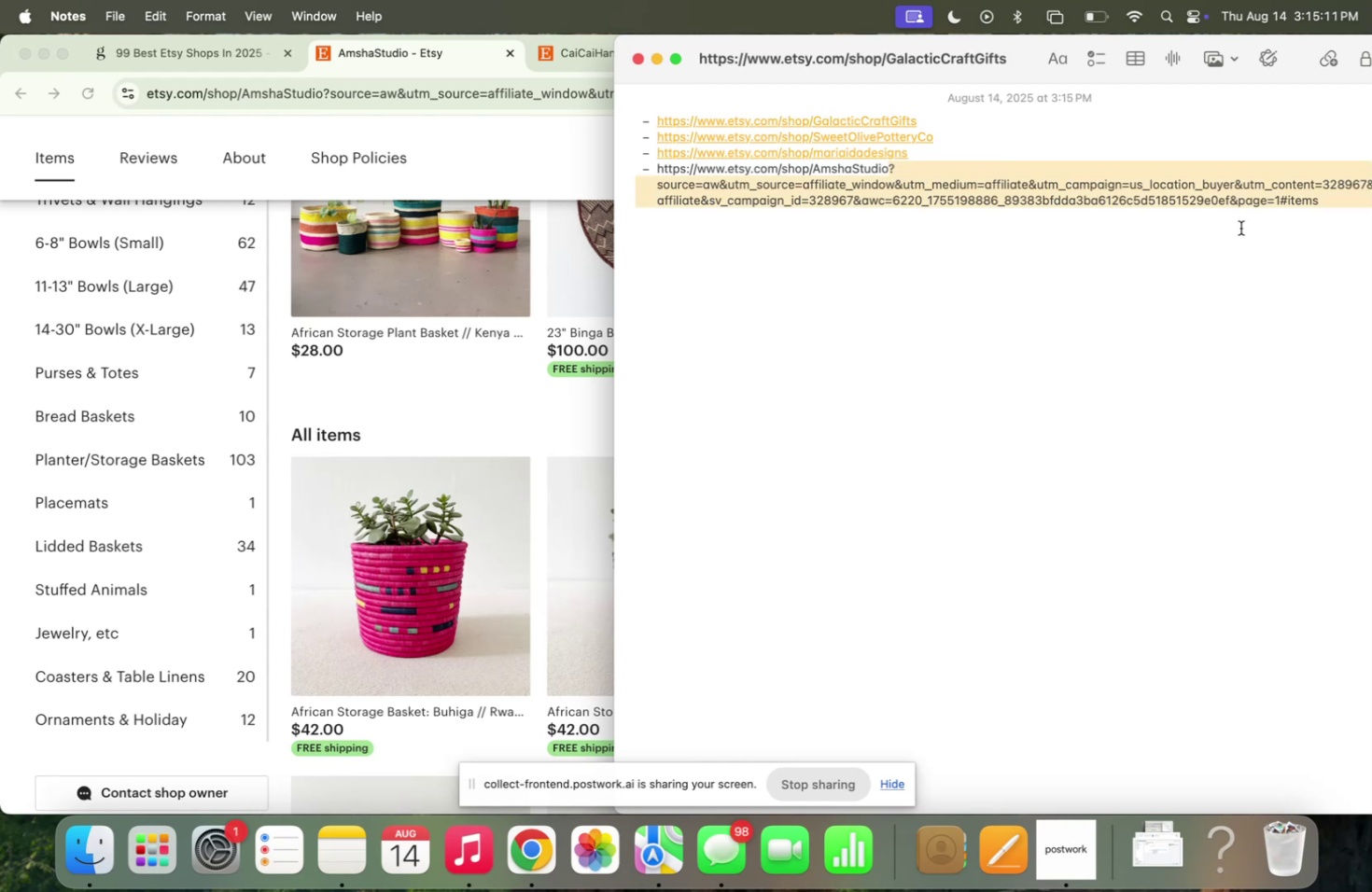 
key(Enter)
 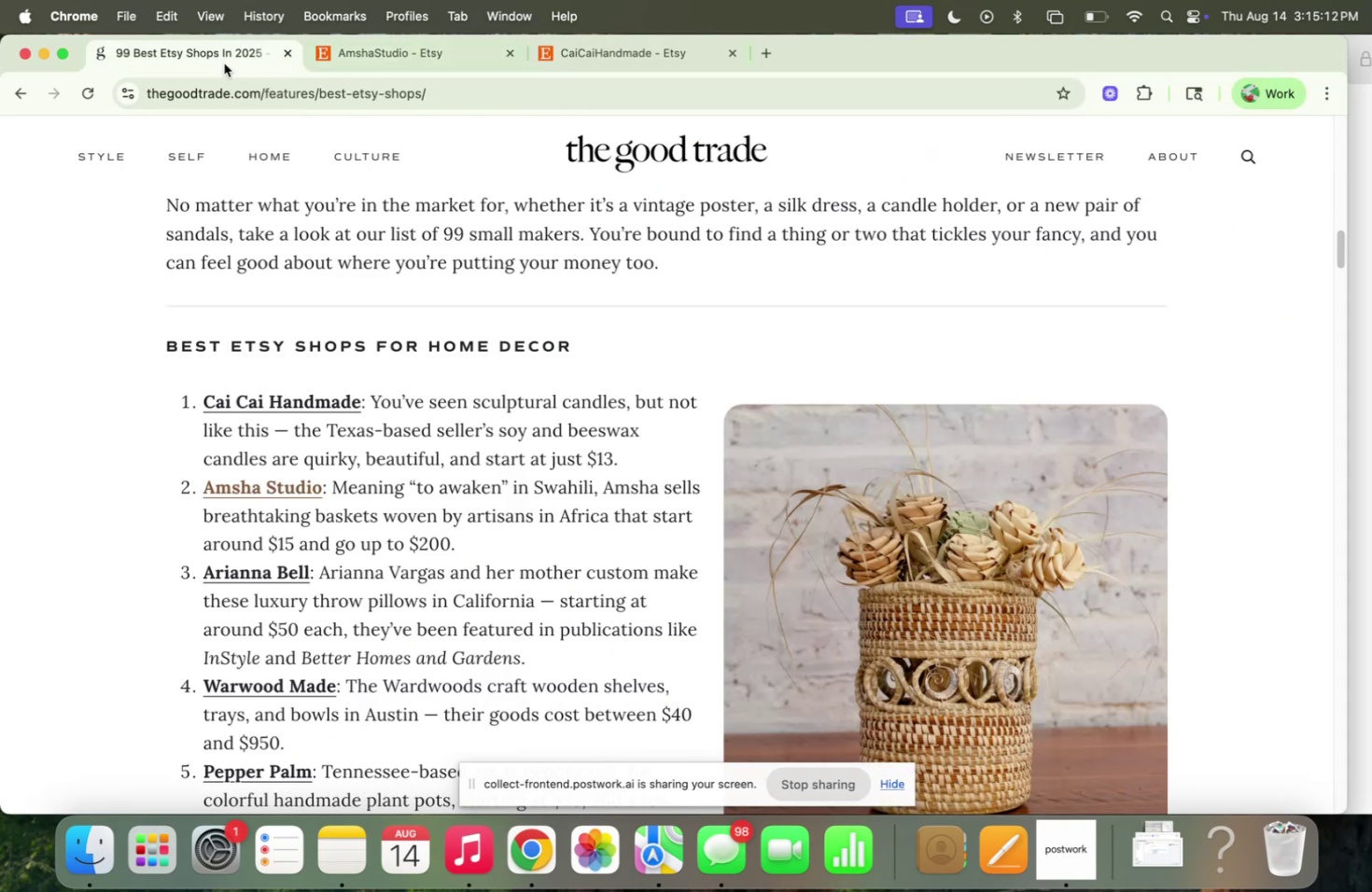 
scroll: coordinate [268, 499], scroll_direction: down, amount: 5.0
 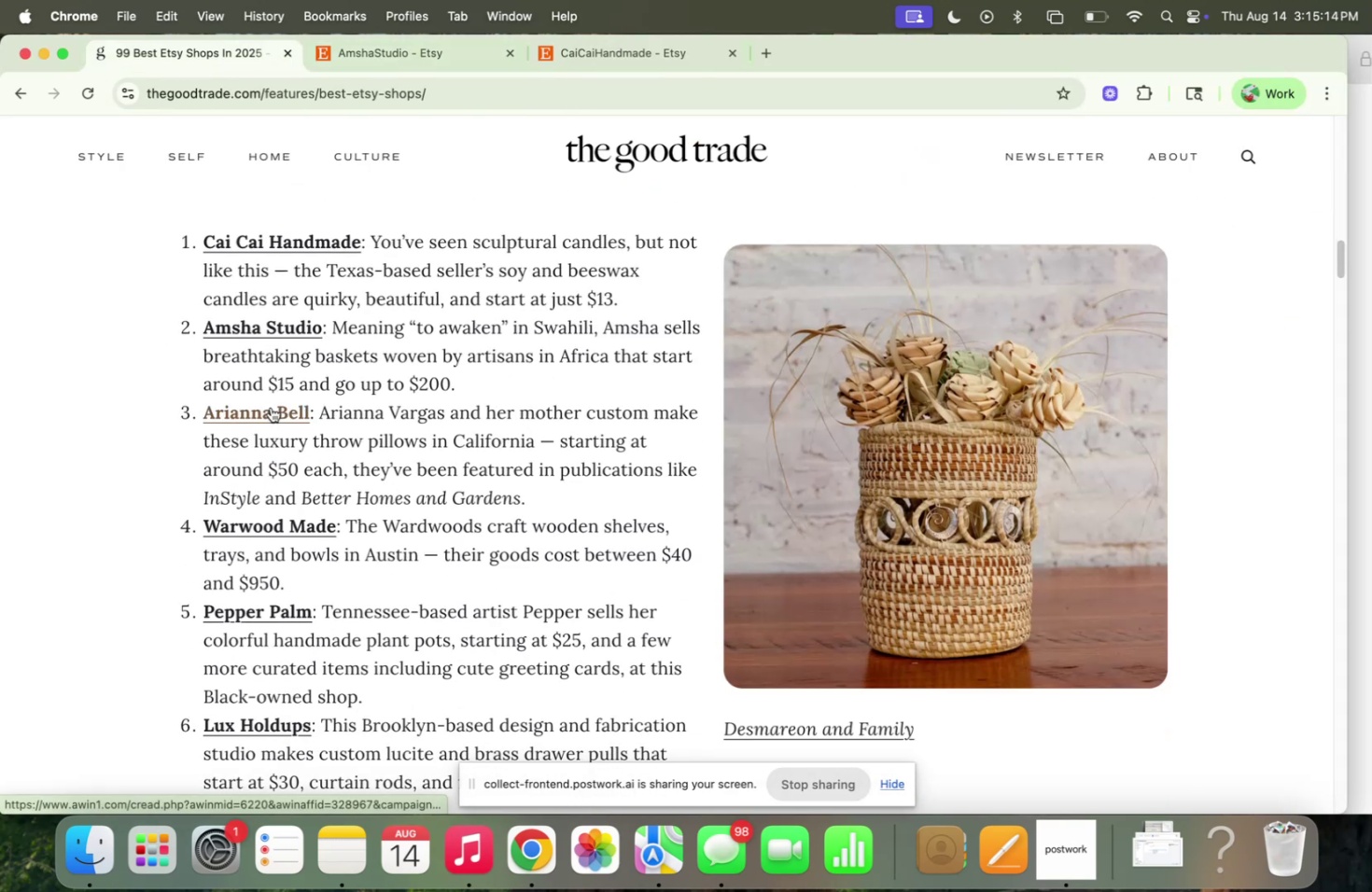 
left_click([271, 407])
 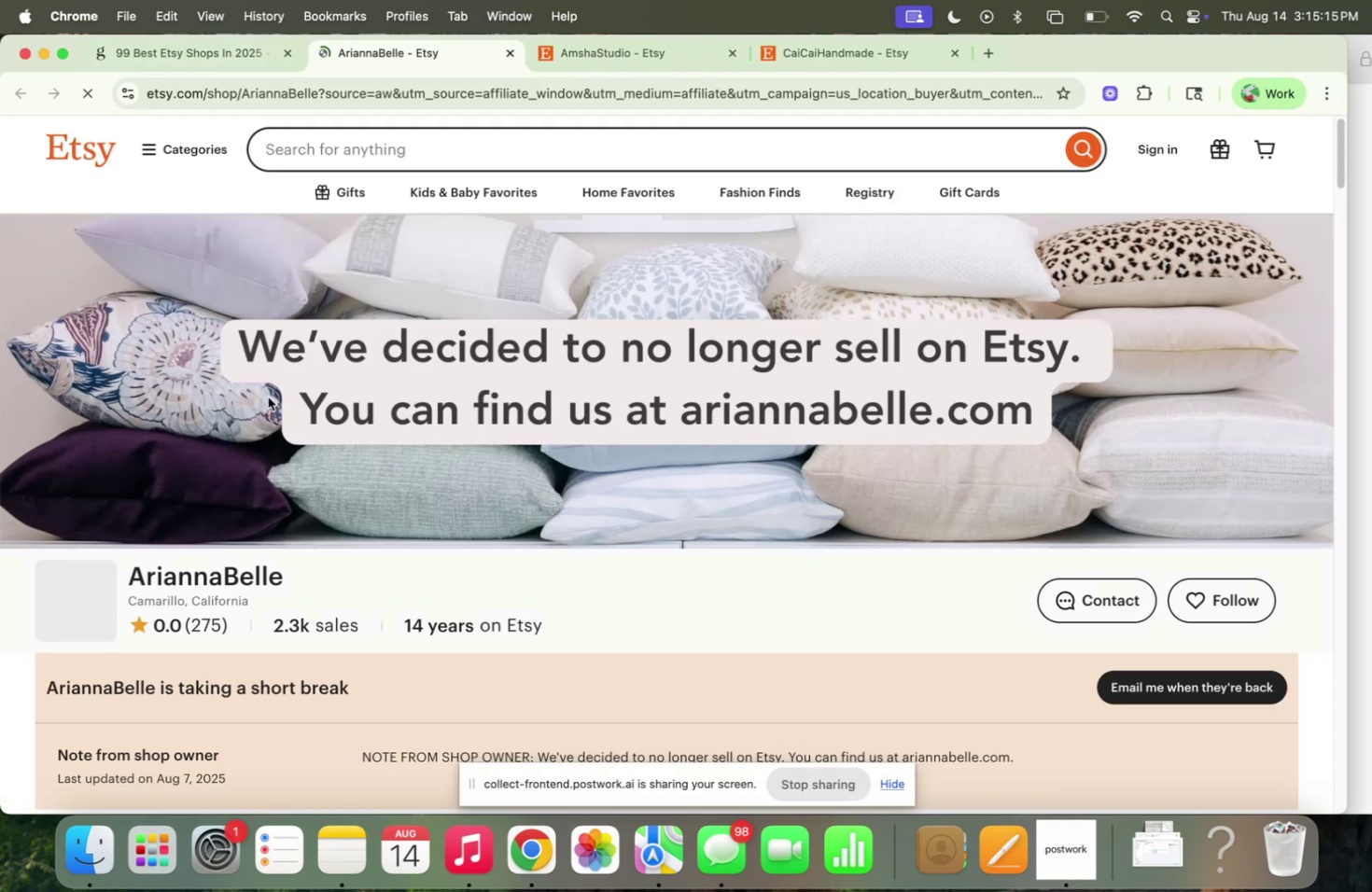 
scroll: coordinate [276, 413], scroll_direction: none, amount: 0.0
 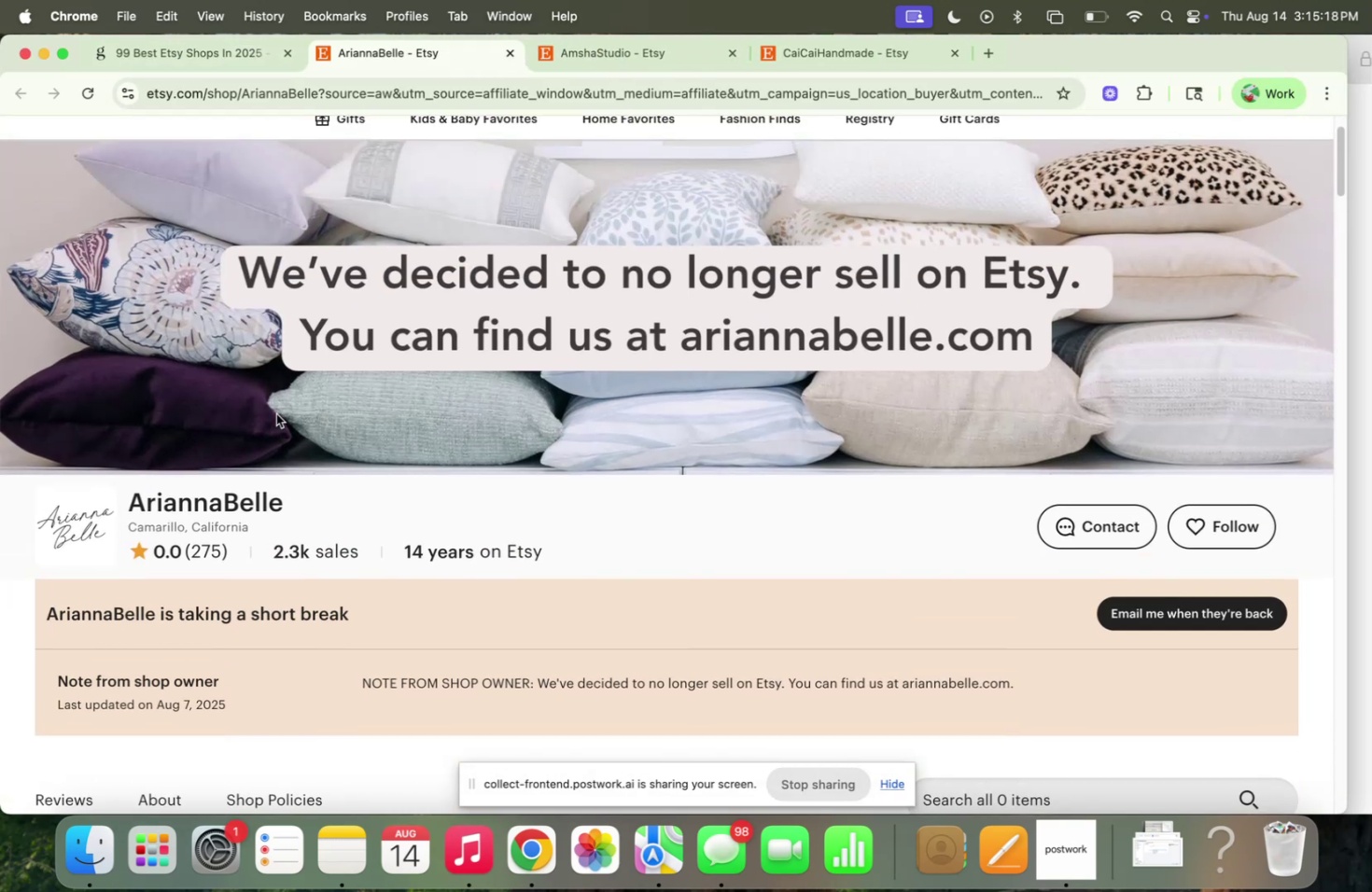 
scroll: coordinate [350, 460], scroll_direction: down, amount: 36.0
 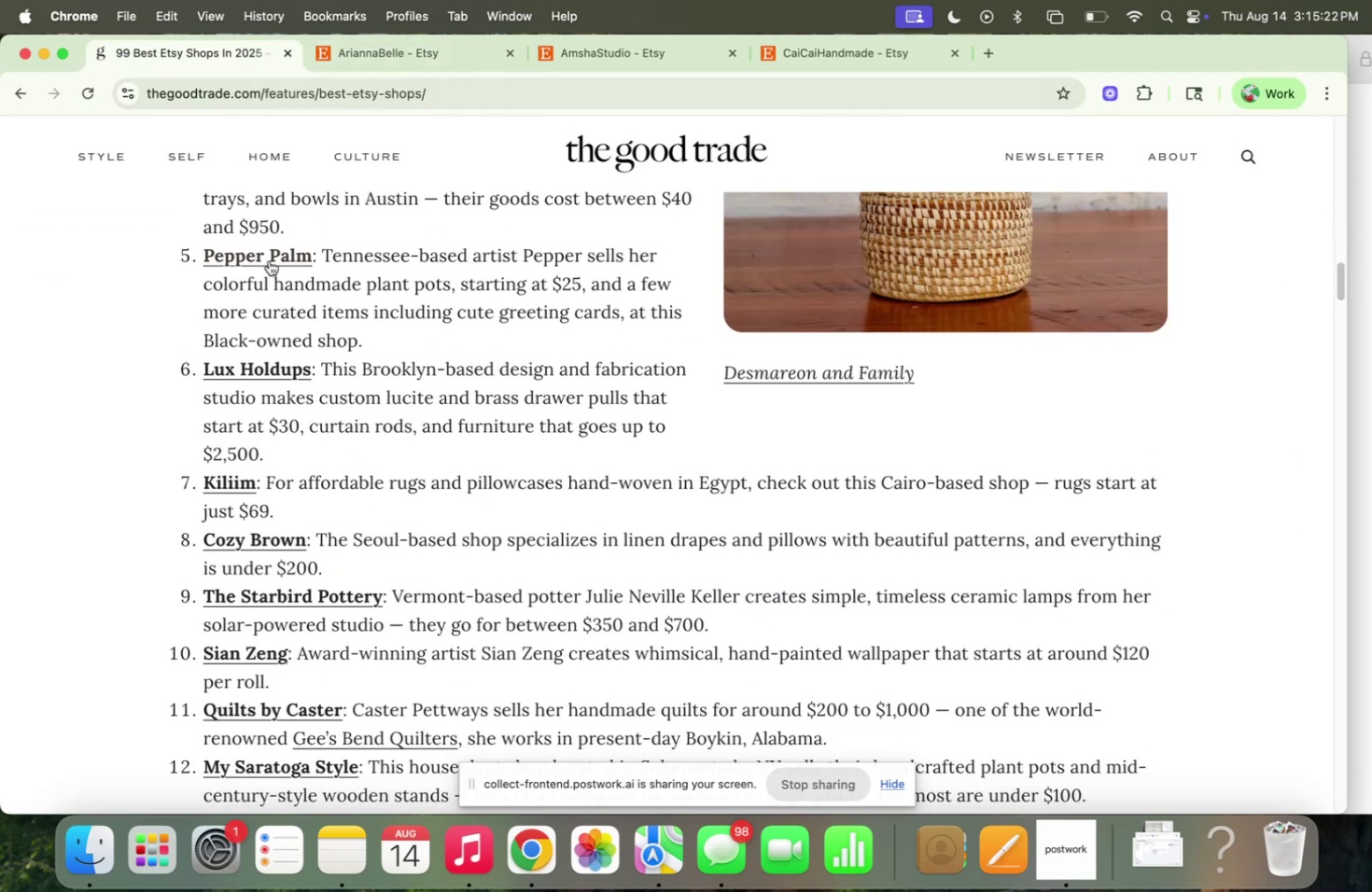 
scroll: coordinate [283, 288], scroll_direction: up, amount: 3.0
 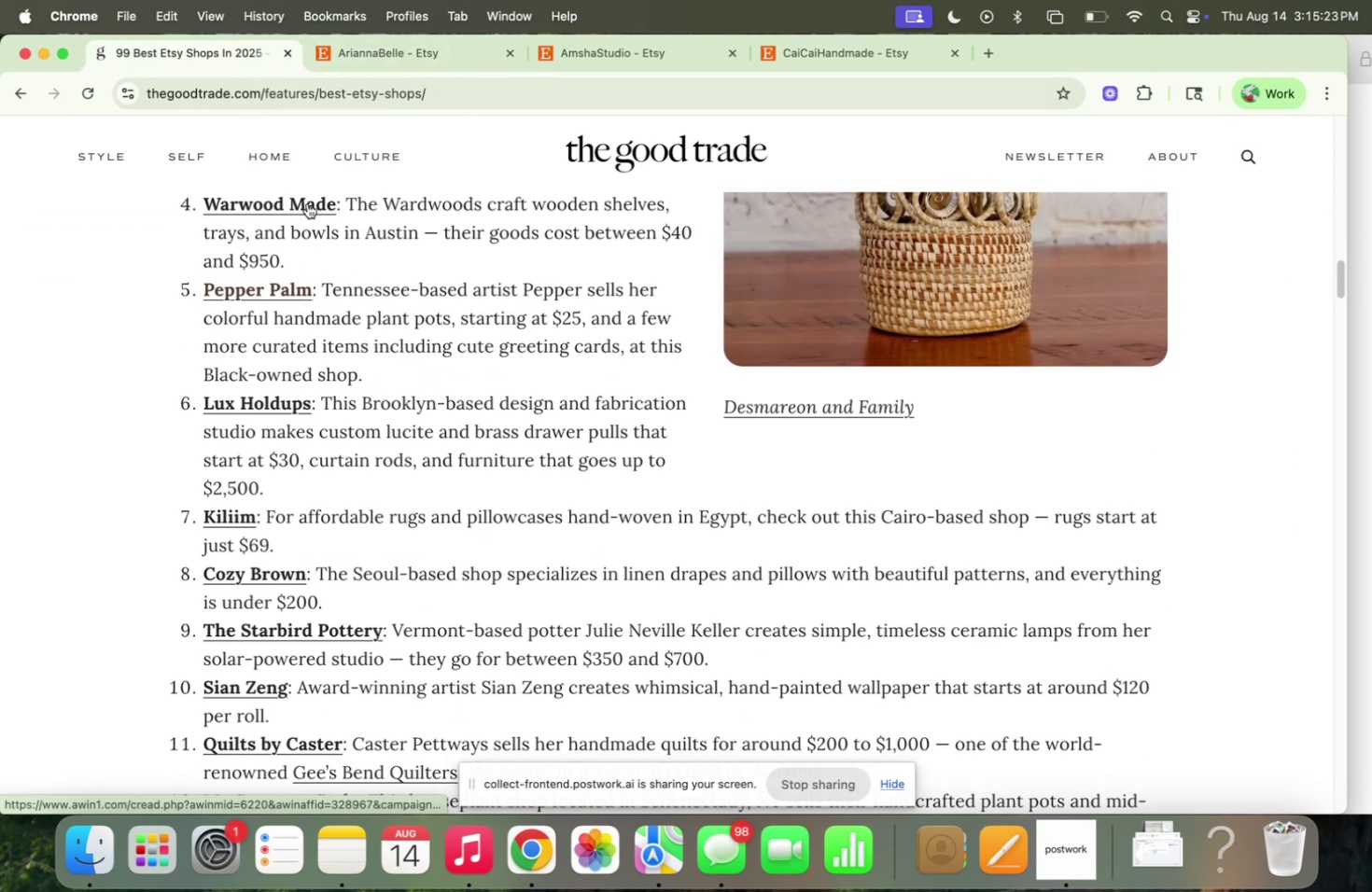 
left_click([306, 202])
 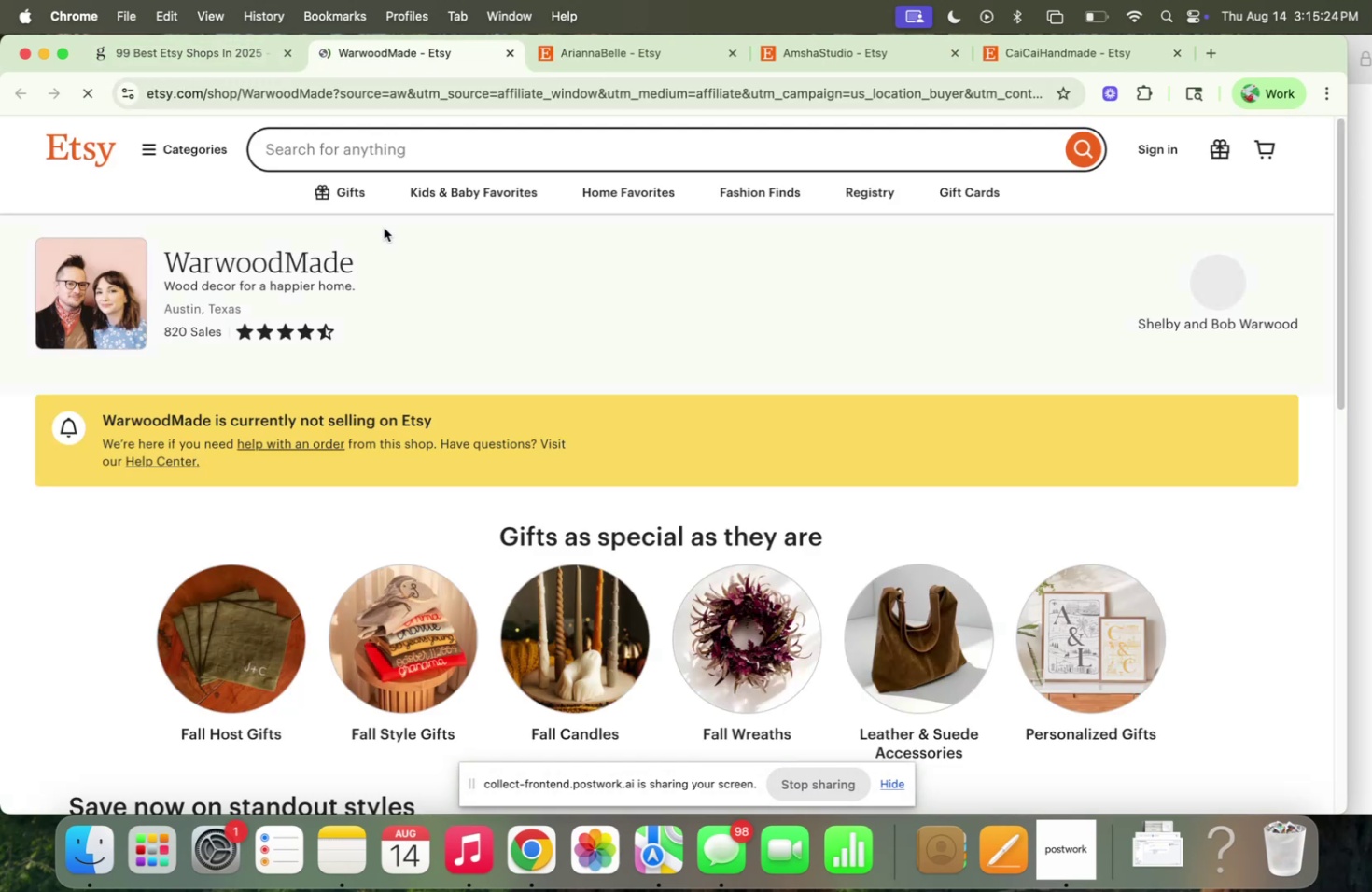 
scroll: coordinate [409, 447], scroll_direction: down, amount: 11.0
 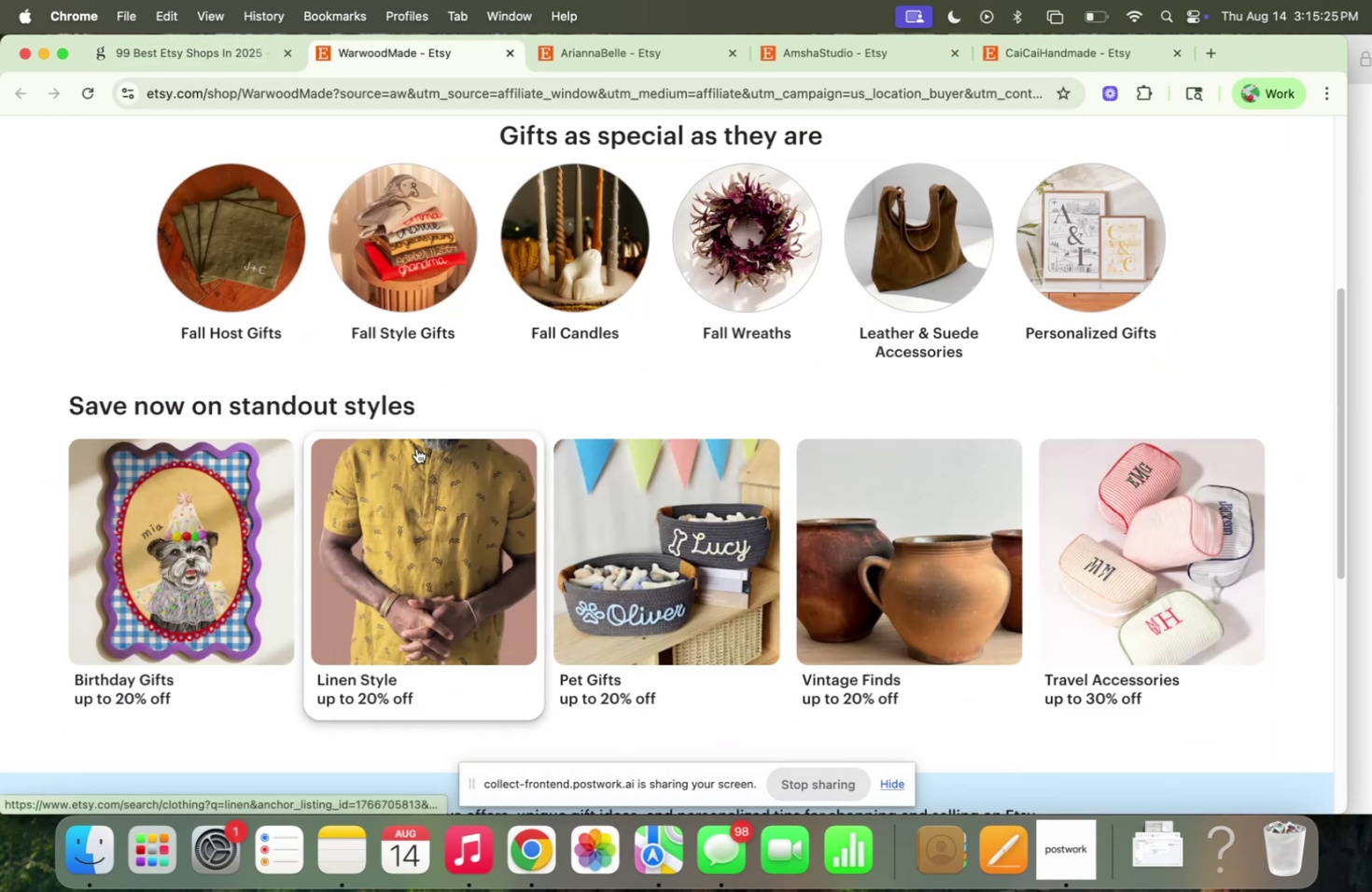 
scroll: coordinate [416, 444], scroll_direction: up, amount: 17.0
 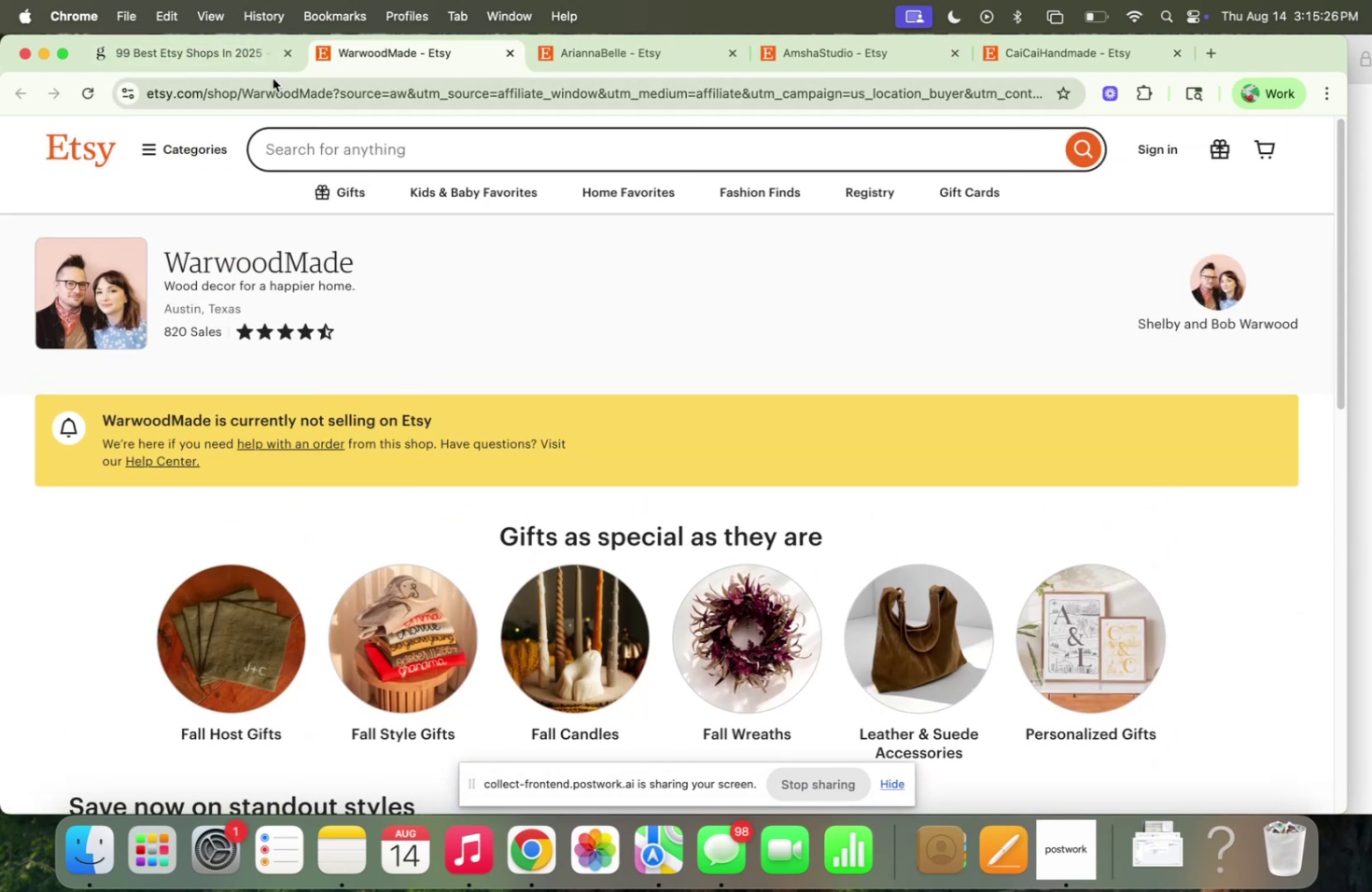 
left_click([230, 53])
 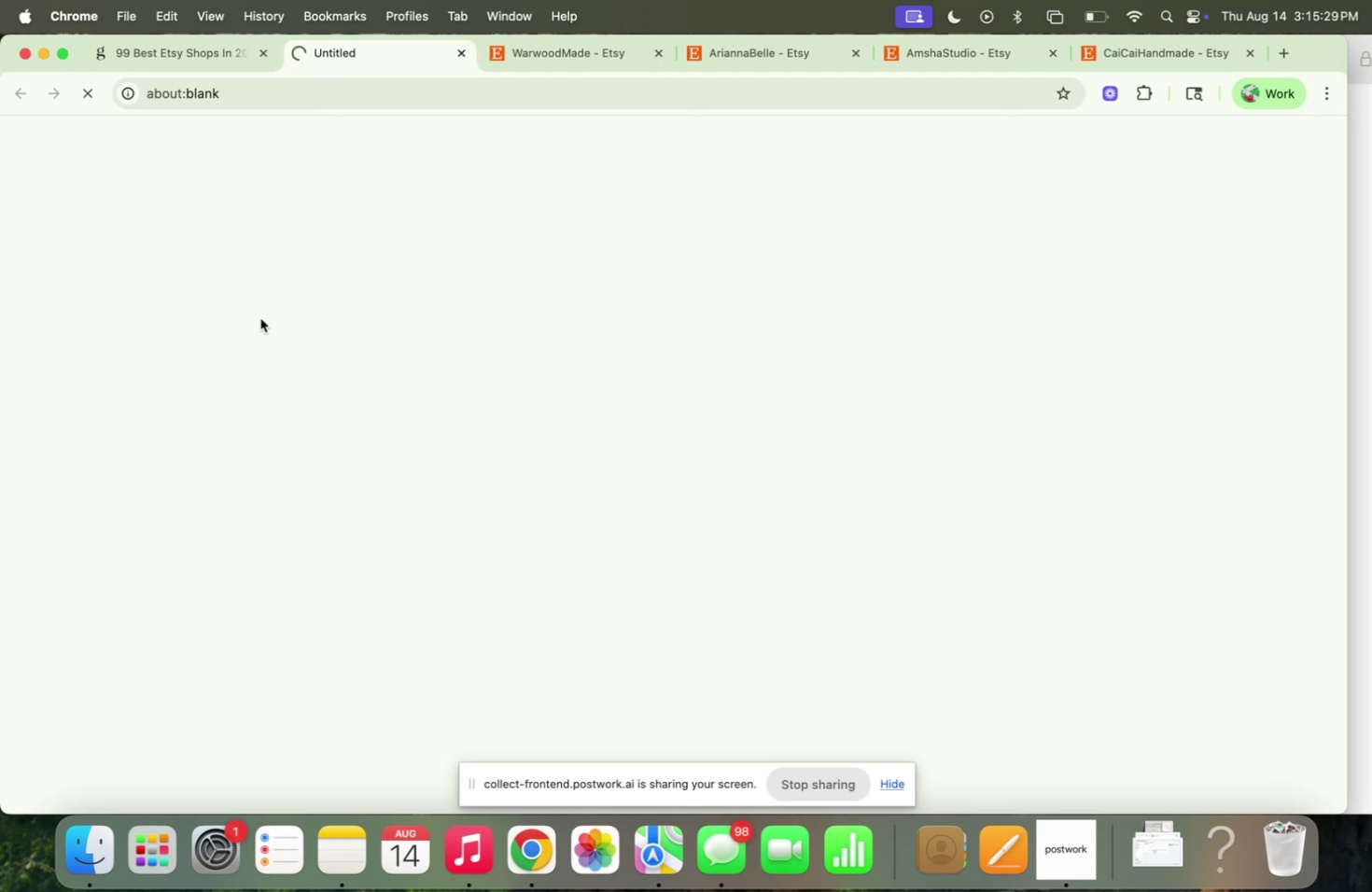 
scroll: coordinate [291, 351], scroll_direction: down, amount: 31.0
 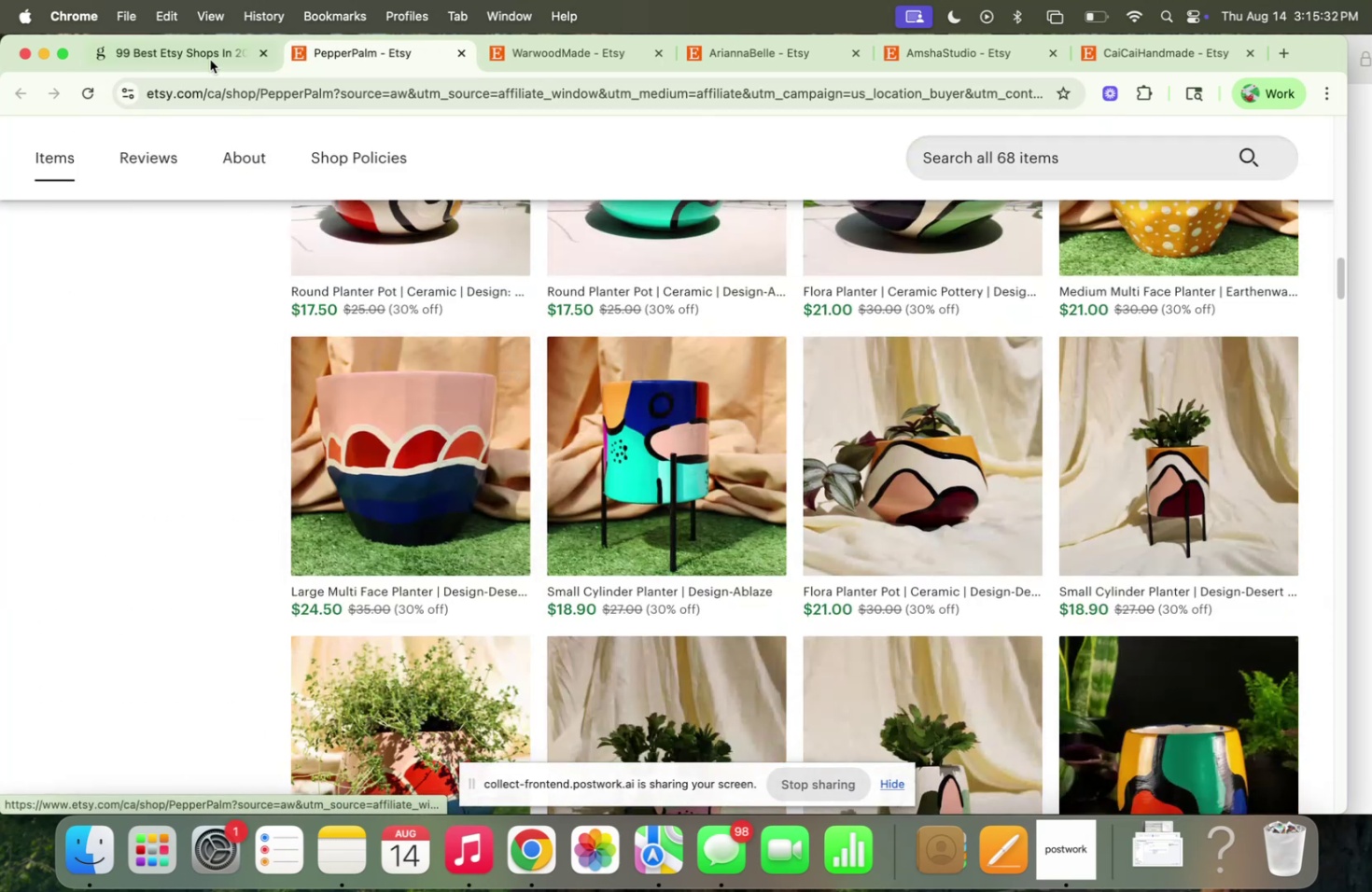 
left_click([208, 49])
 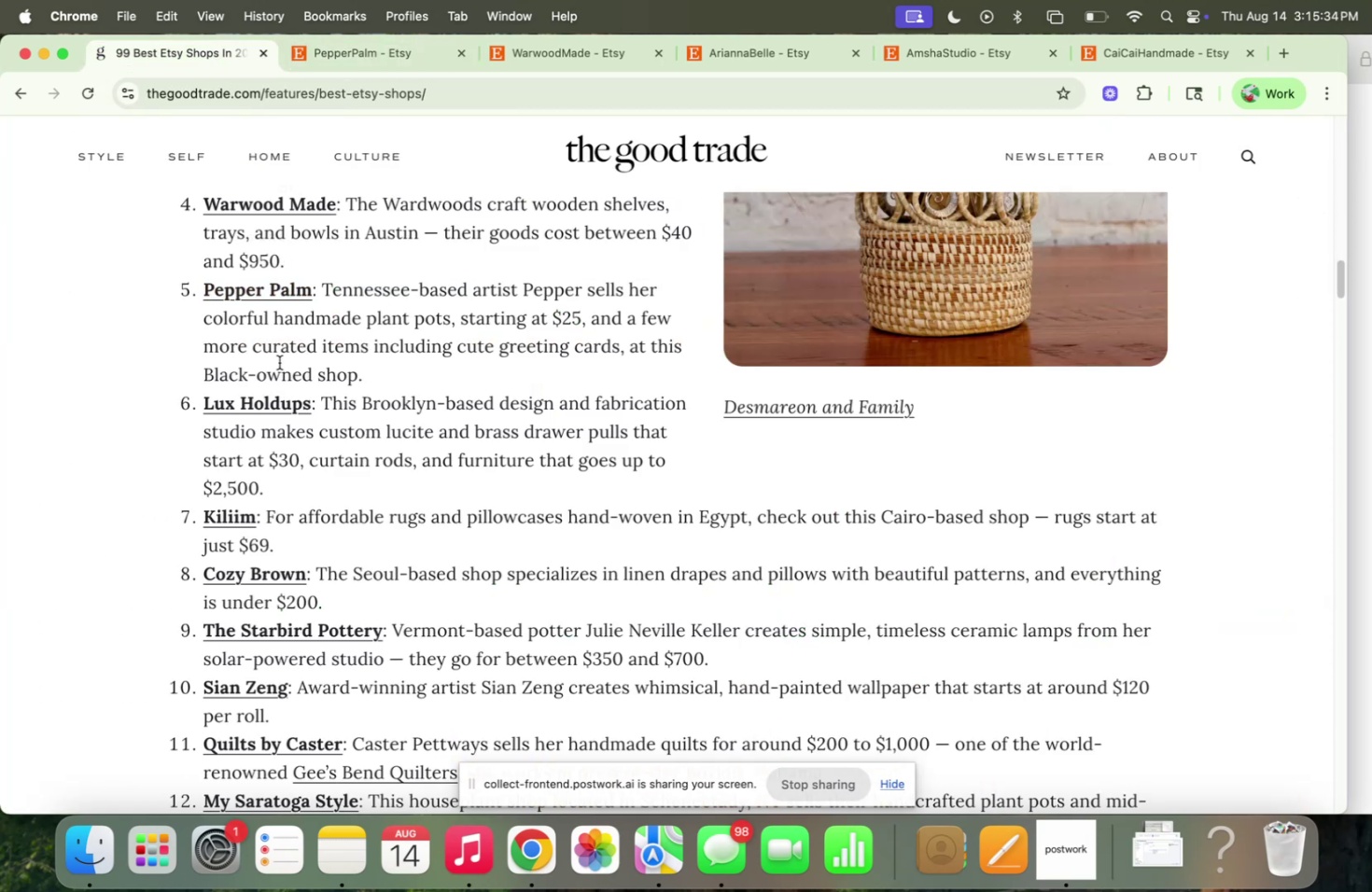 
scroll: coordinate [279, 356], scroll_direction: down, amount: 4.0
 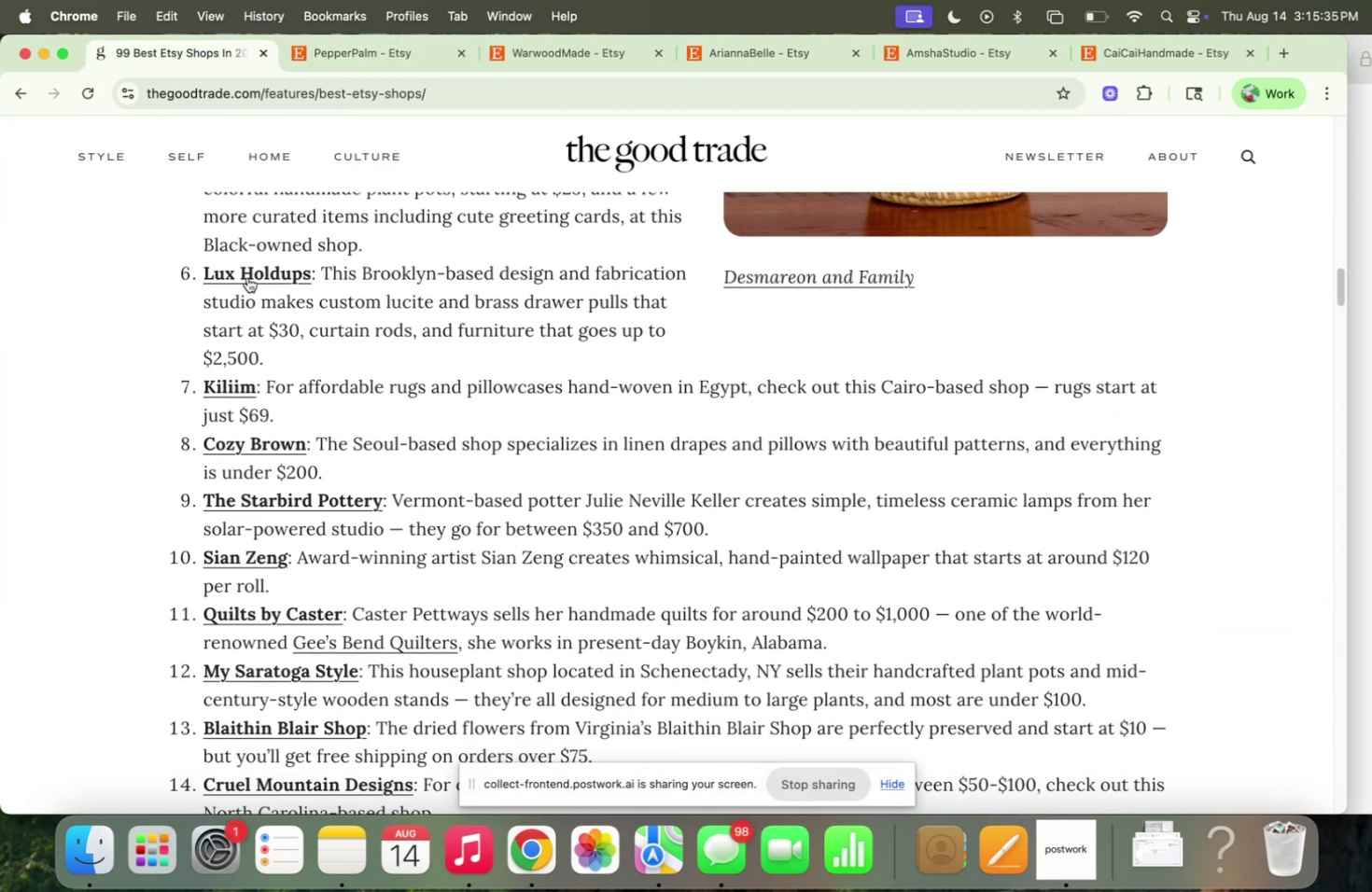 
left_click([246, 266])
 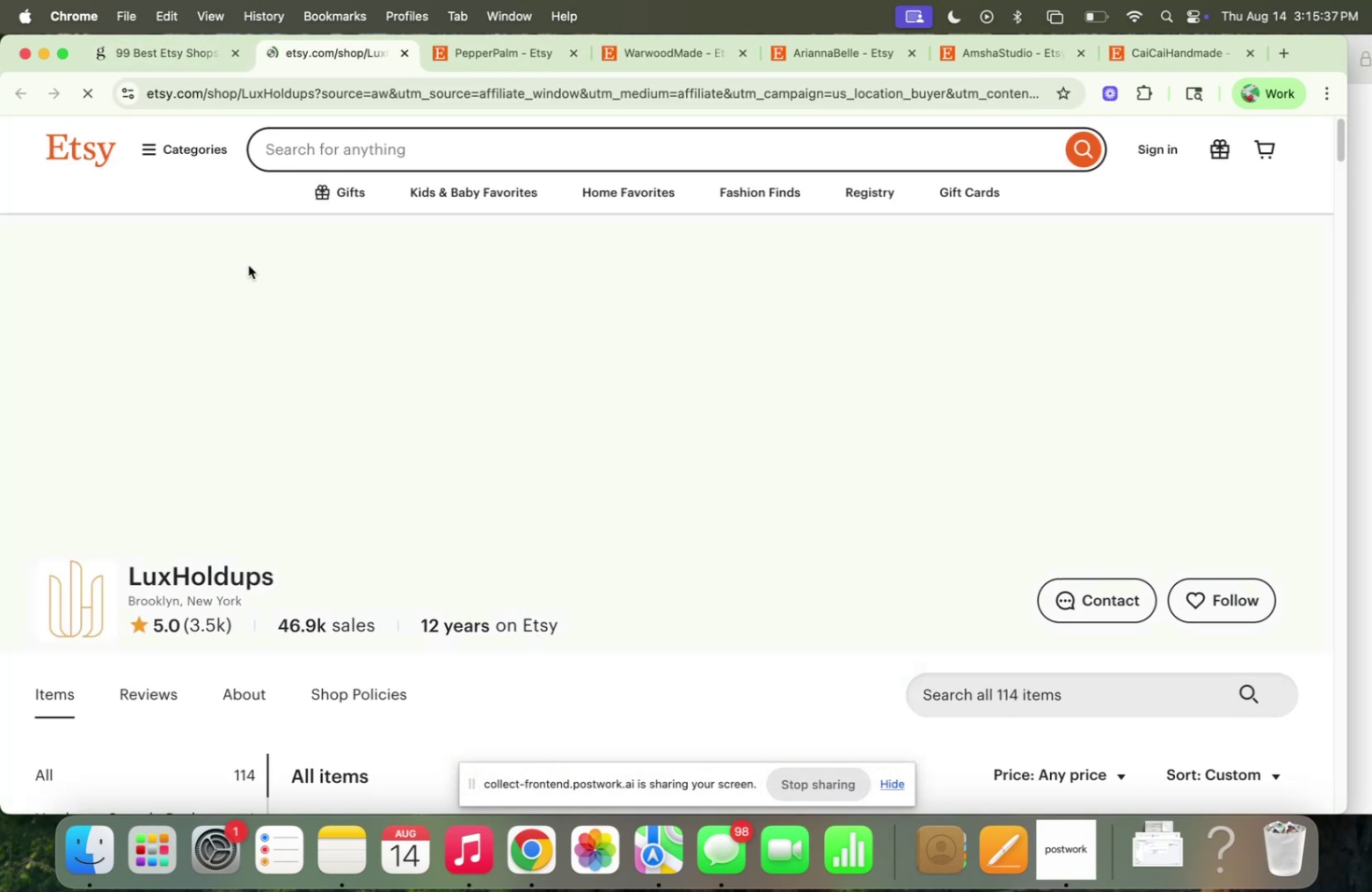 
scroll: coordinate [263, 276], scroll_direction: down, amount: 26.0
 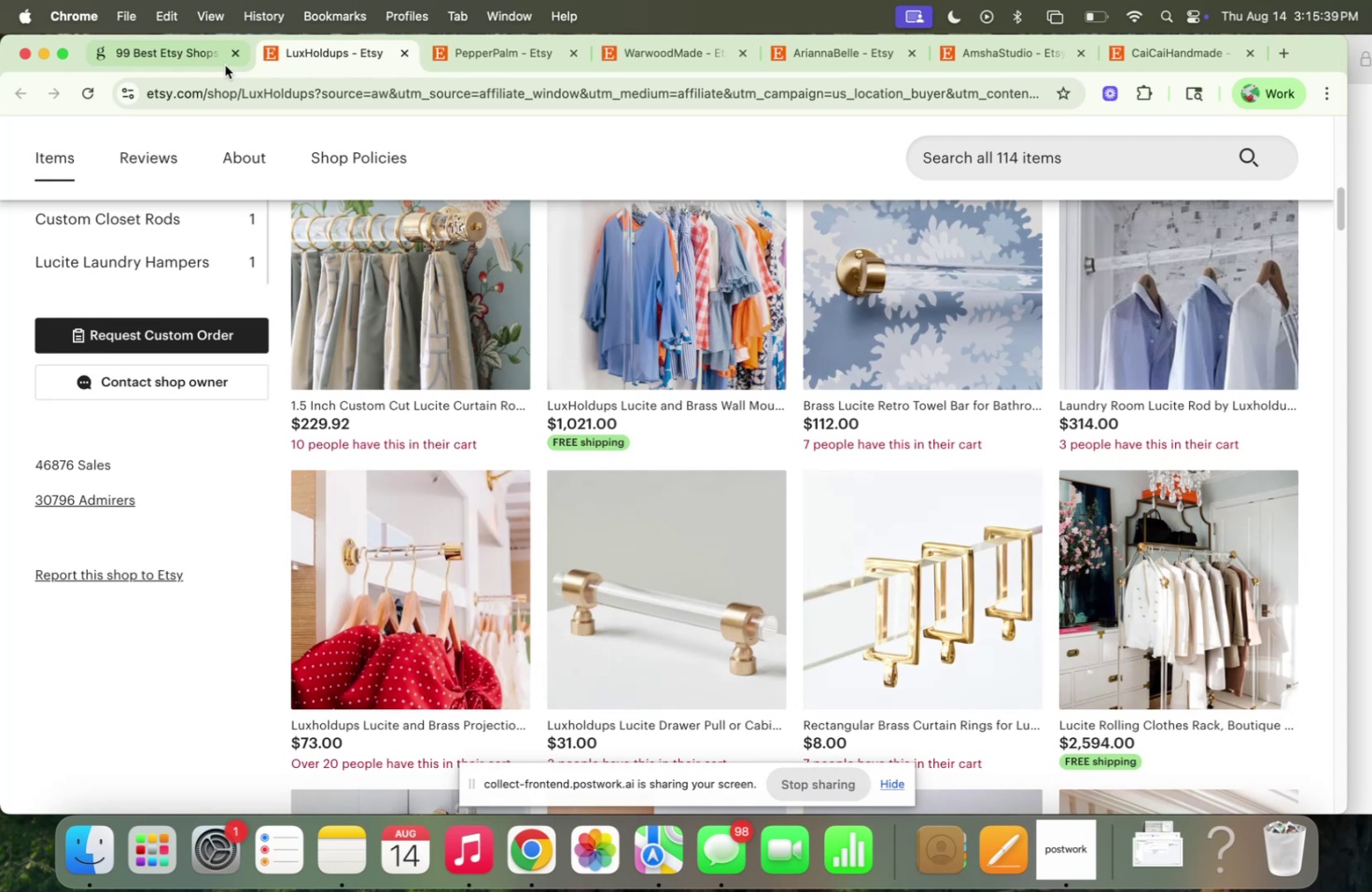 
left_click([205, 54])
 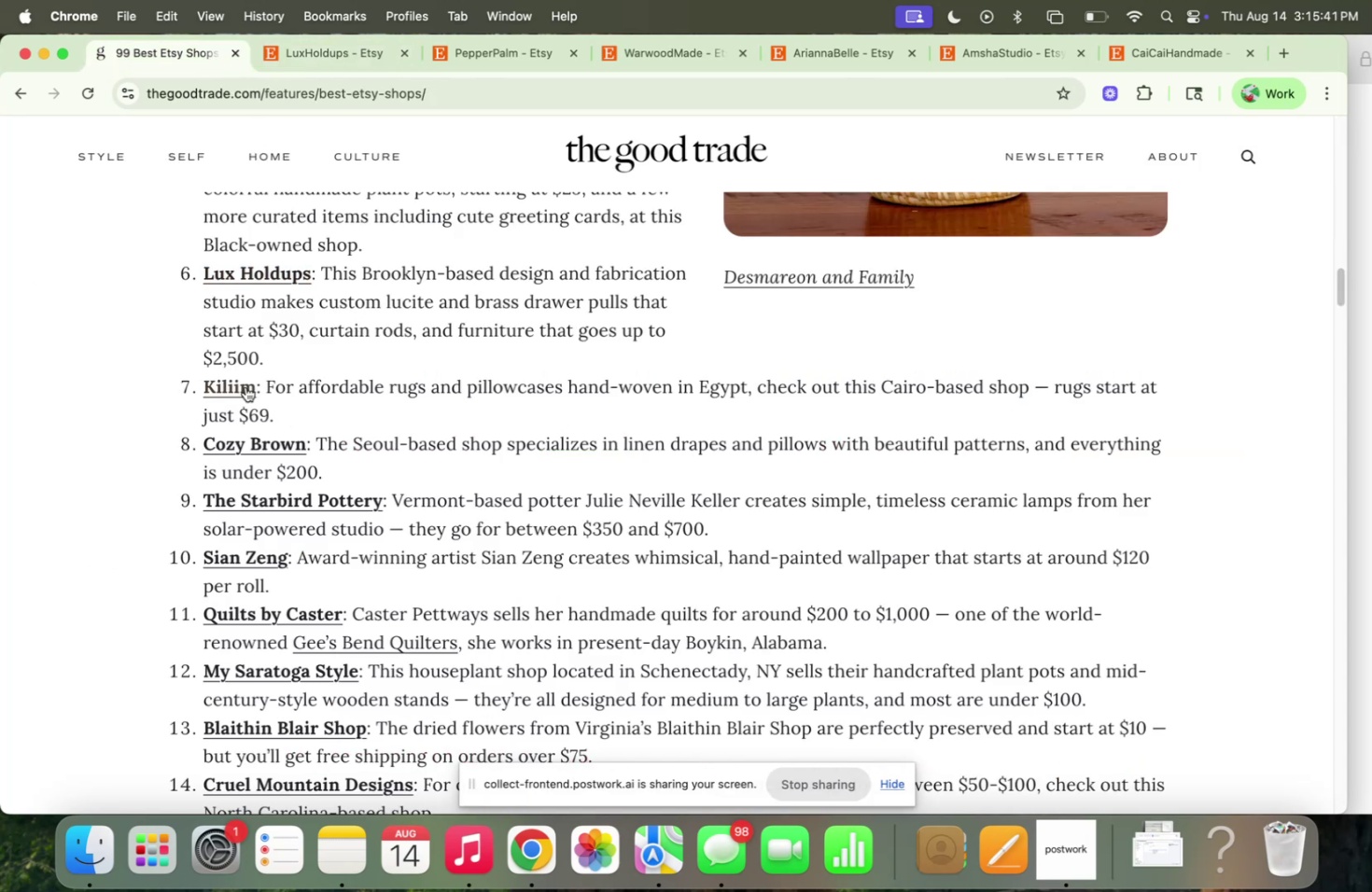 
left_click([239, 393])
 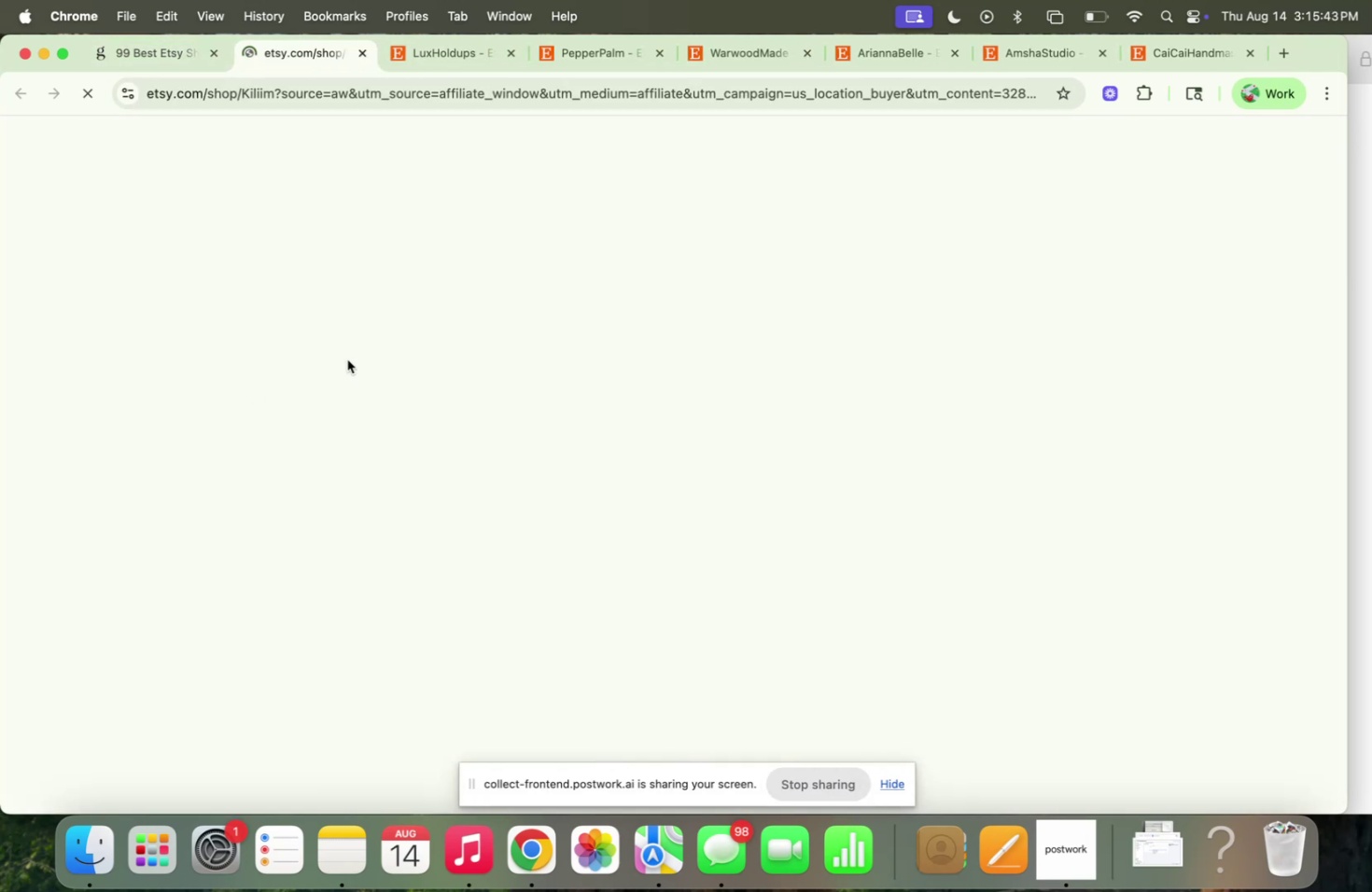 
scroll: coordinate [231, 369], scroll_direction: down, amount: 95.0
 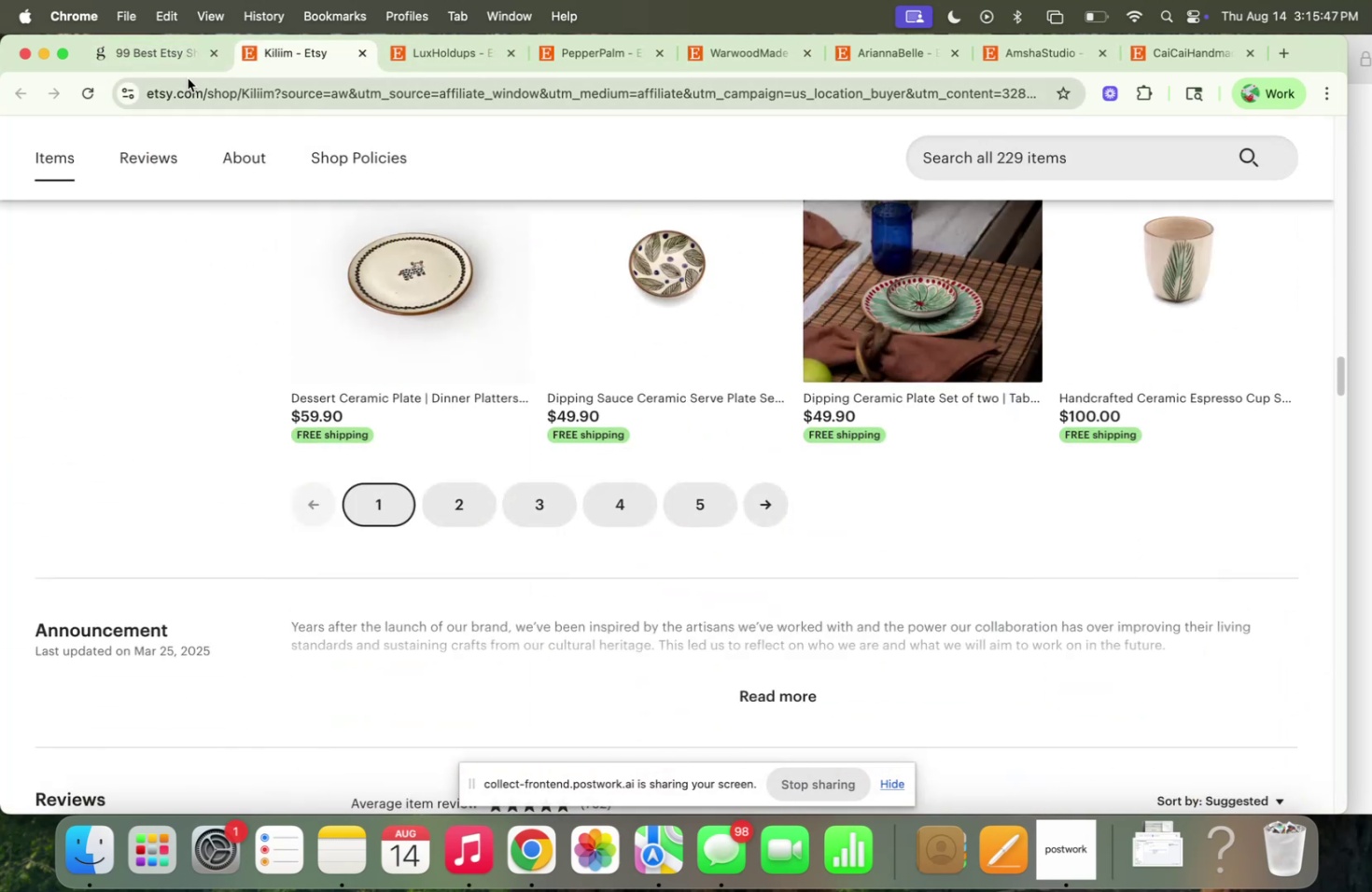 
left_click([182, 64])
 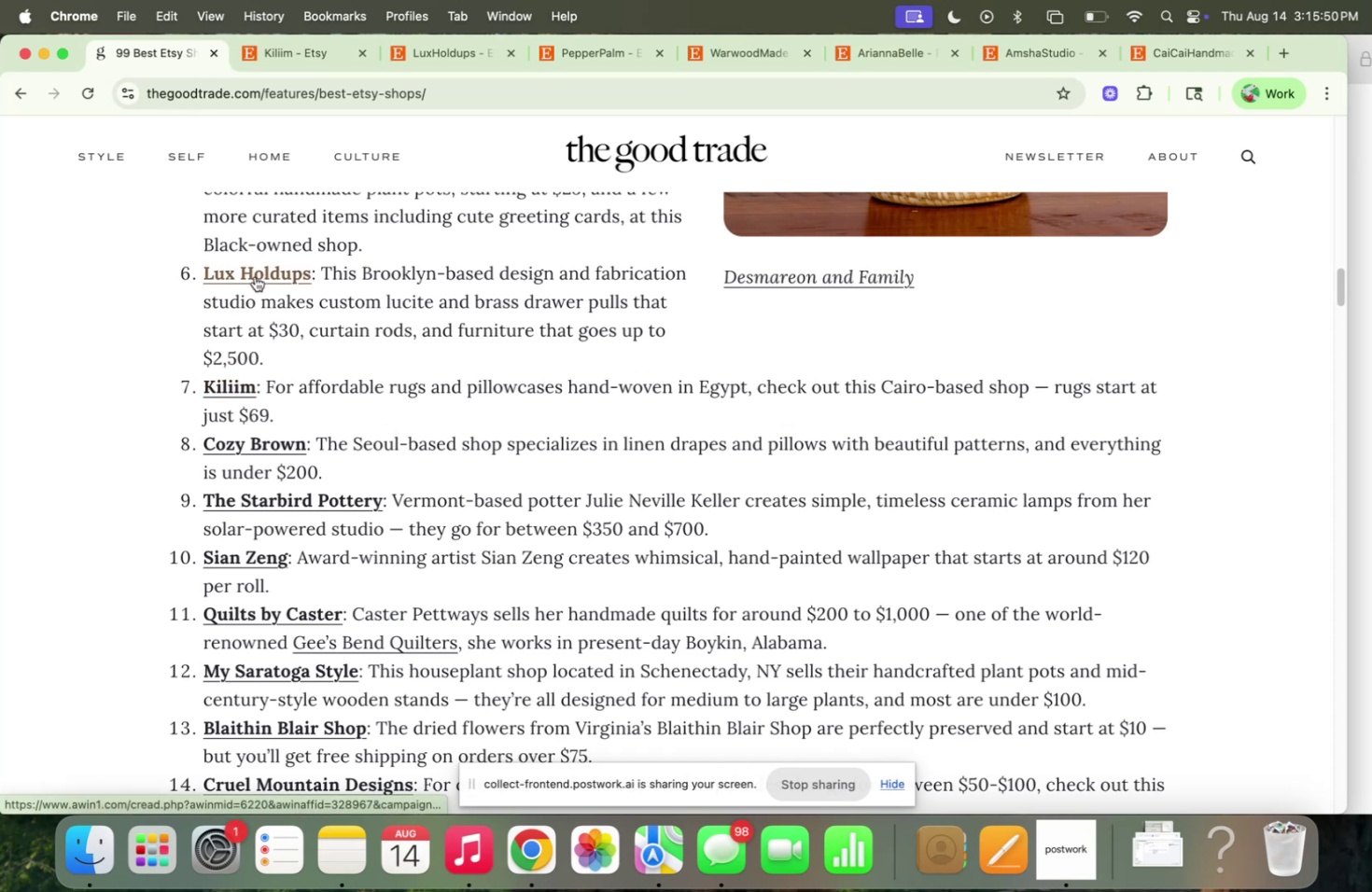 
left_click([245, 447])
 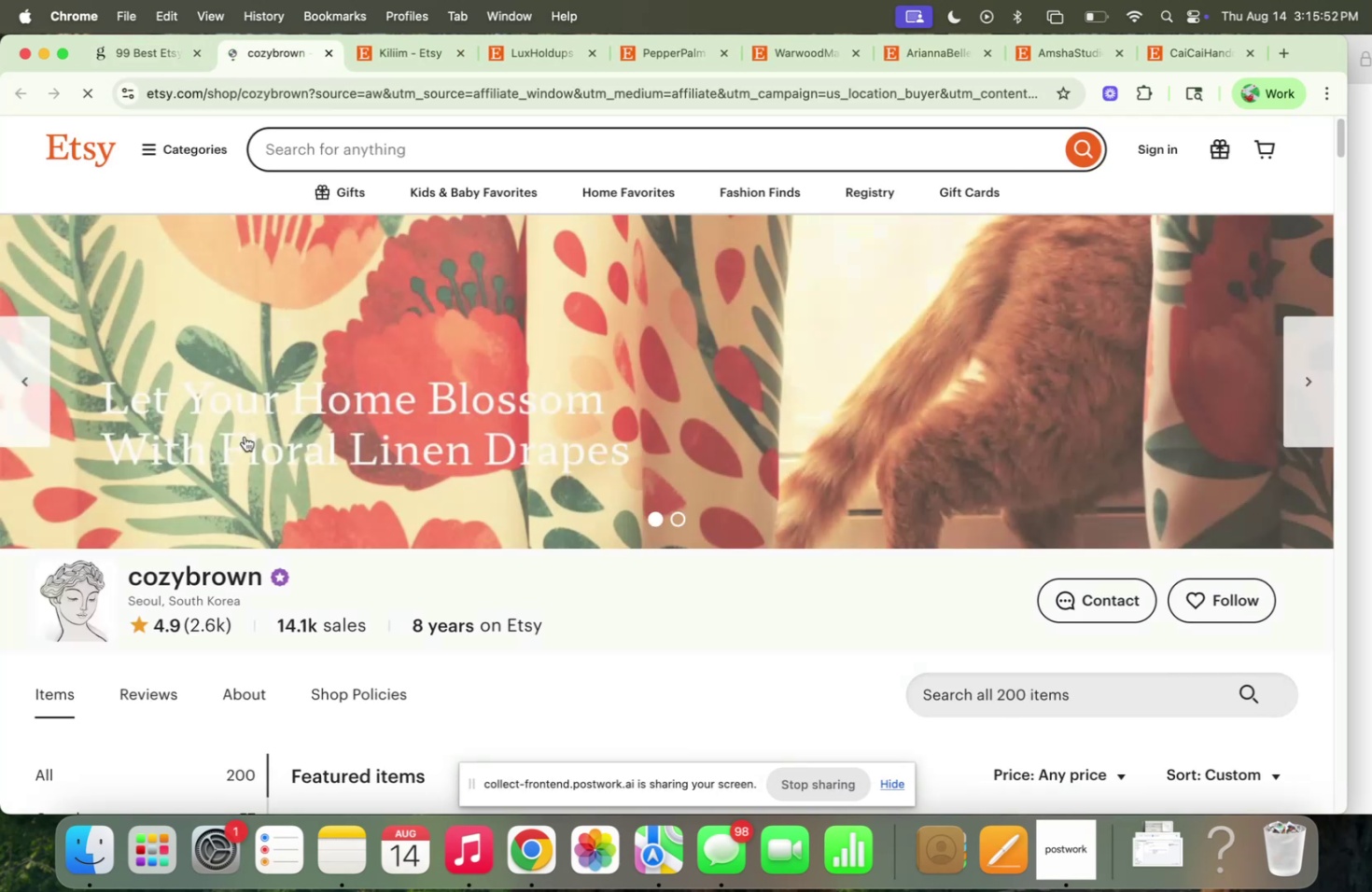 
scroll: coordinate [322, 394], scroll_direction: down, amount: 84.0
 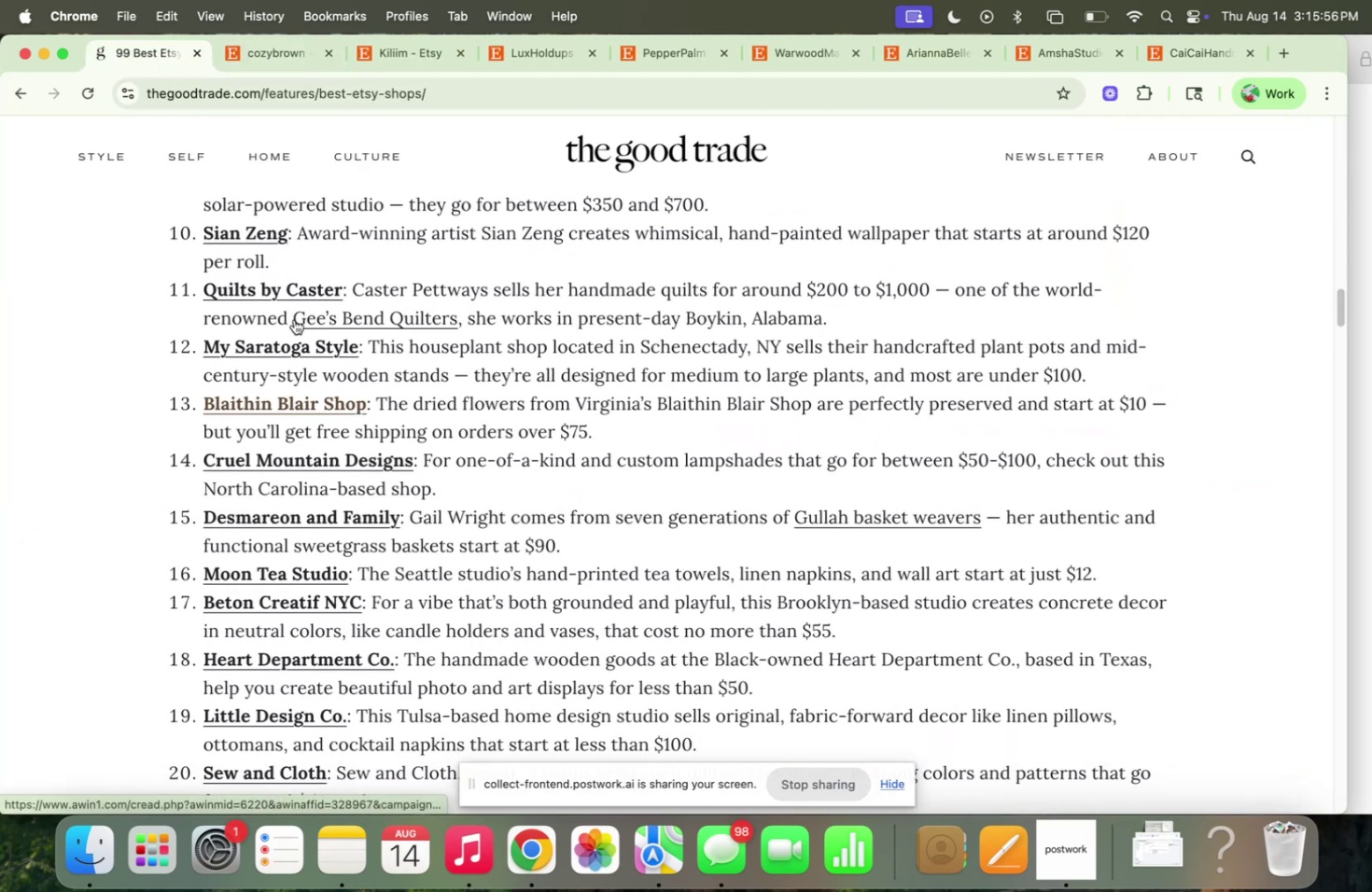 
scroll: coordinate [284, 286], scroll_direction: up, amount: 5.0
 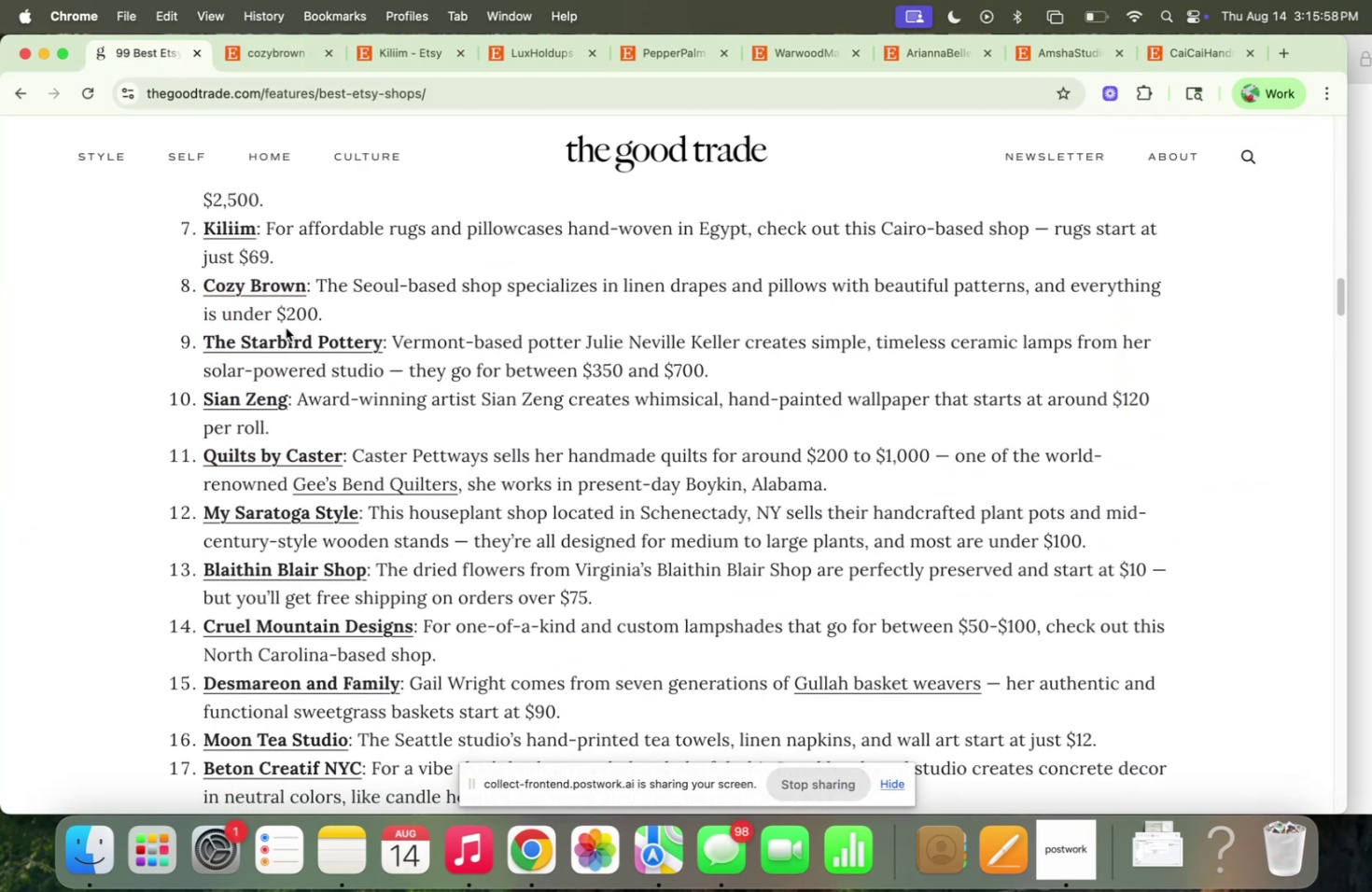 
right_click([286, 328])
 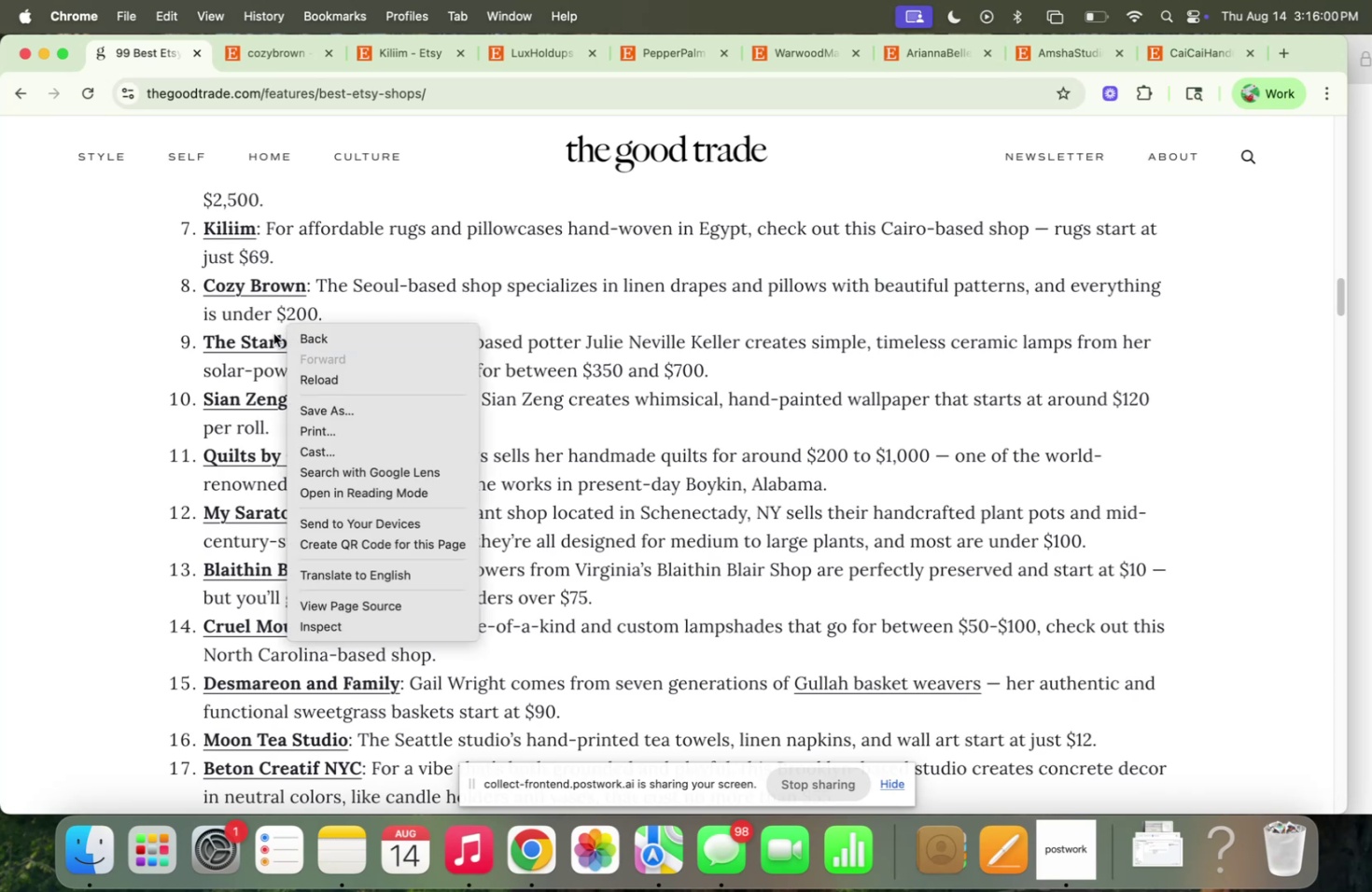 
right_click([259, 345])
 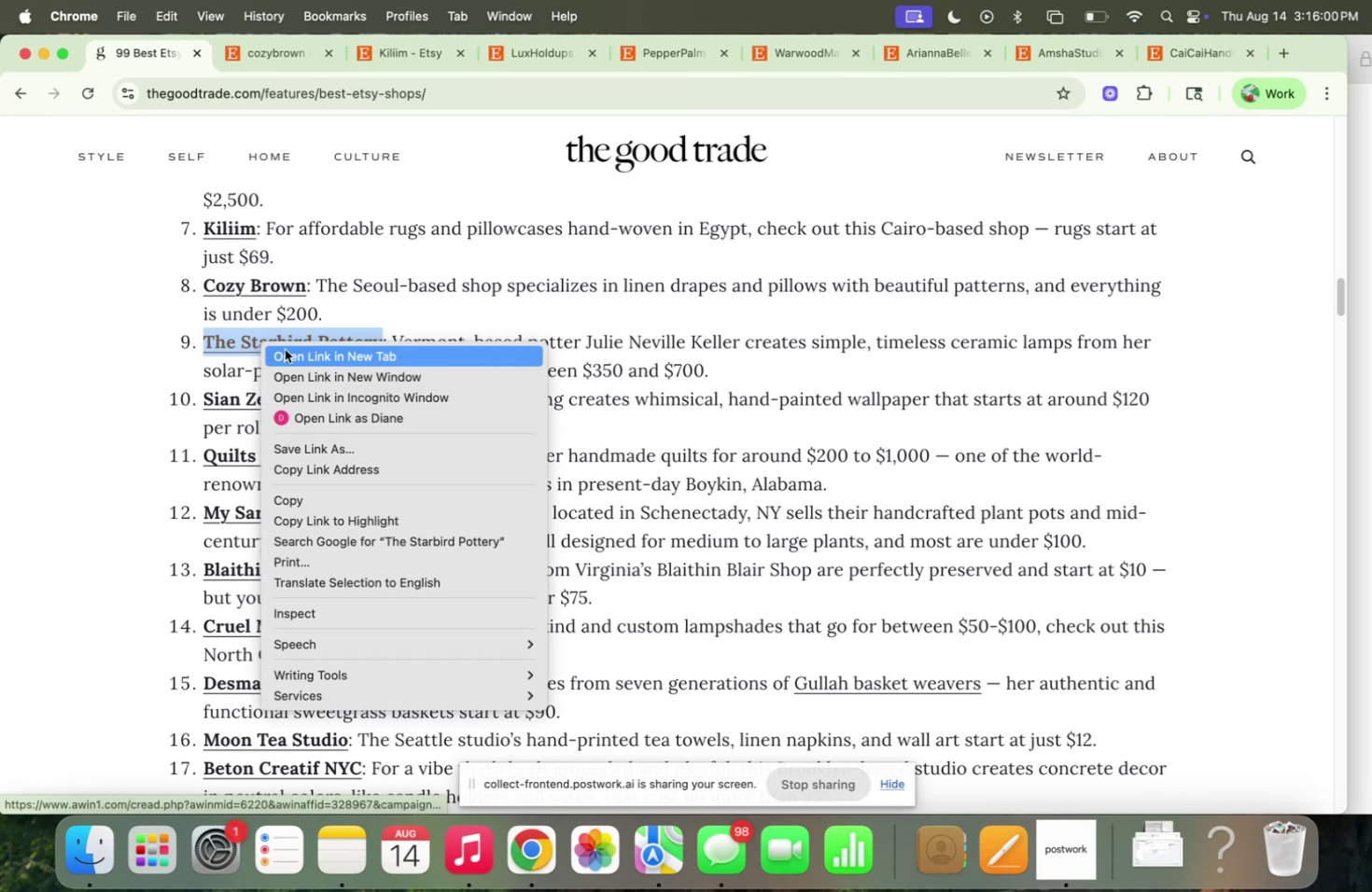 
left_click([286, 349])
 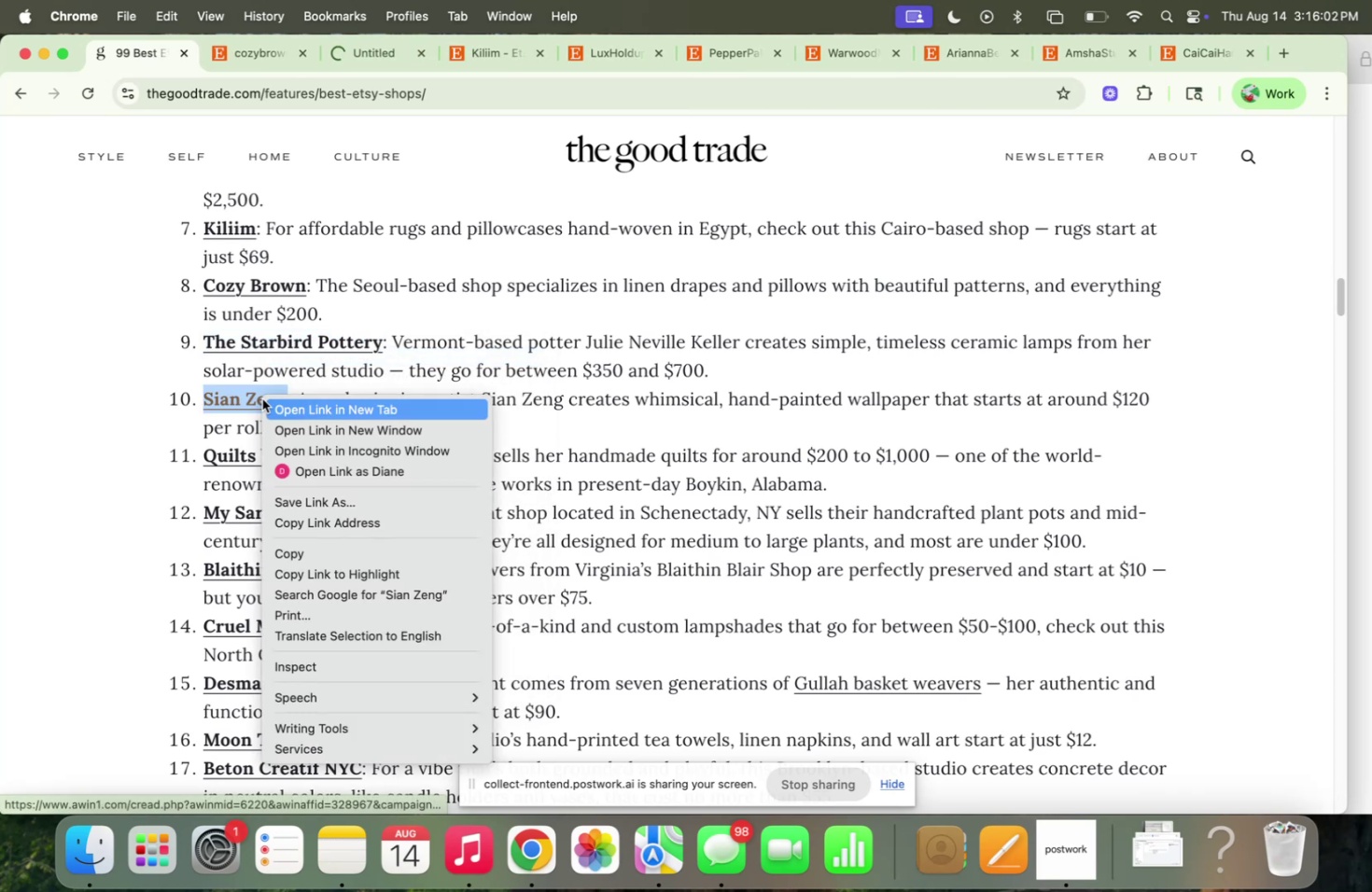 
left_click([276, 407])
 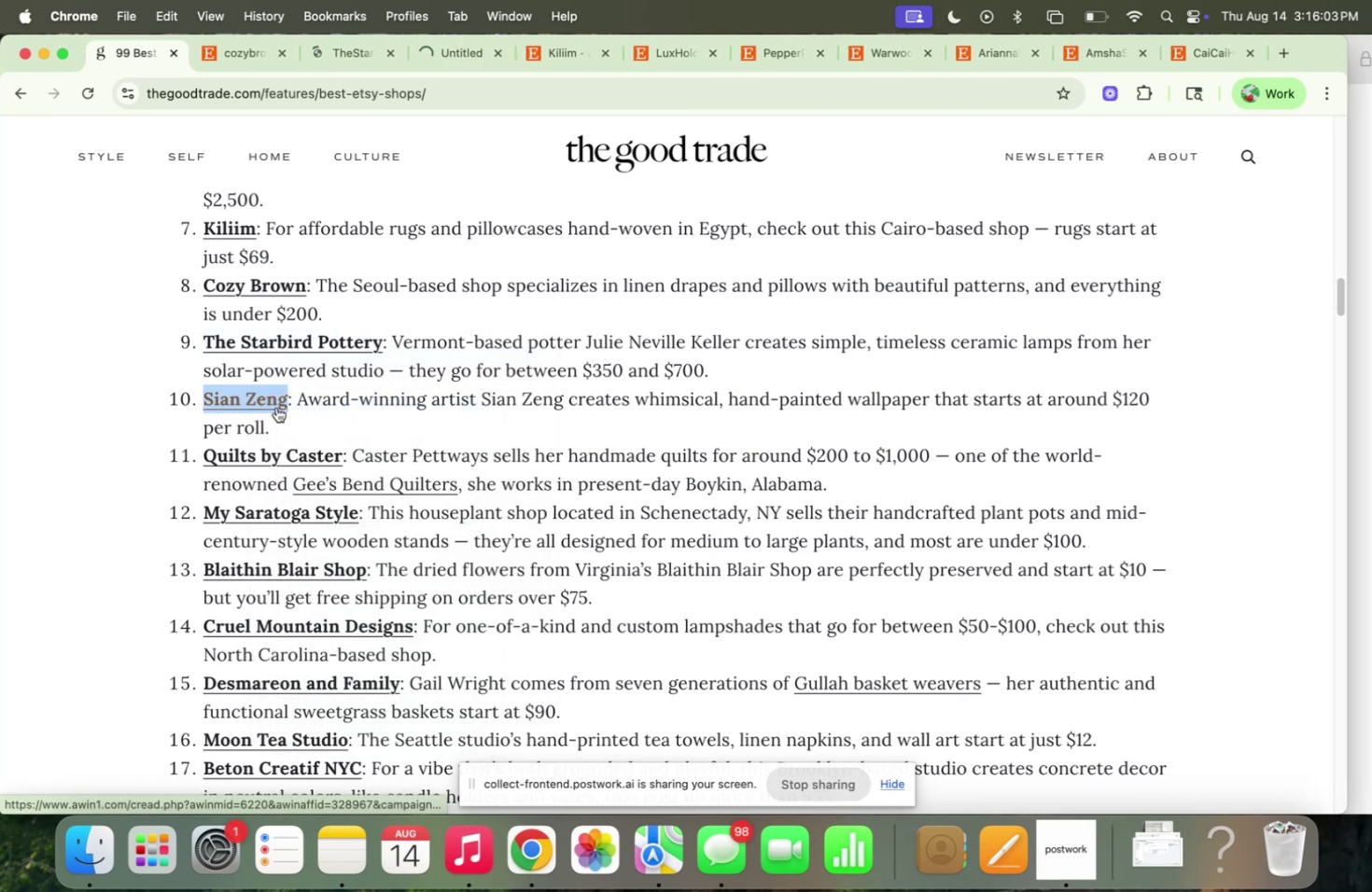 
scroll: coordinate [275, 406], scroll_direction: down, amount: 5.0
 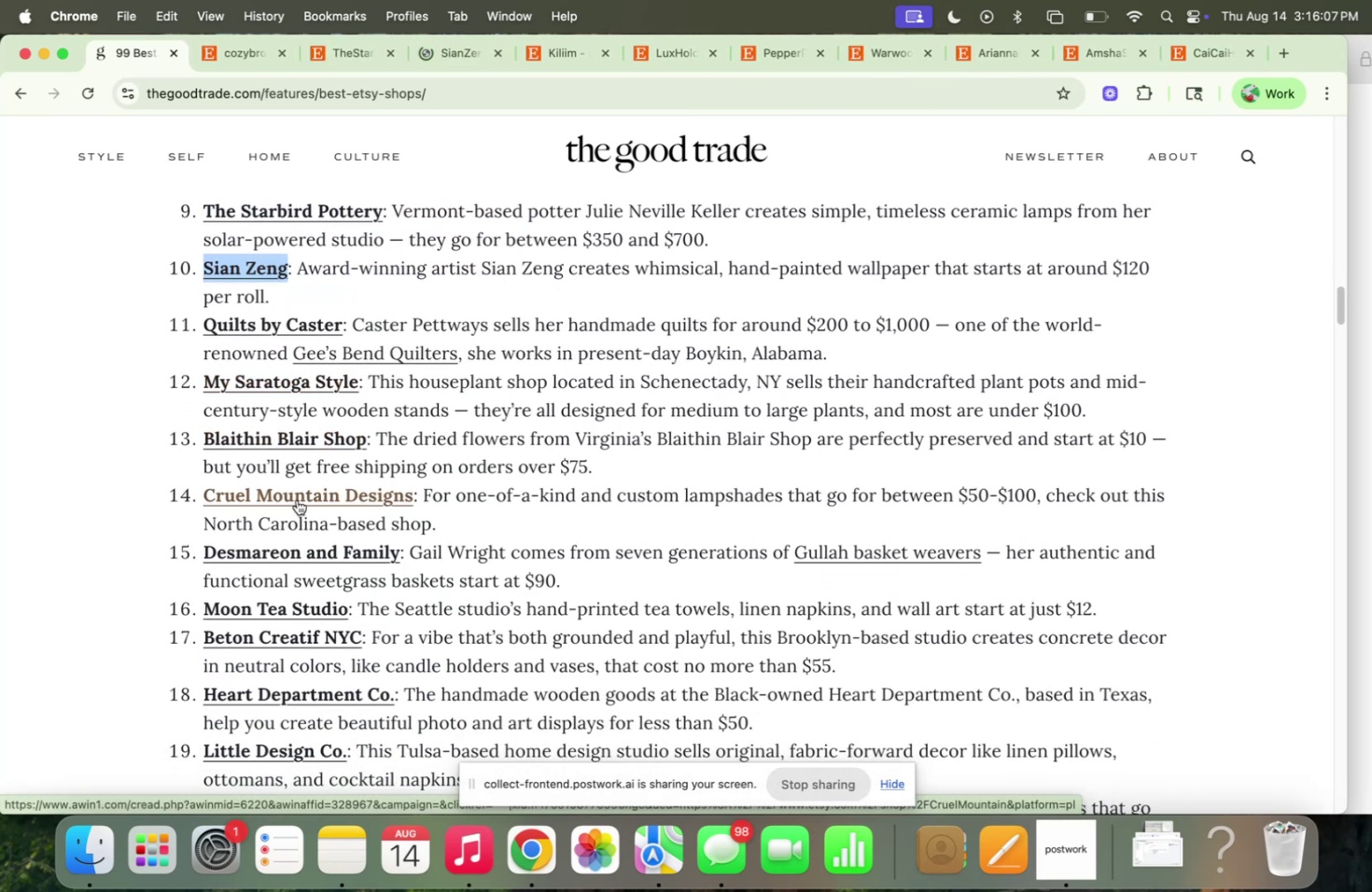 
left_click([355, 455])
 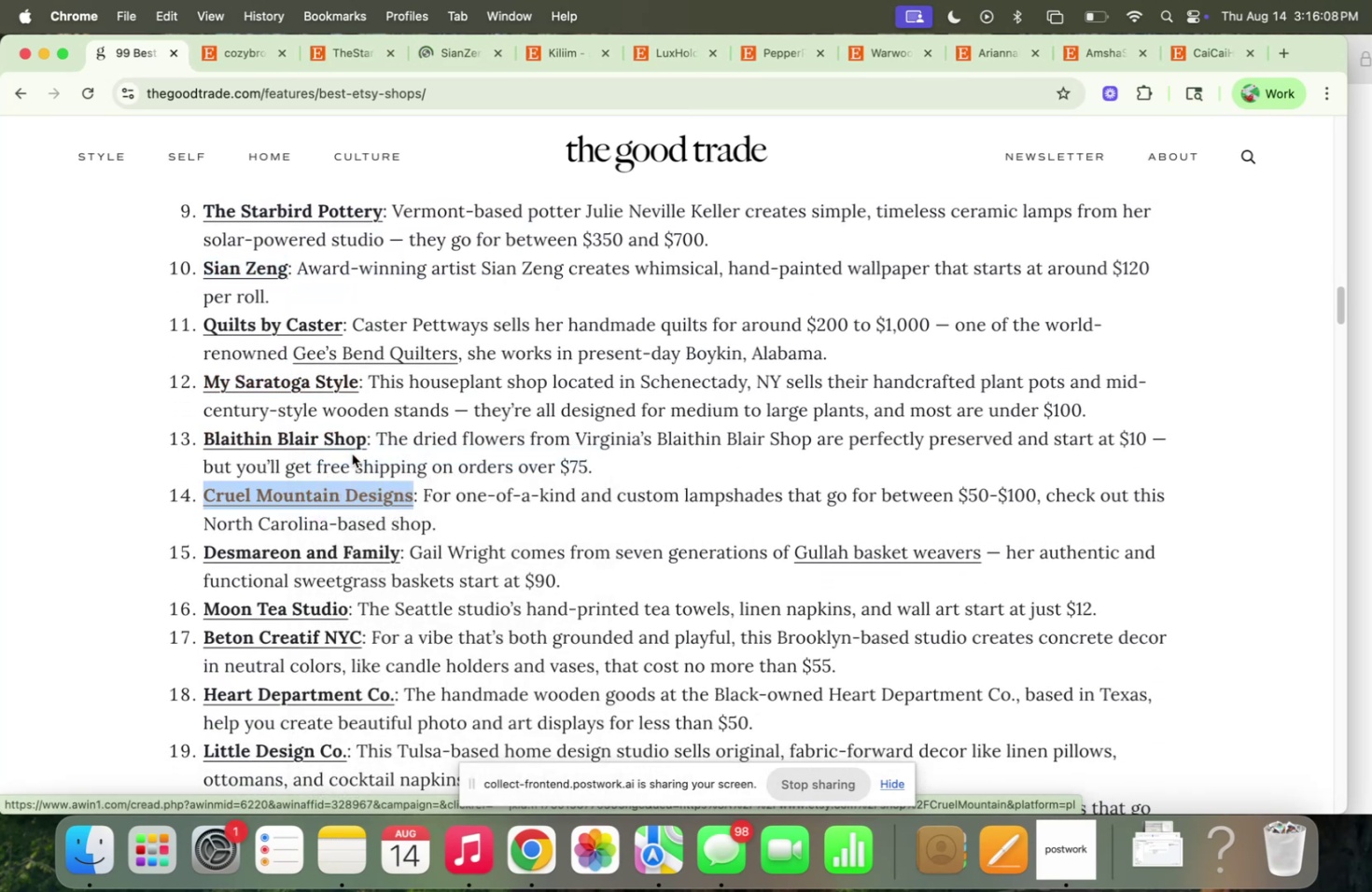 
scroll: coordinate [352, 453], scroll_direction: down, amount: 5.0
 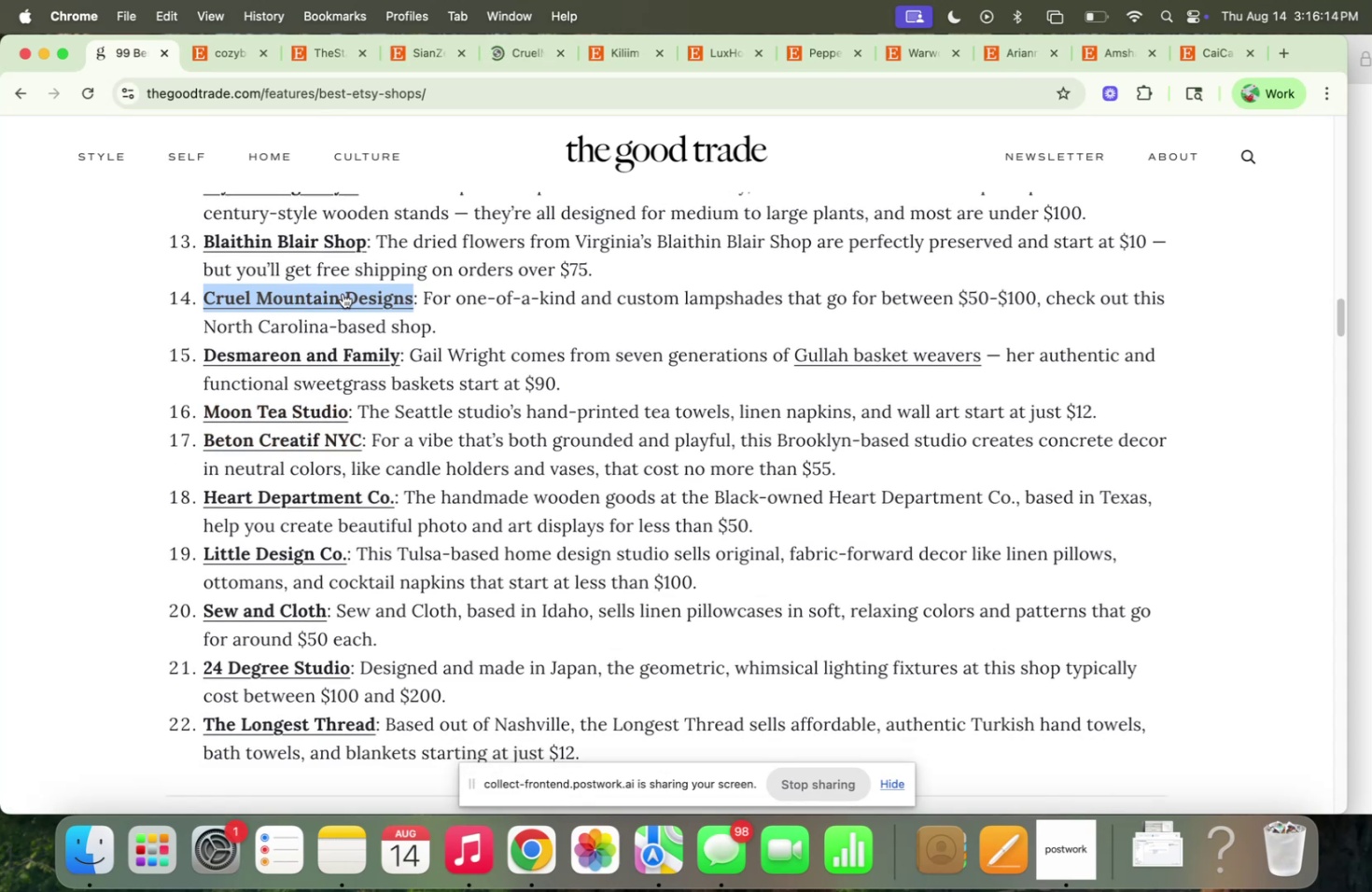 
wait(7.69)
 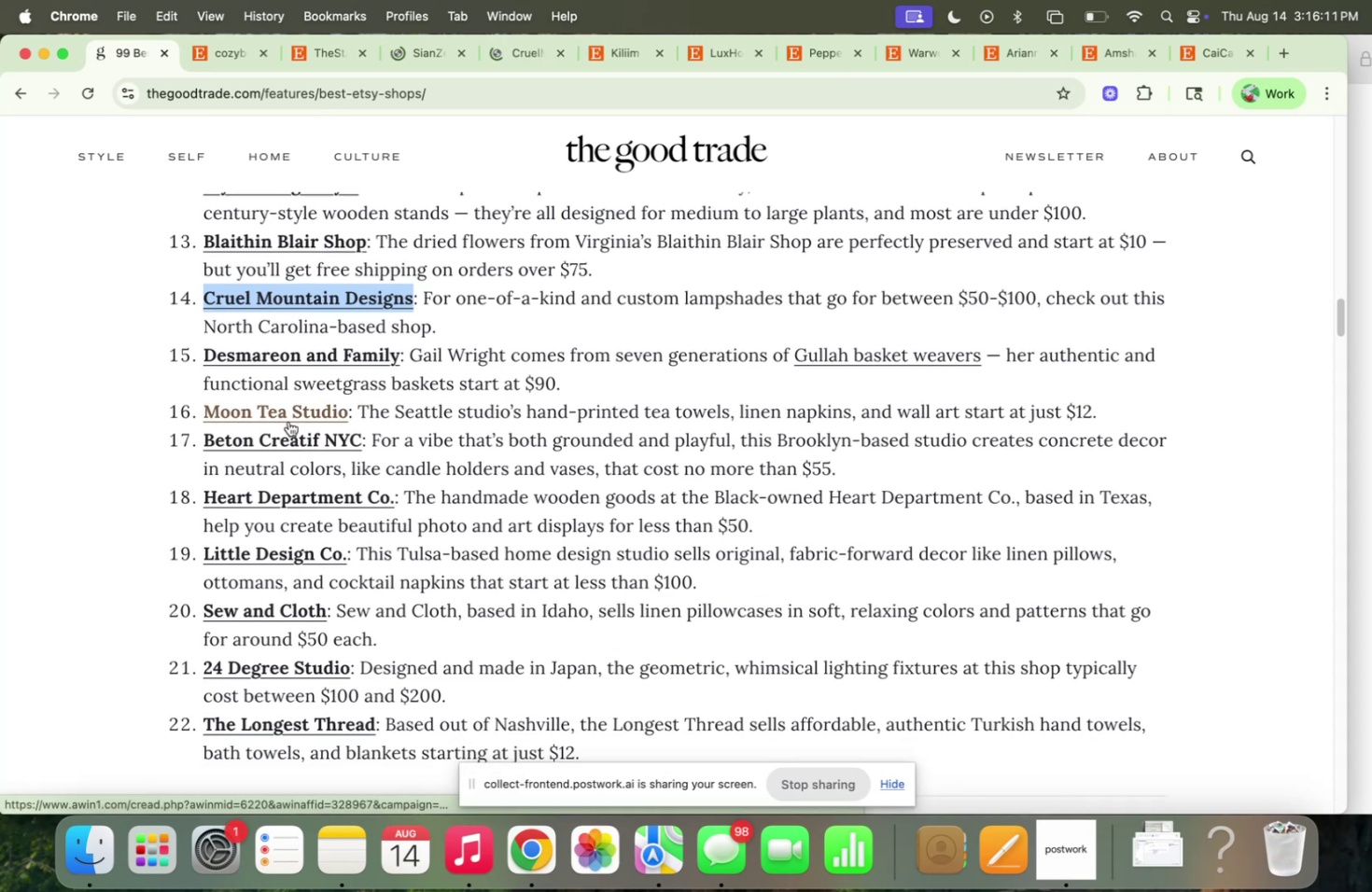 
left_click([344, 452])
 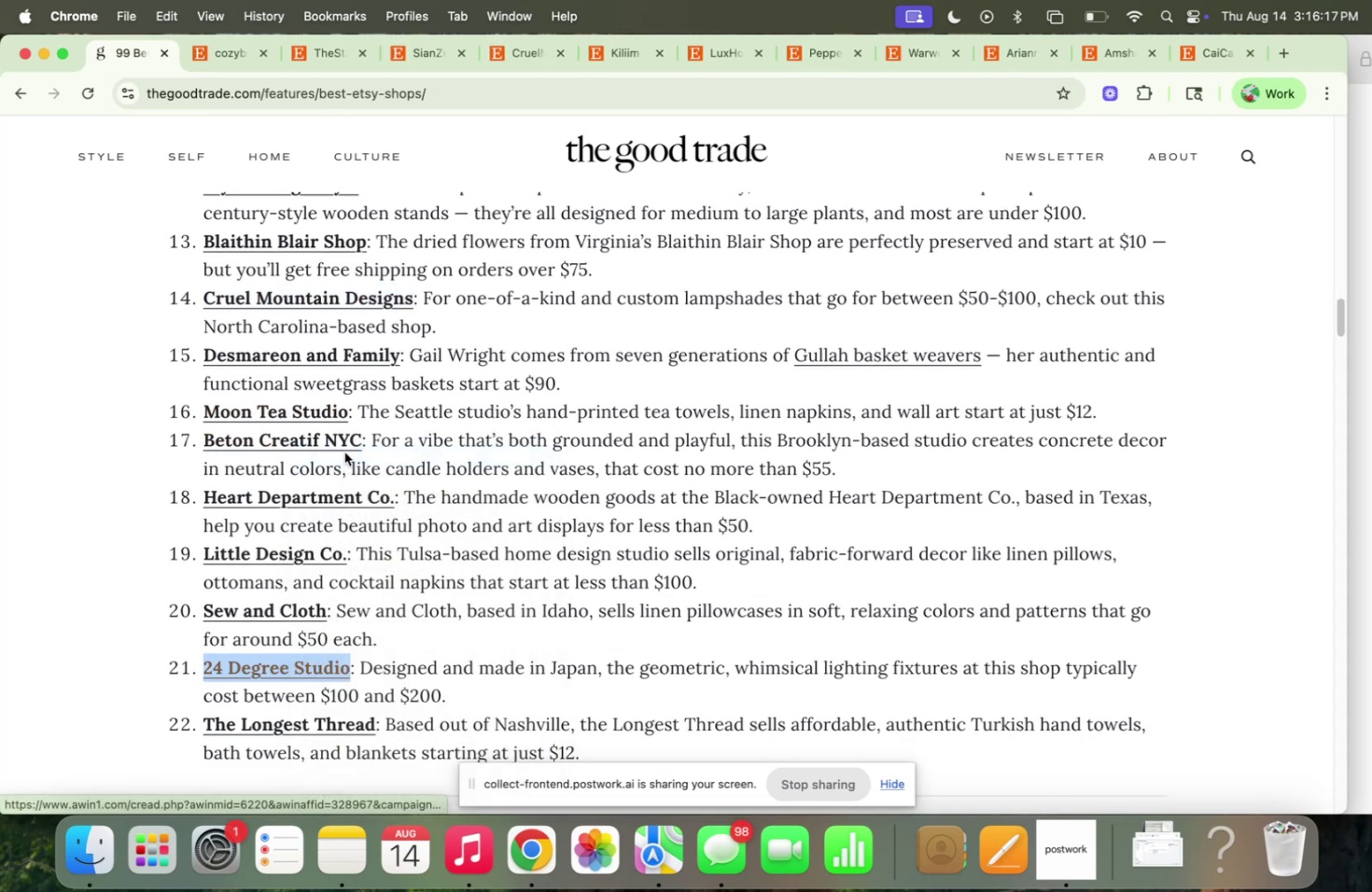 
scroll: coordinate [339, 446], scroll_direction: down, amount: 41.0
 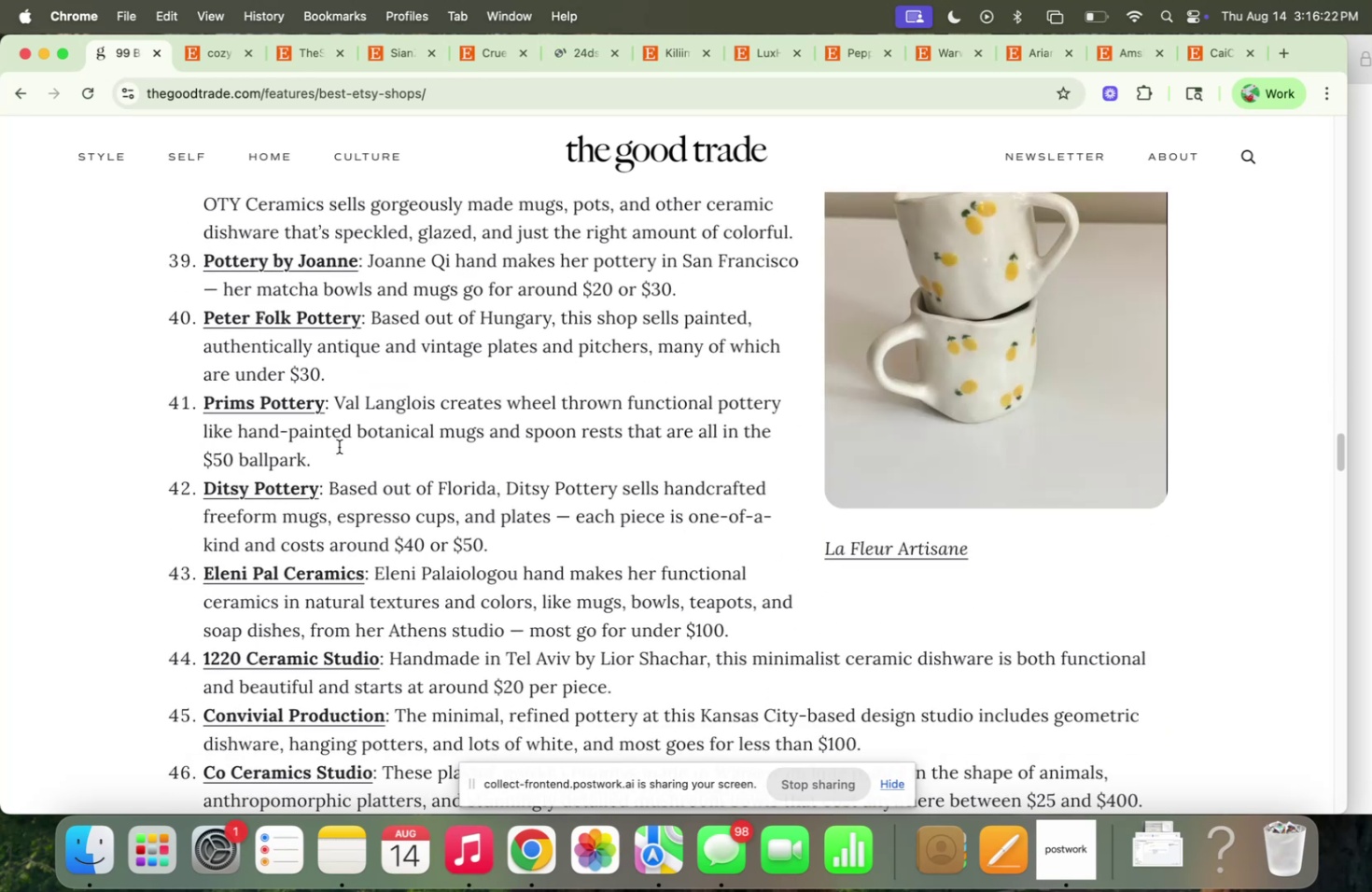 
scroll: coordinate [317, 426], scroll_direction: up, amount: 9.0
 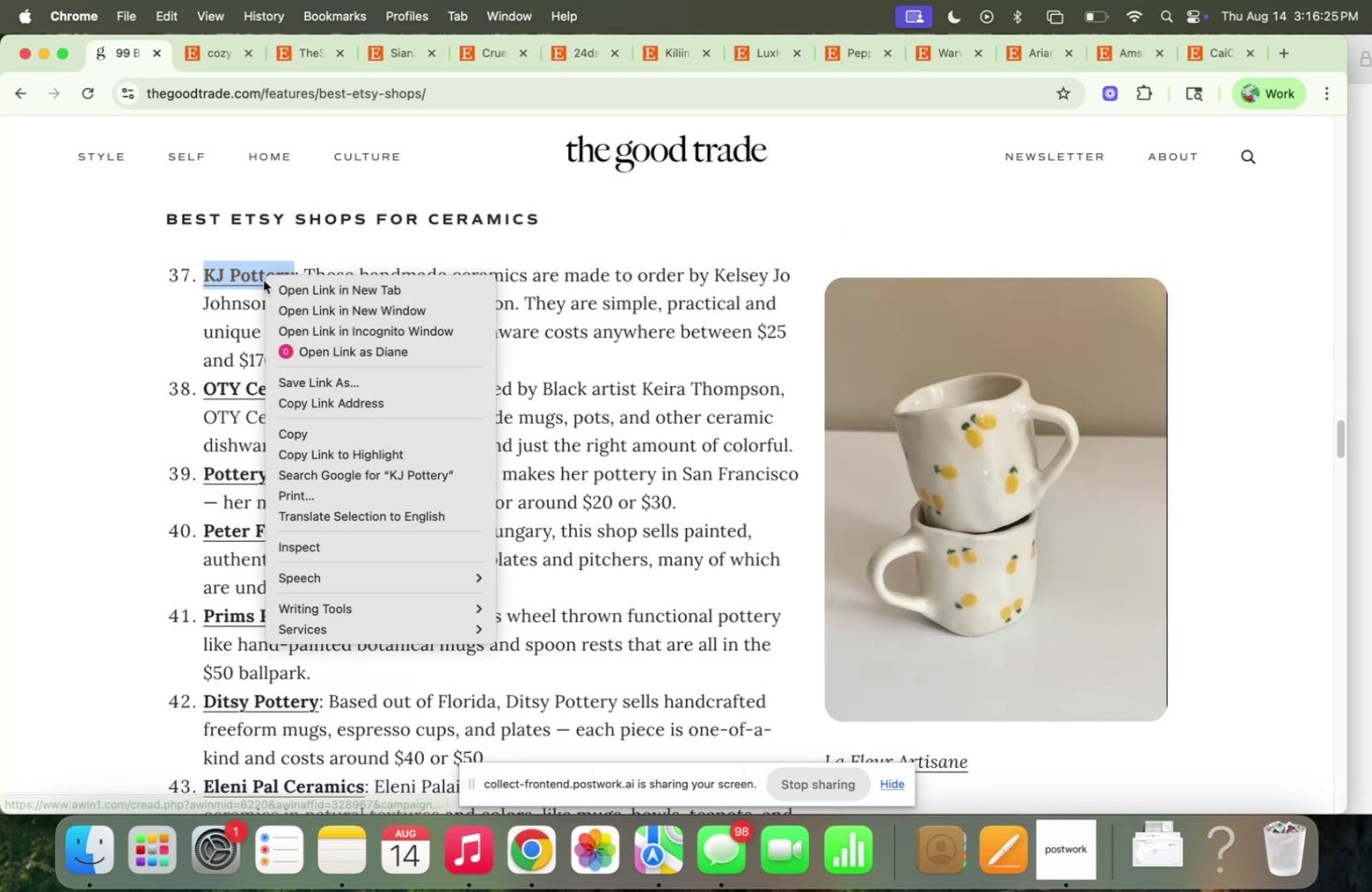 
left_click([273, 285])
 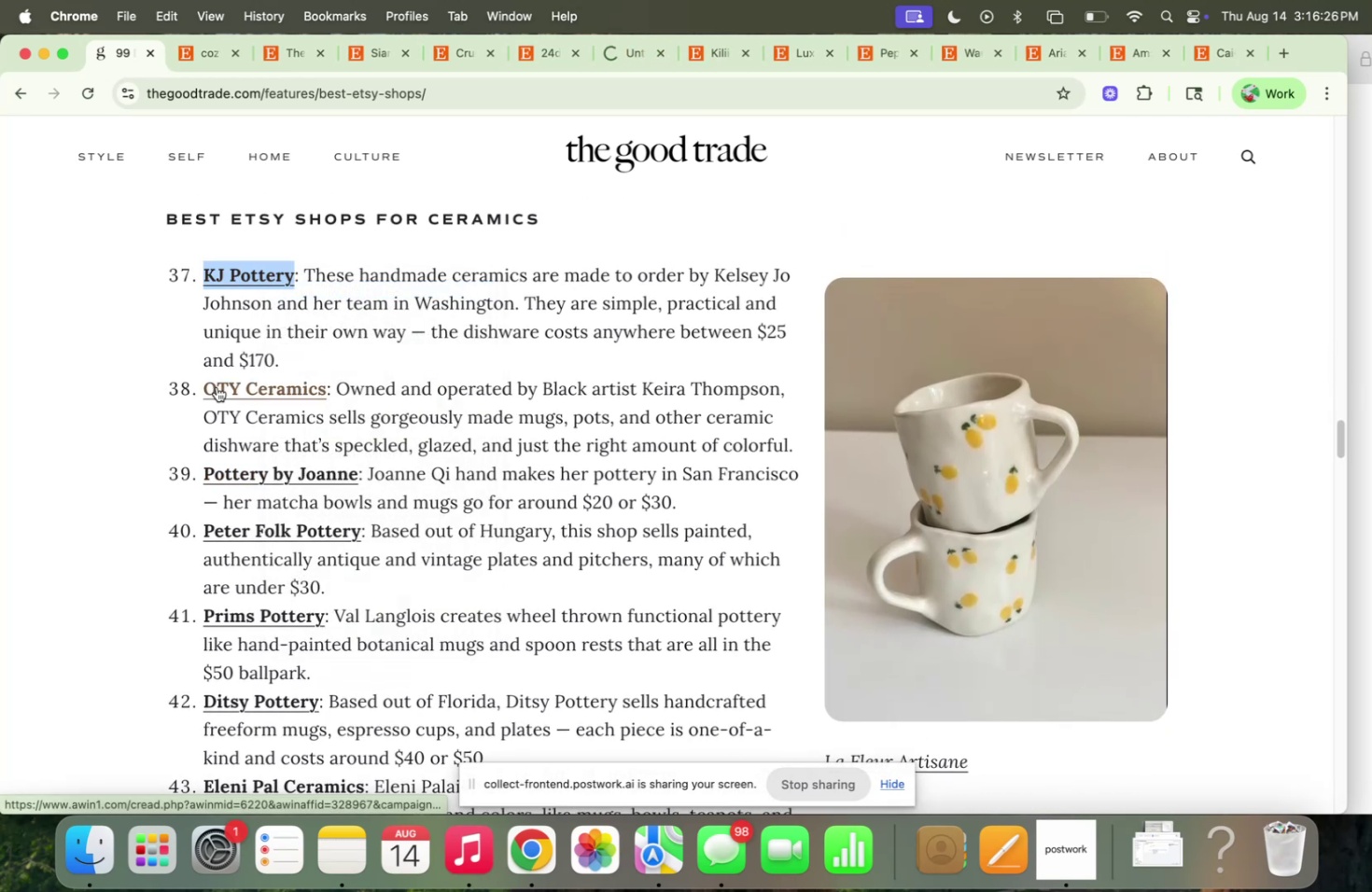 
scroll: coordinate [217, 383], scroll_direction: down, amount: 9.0
 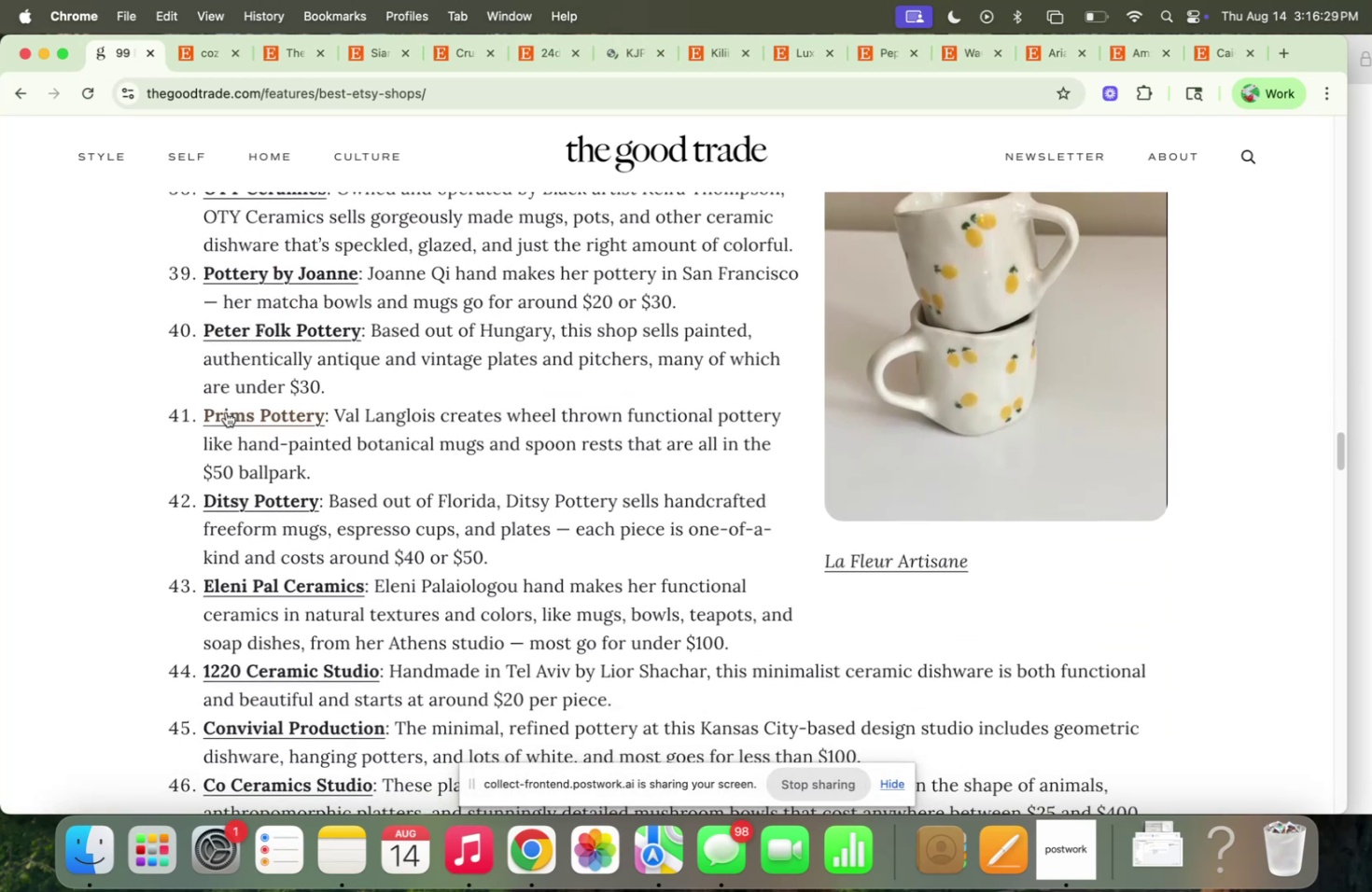 
right_click([228, 413])
 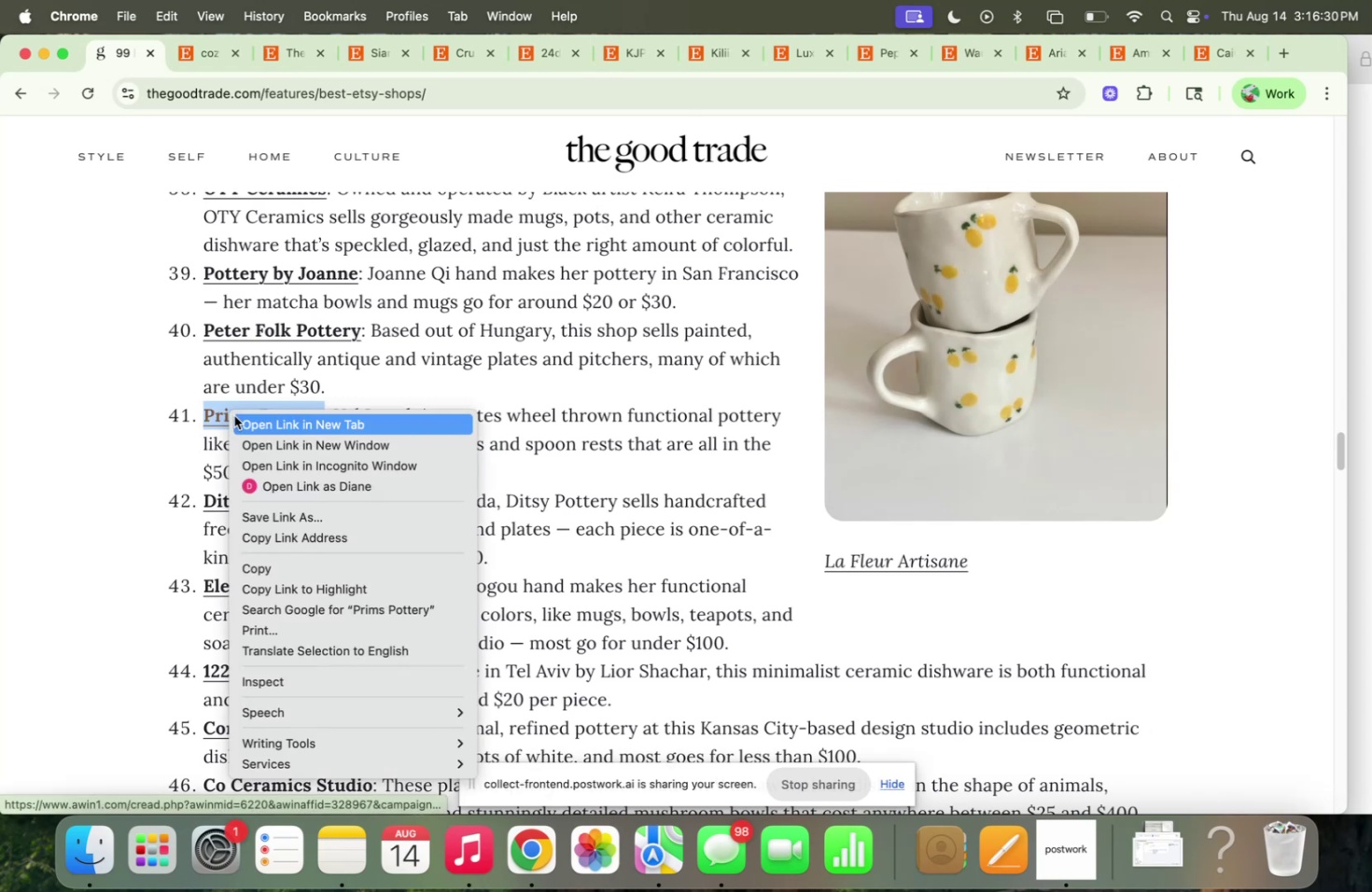 
left_click([234, 414])
 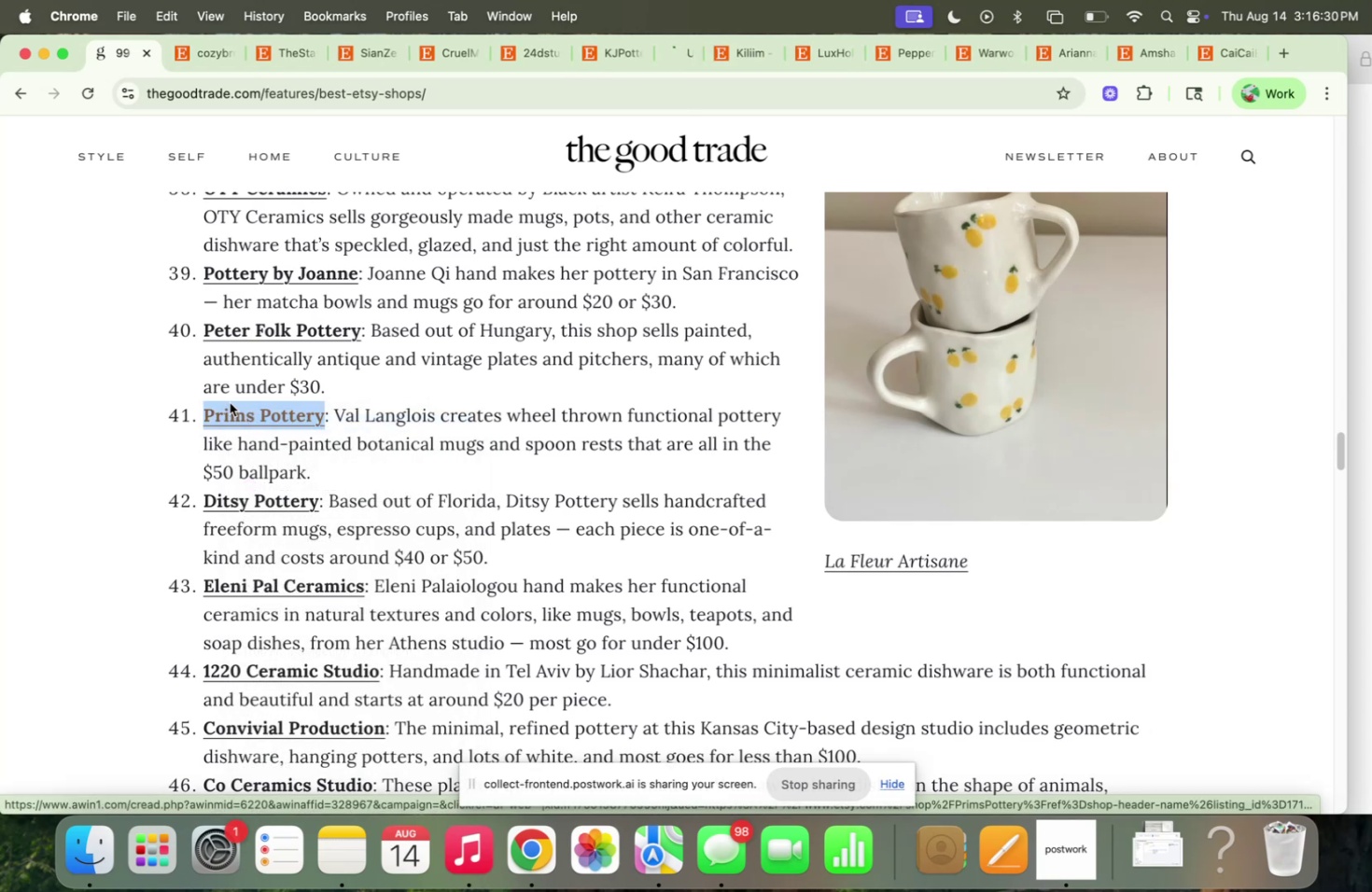 
scroll: coordinate [230, 399], scroll_direction: down, amount: 10.0
 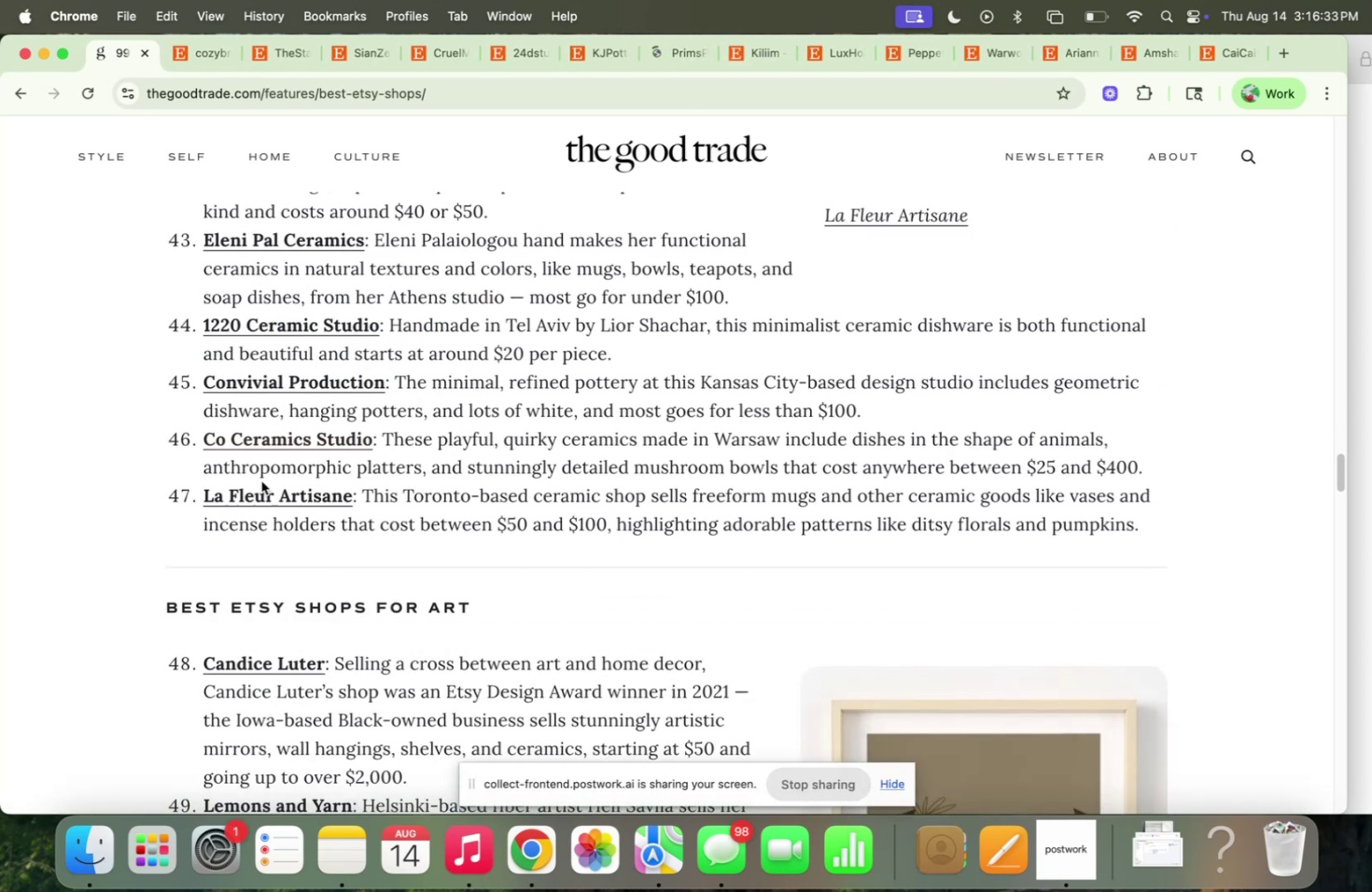 
right_click([263, 489])
 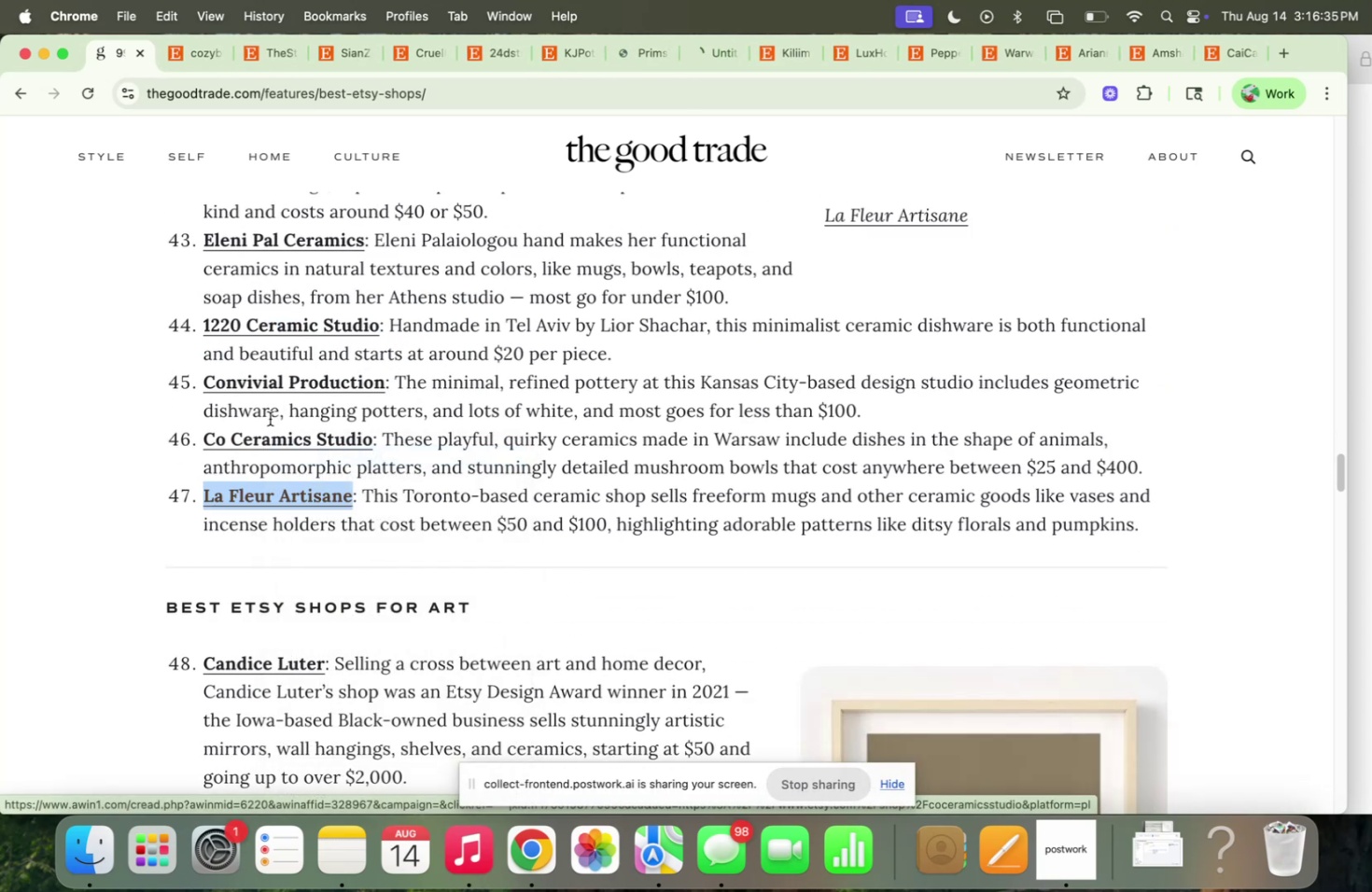 
scroll: coordinate [262, 405], scroll_direction: down, amount: 105.0
 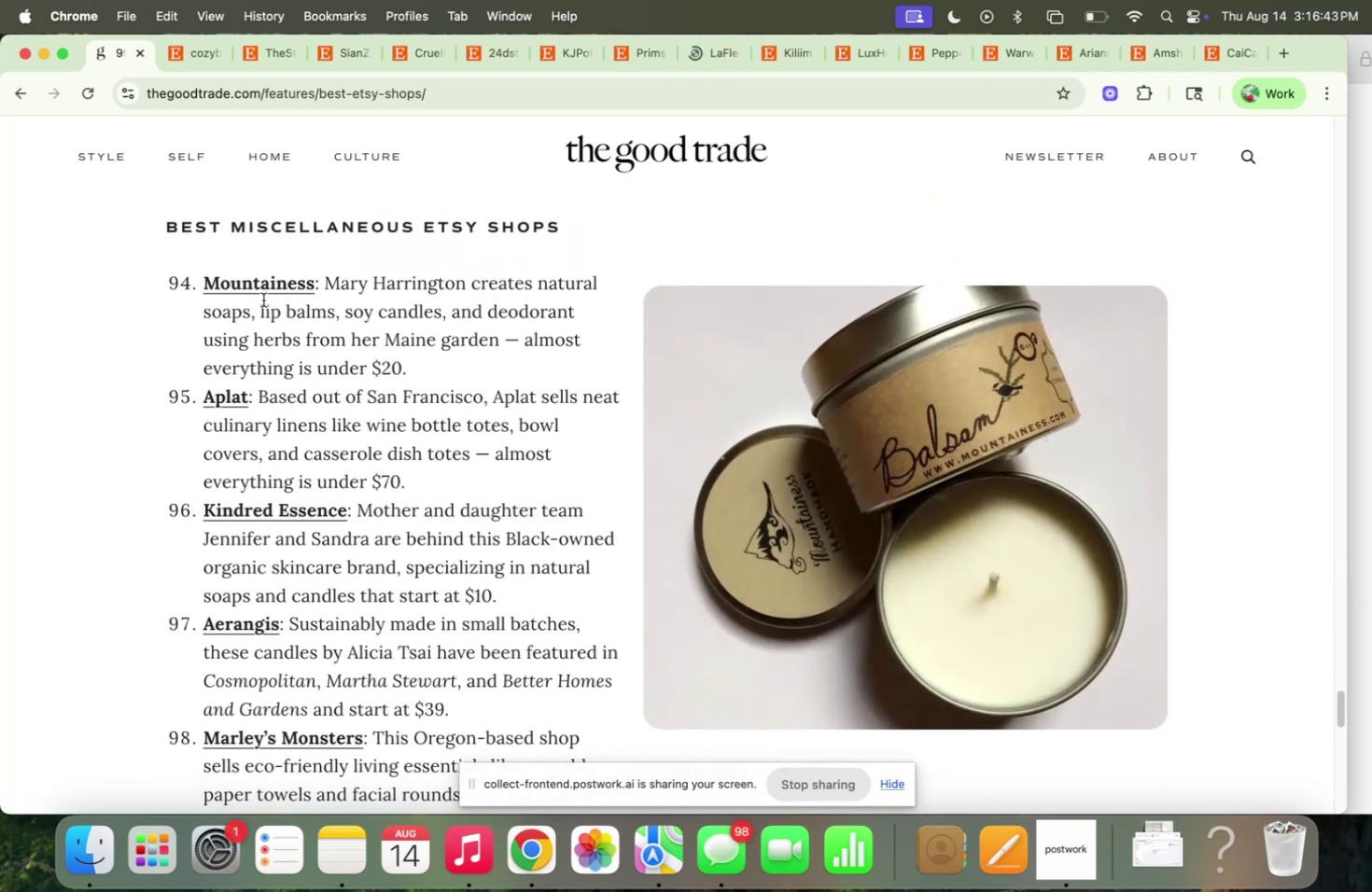 
right_click([262, 298])
 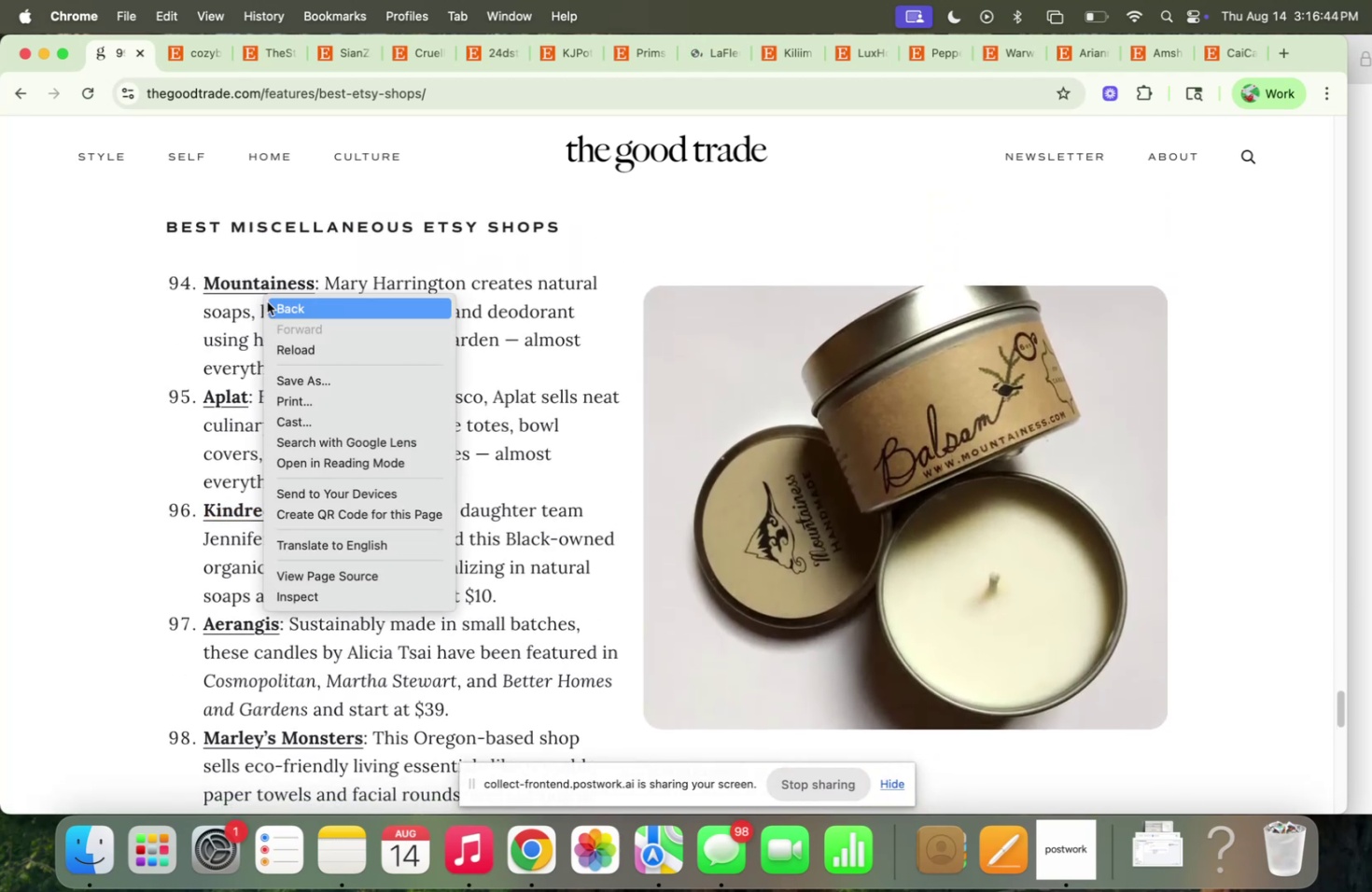 
left_click([267, 301])
 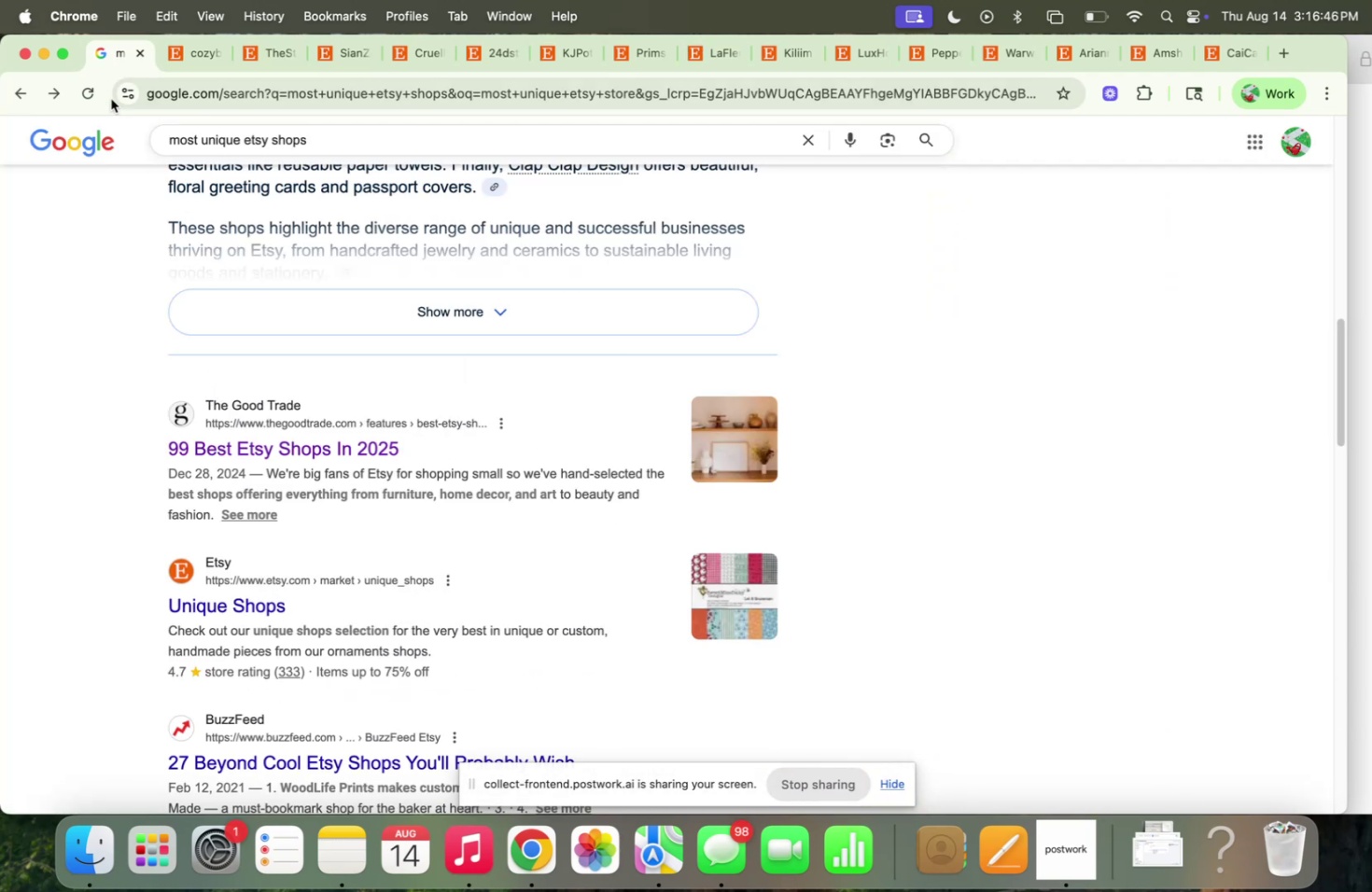 
left_click([17, 92])
 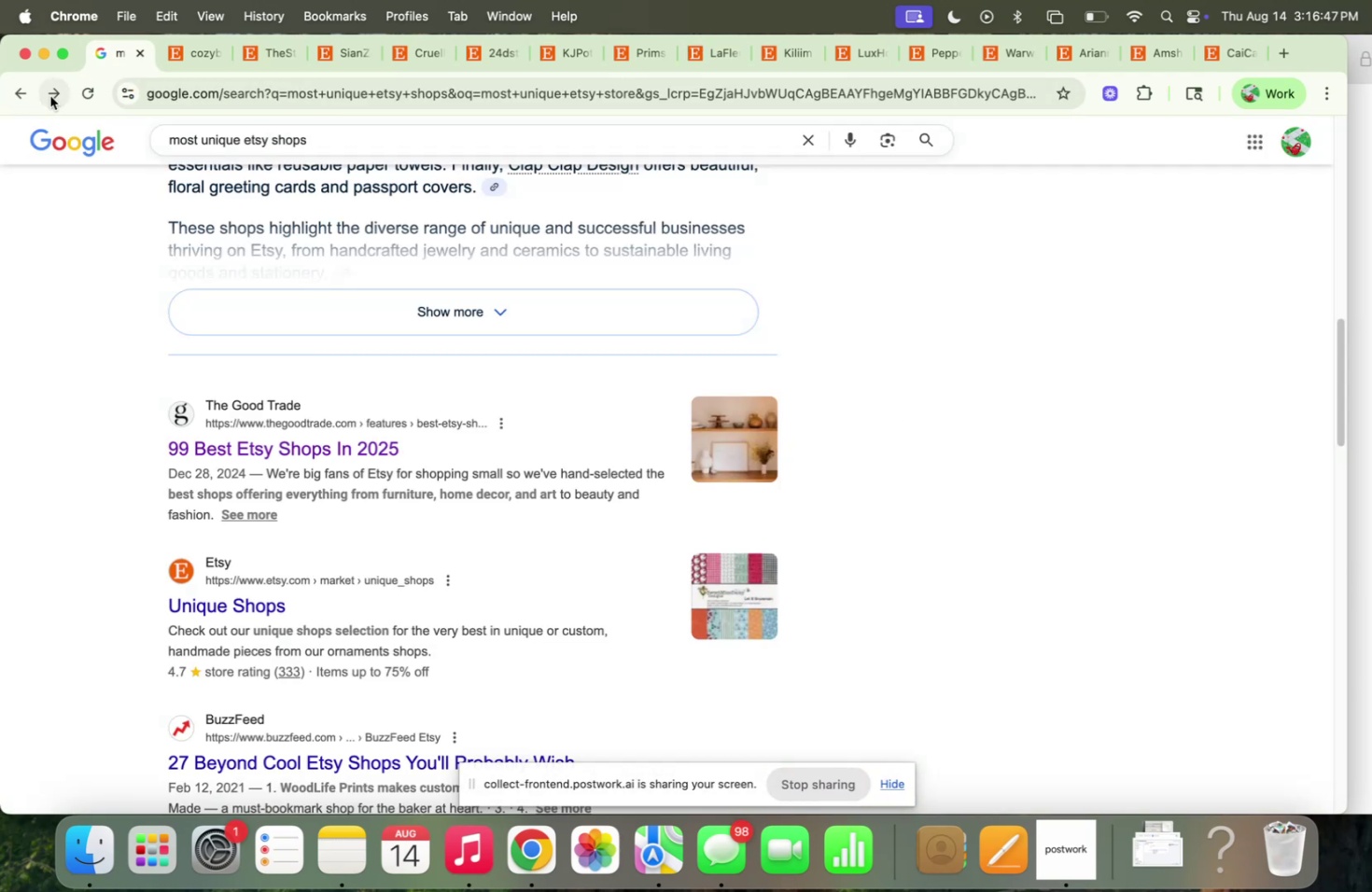 
double_click([50, 96])
 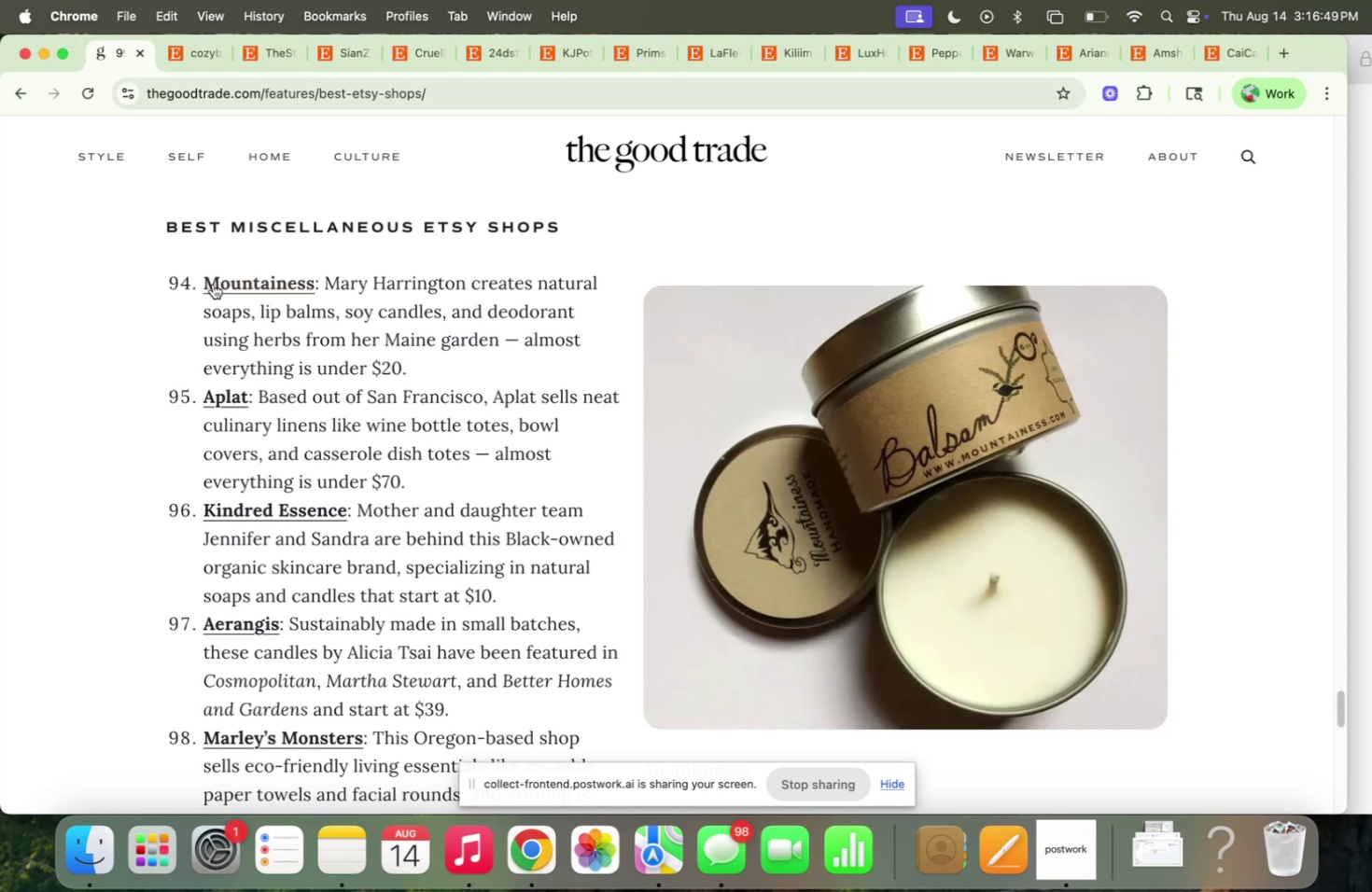 
right_click([222, 280])
 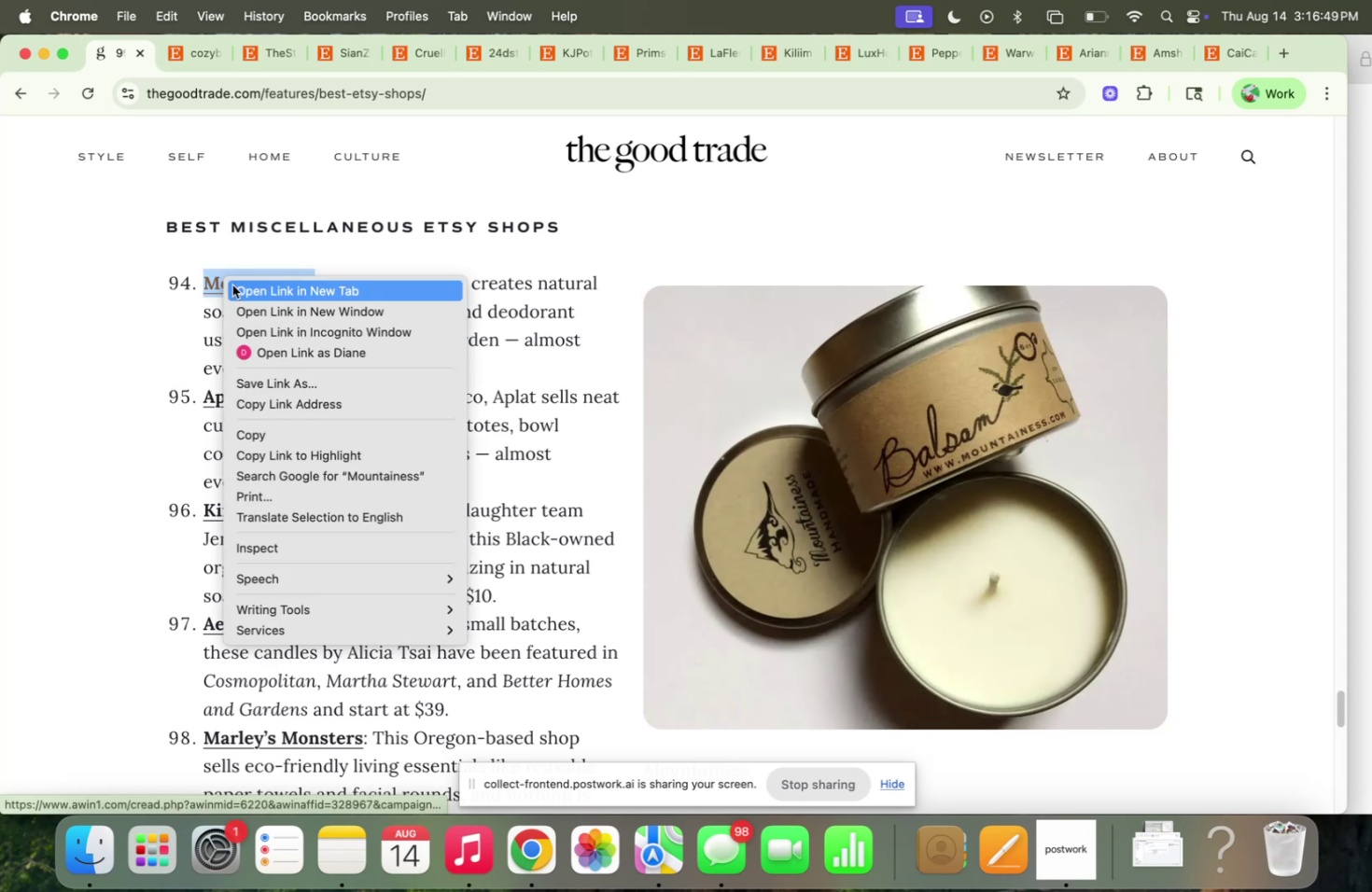 
left_click([234, 285])
 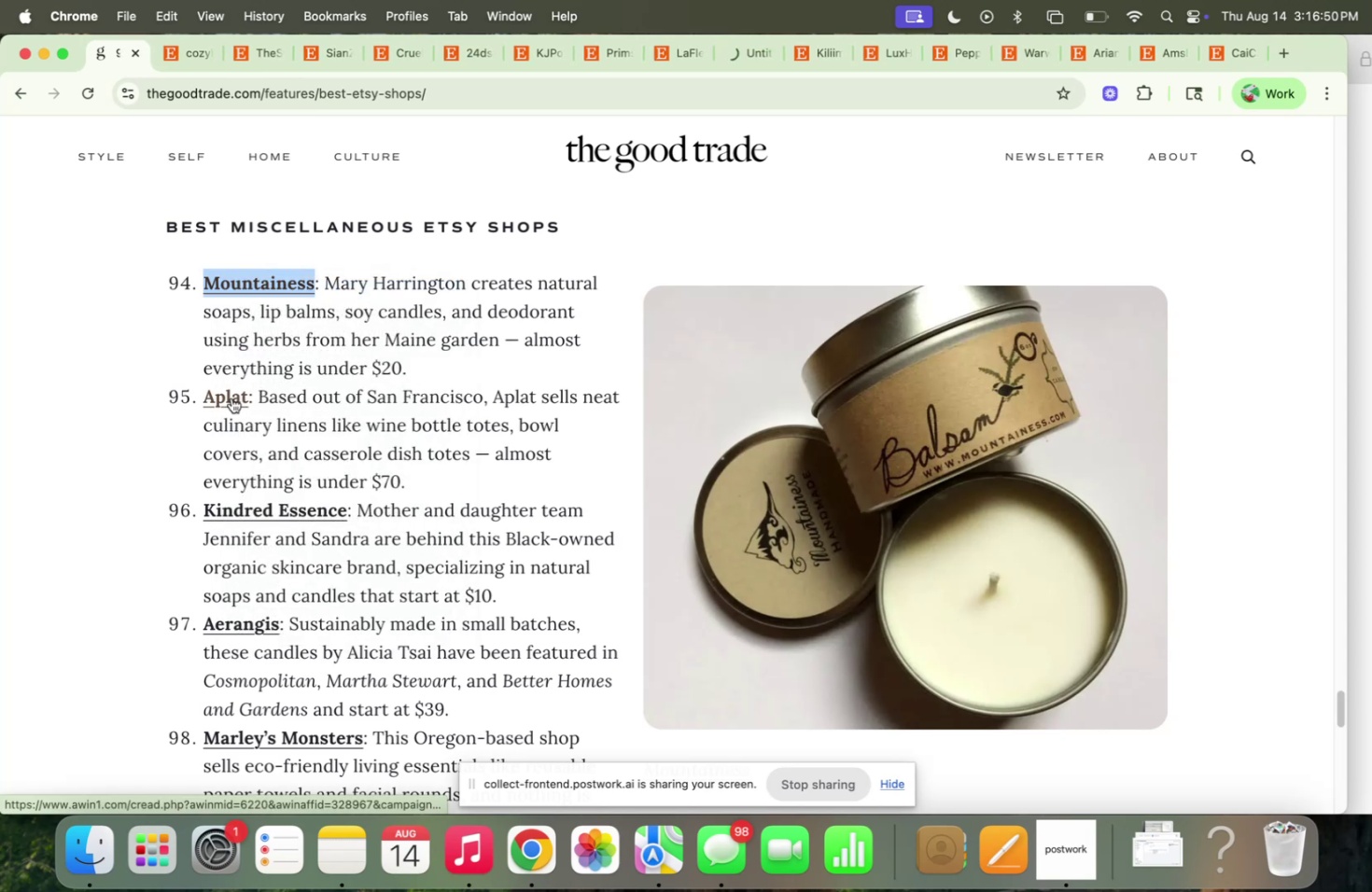 
right_click([231, 397])
 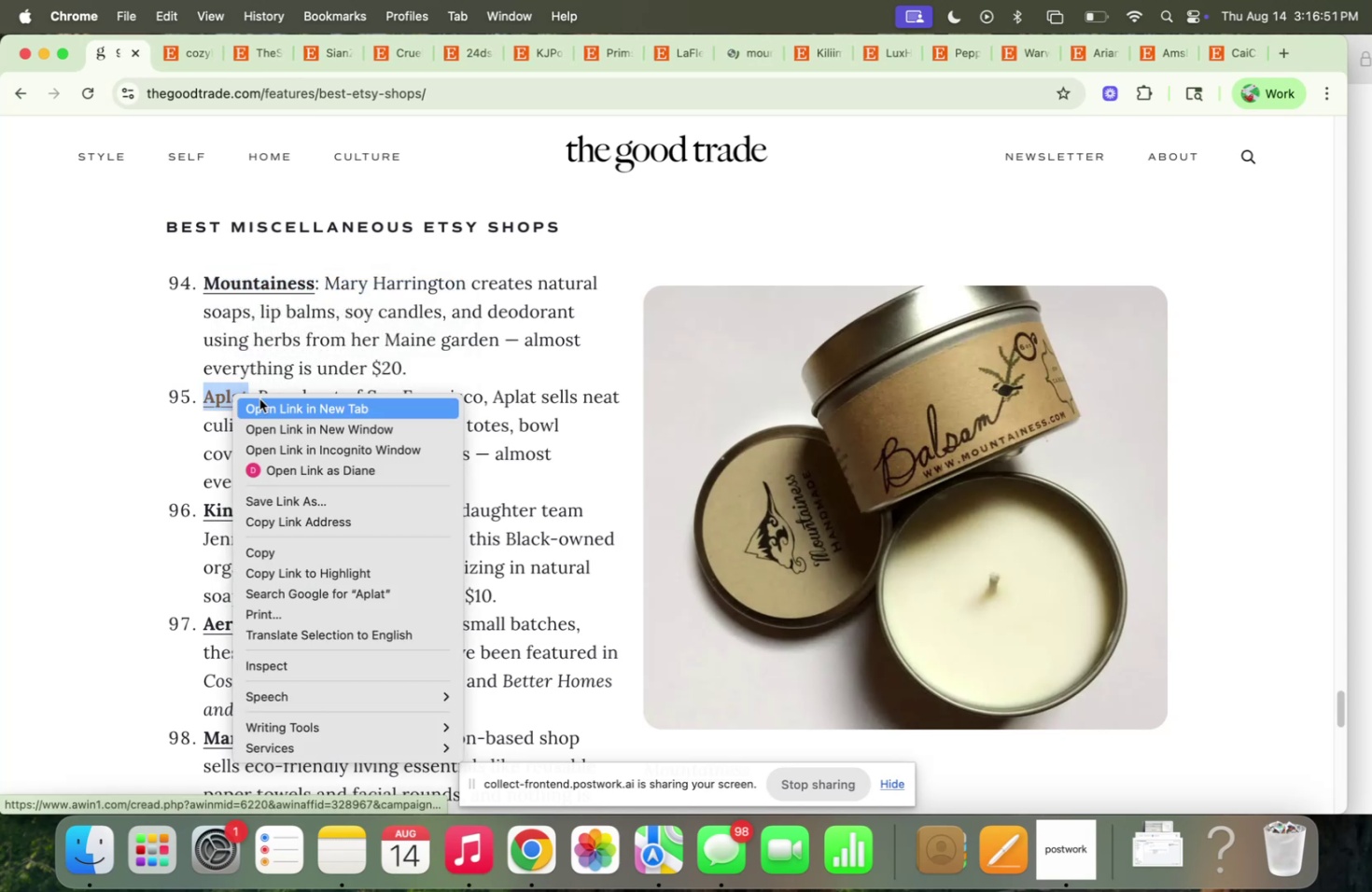 
left_click([259, 399])
 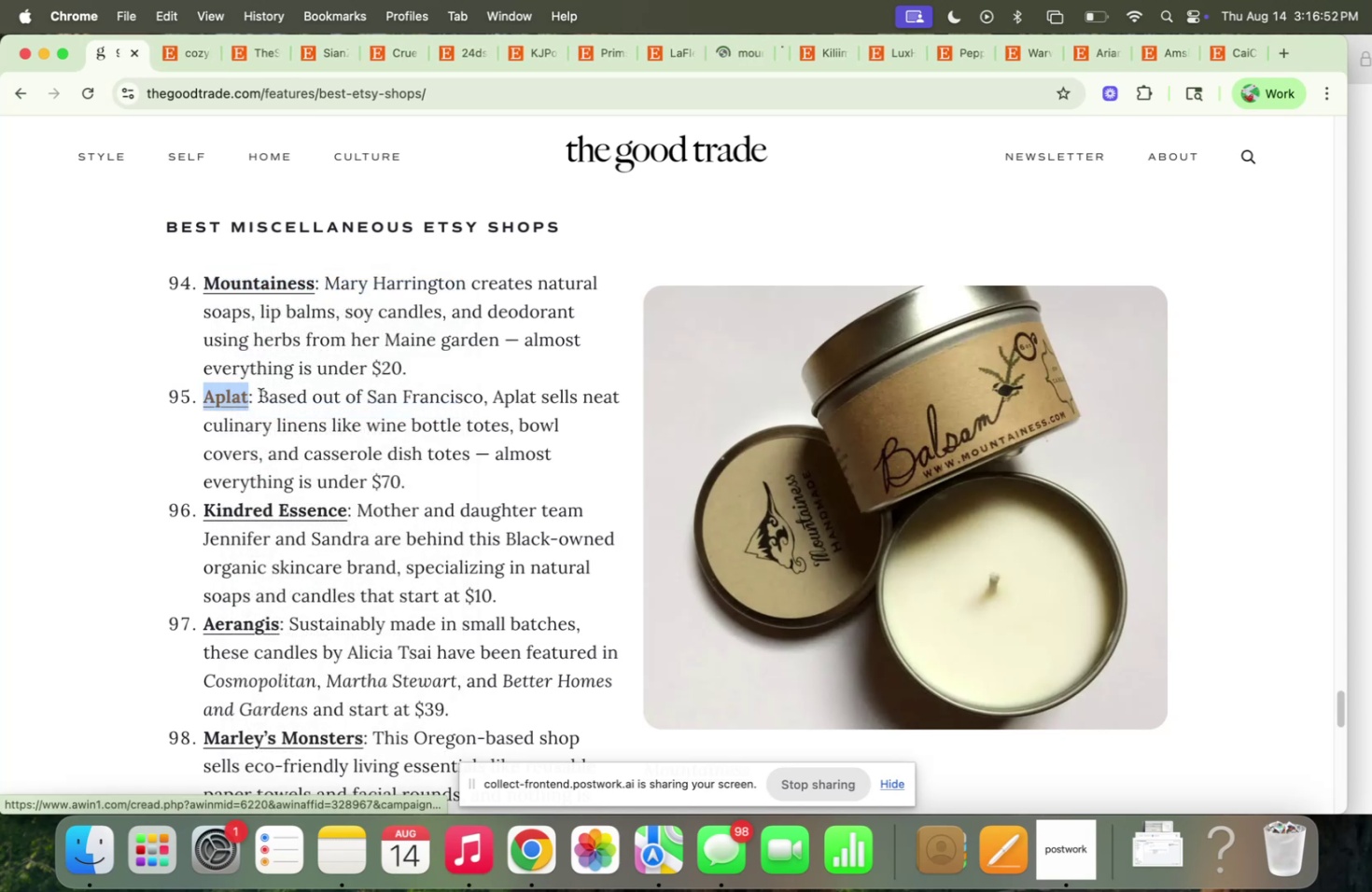 
scroll: coordinate [247, 385], scroll_direction: down, amount: 13.0
 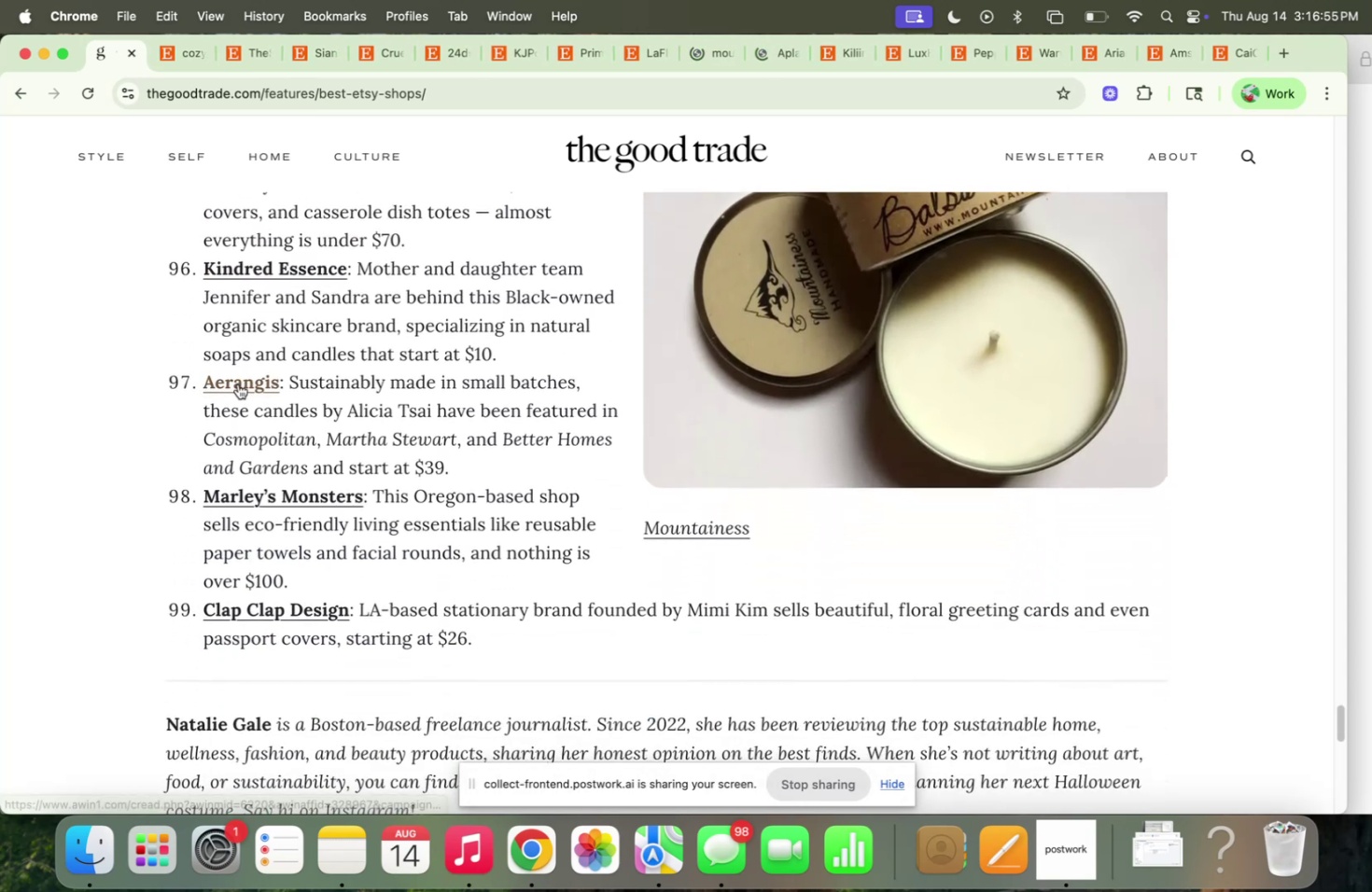 
right_click([238, 383])
 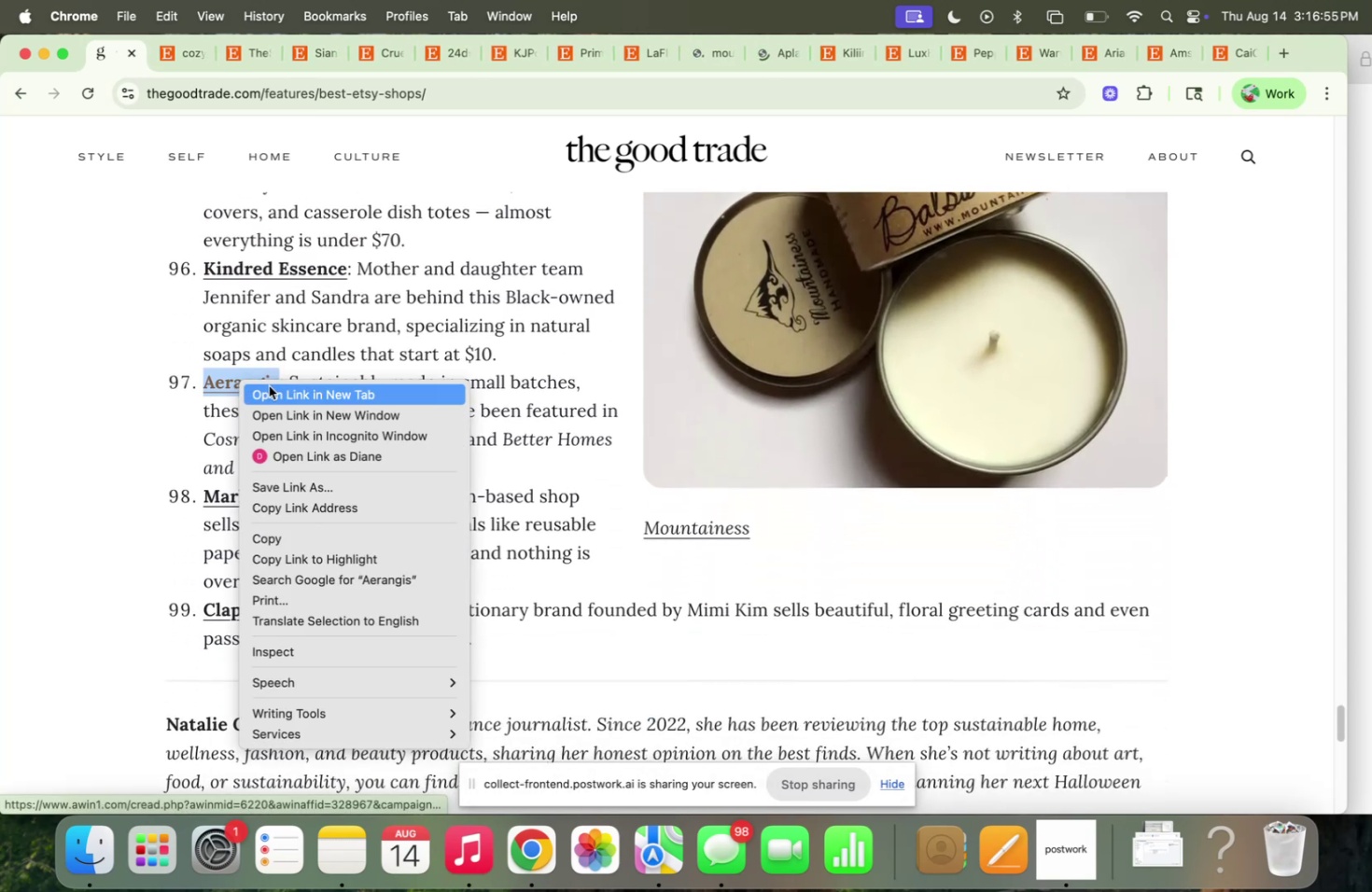 
left_click([269, 385])
 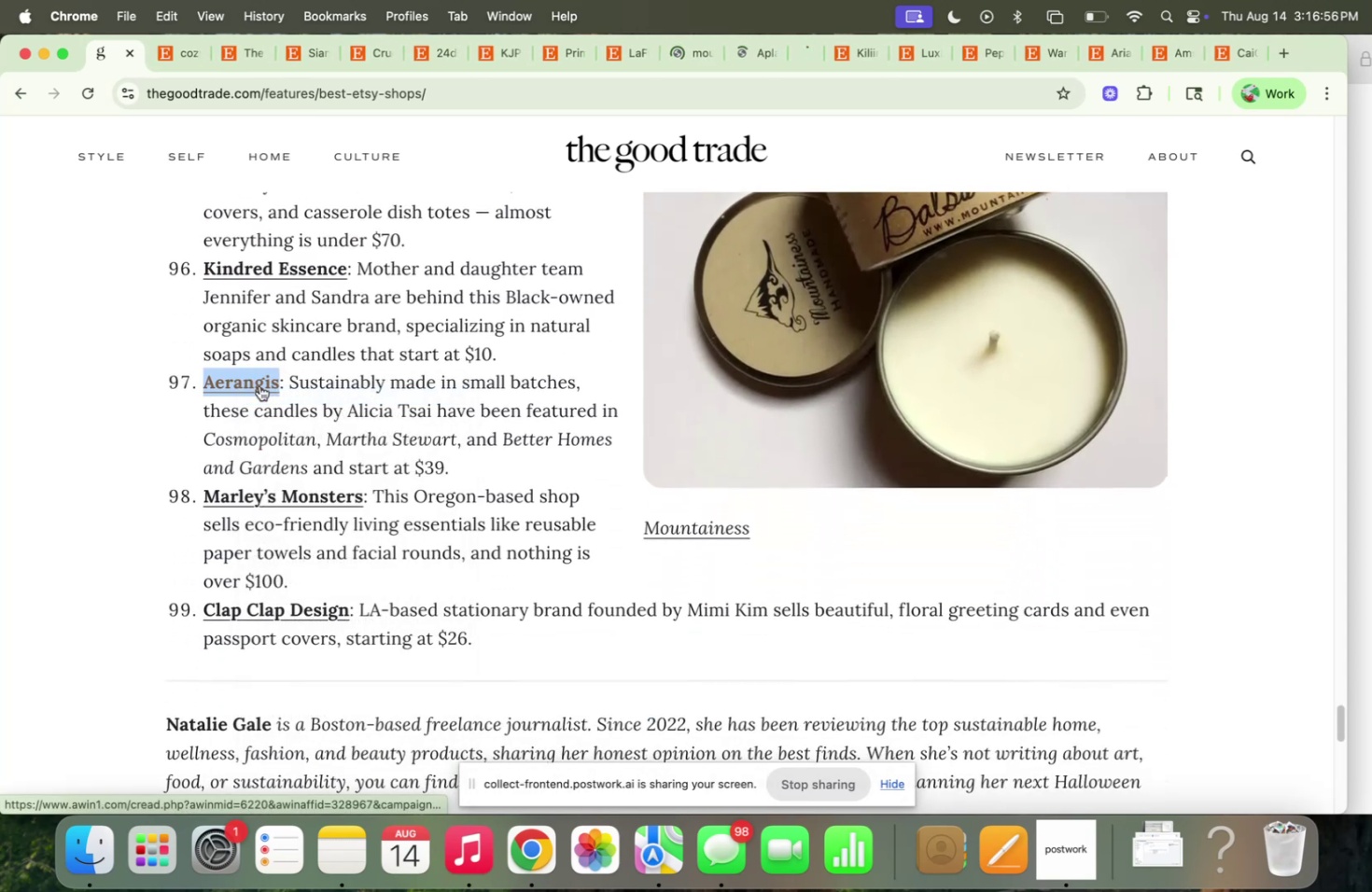 
scroll: coordinate [259, 385], scroll_direction: down, amount: 6.0
 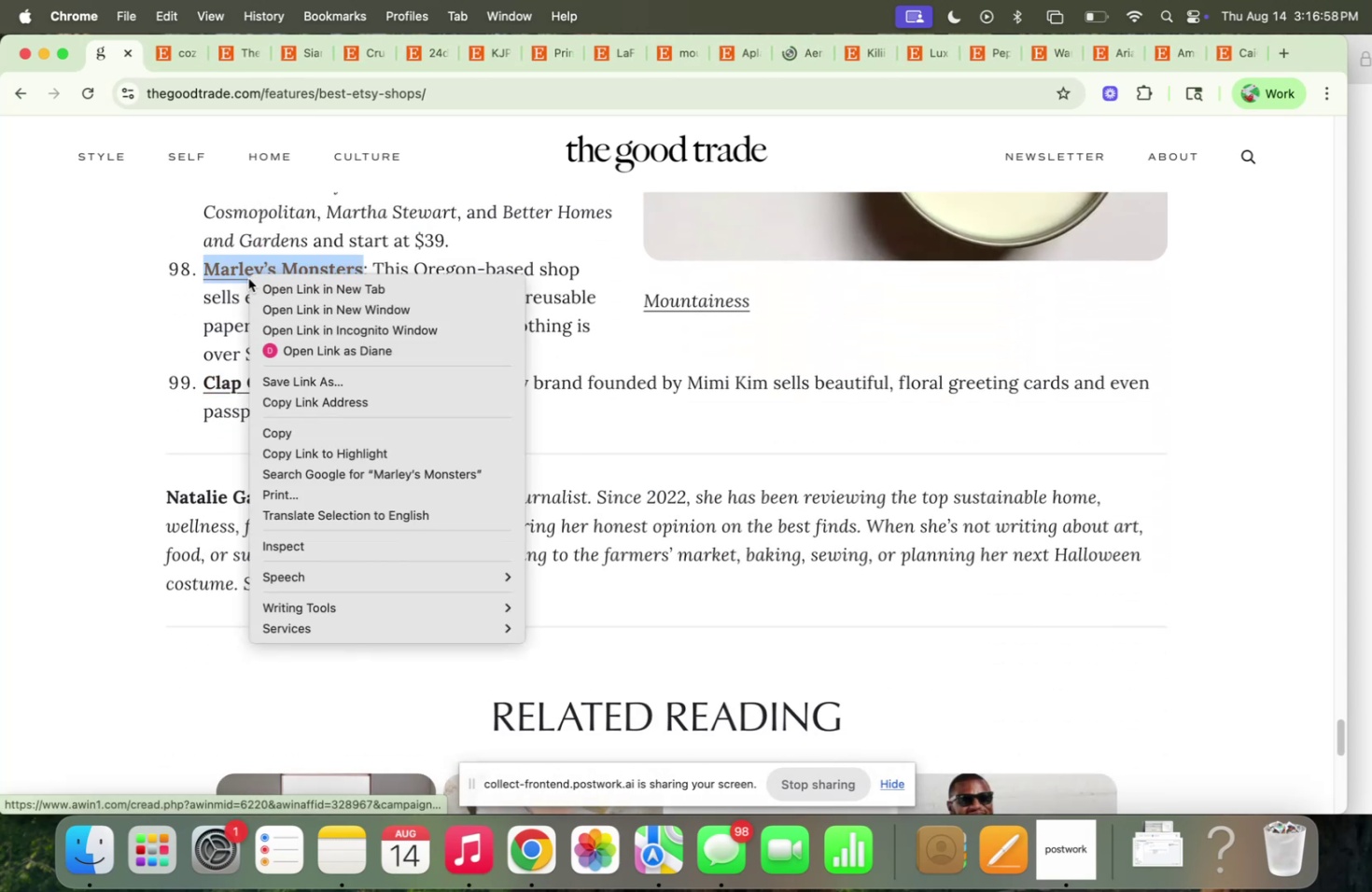 
left_click([261, 284])
 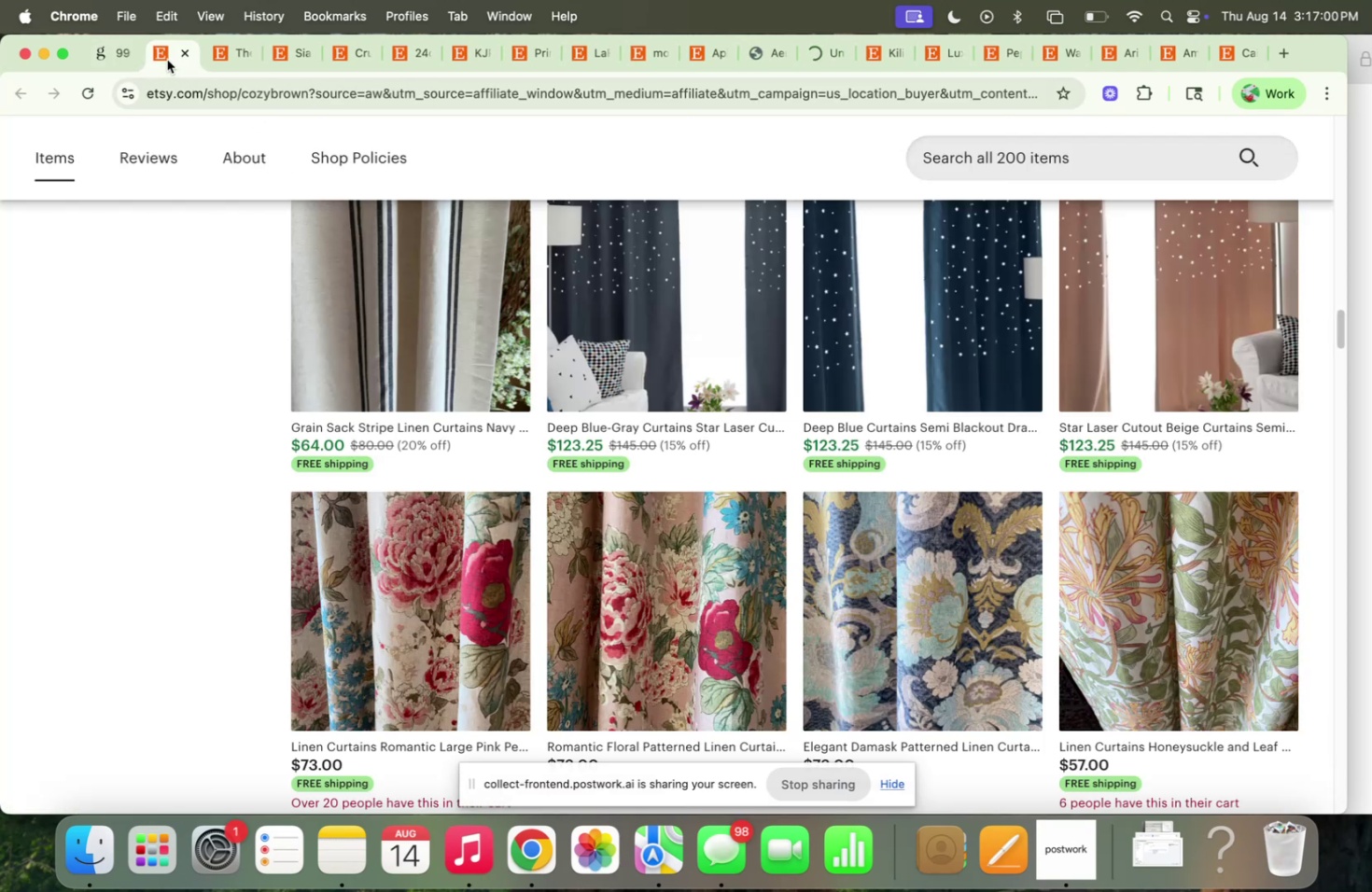 
left_click([184, 52])
 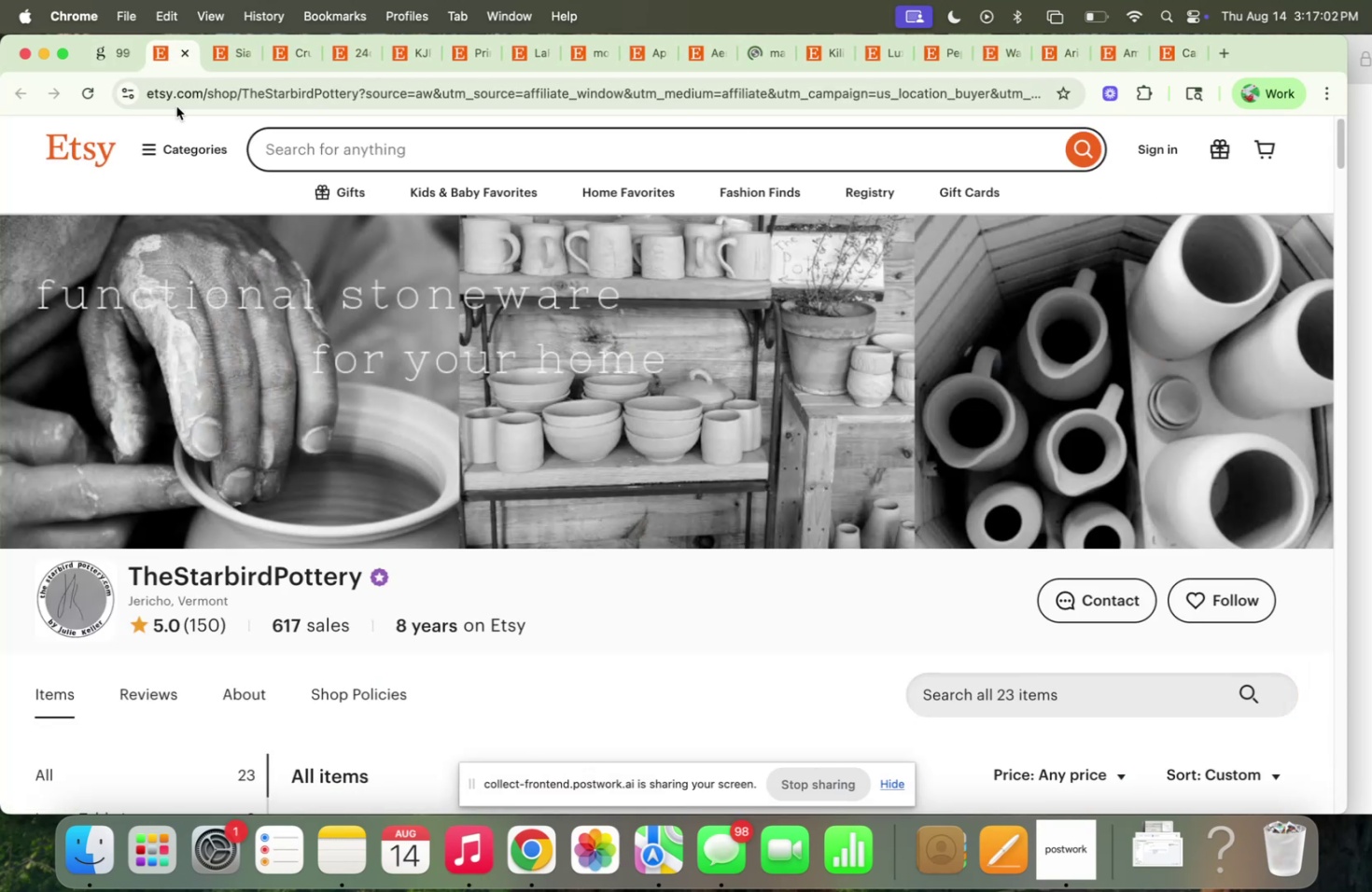 
scroll: coordinate [342, 338], scroll_direction: down, amount: 55.0
 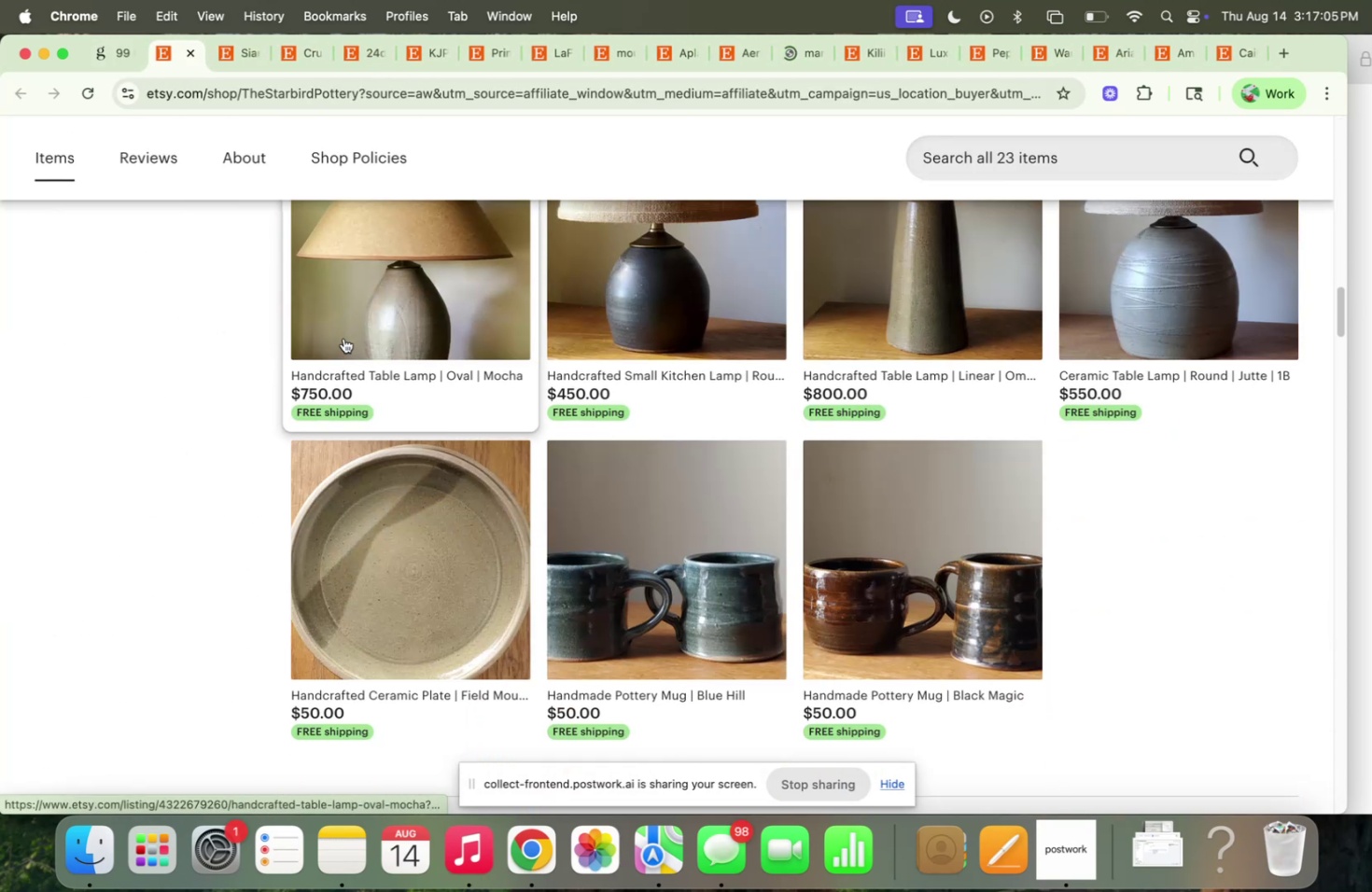 
scroll: coordinate [343, 338], scroll_direction: up, amount: 31.0
 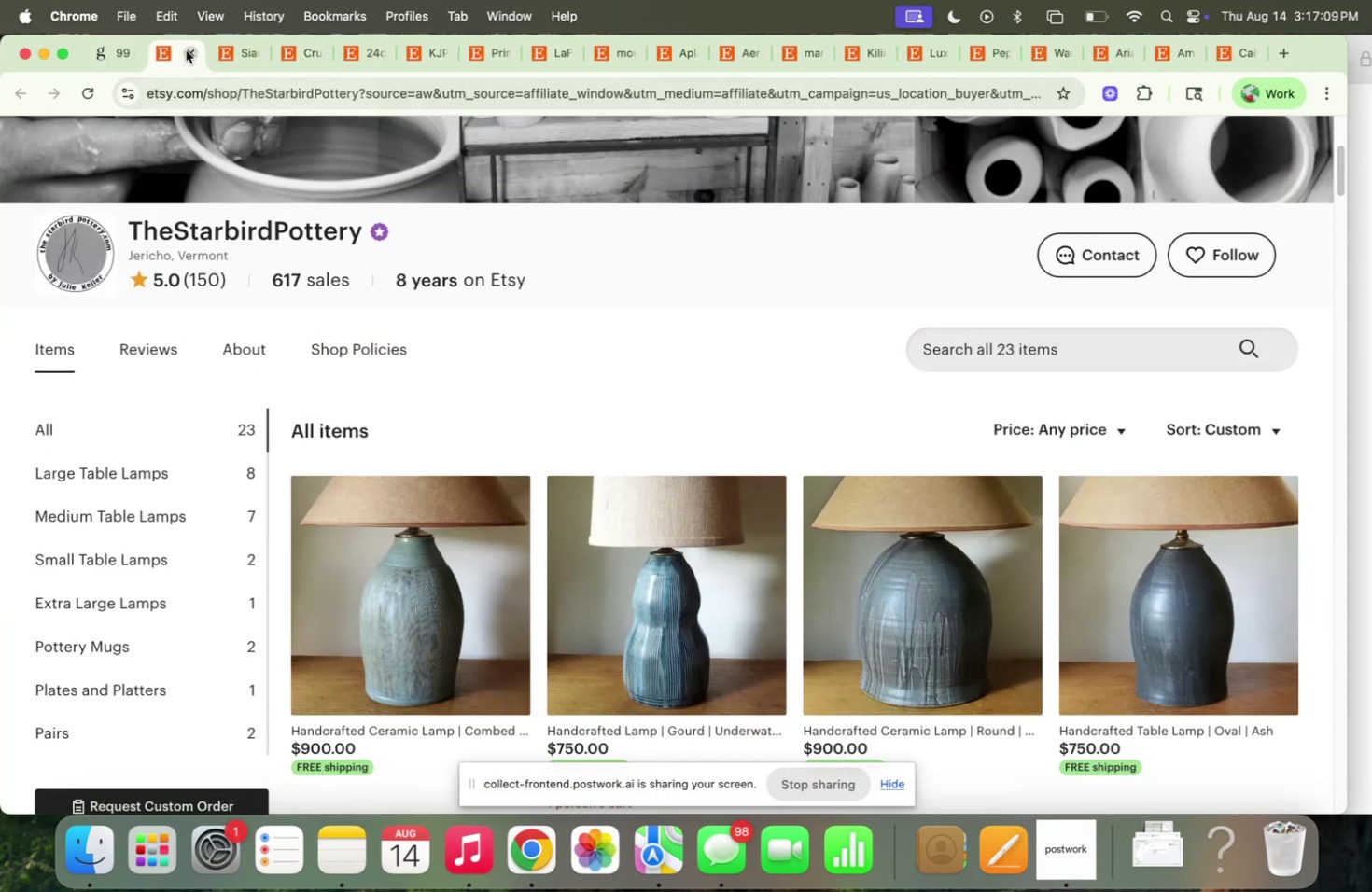 
left_click([189, 49])
 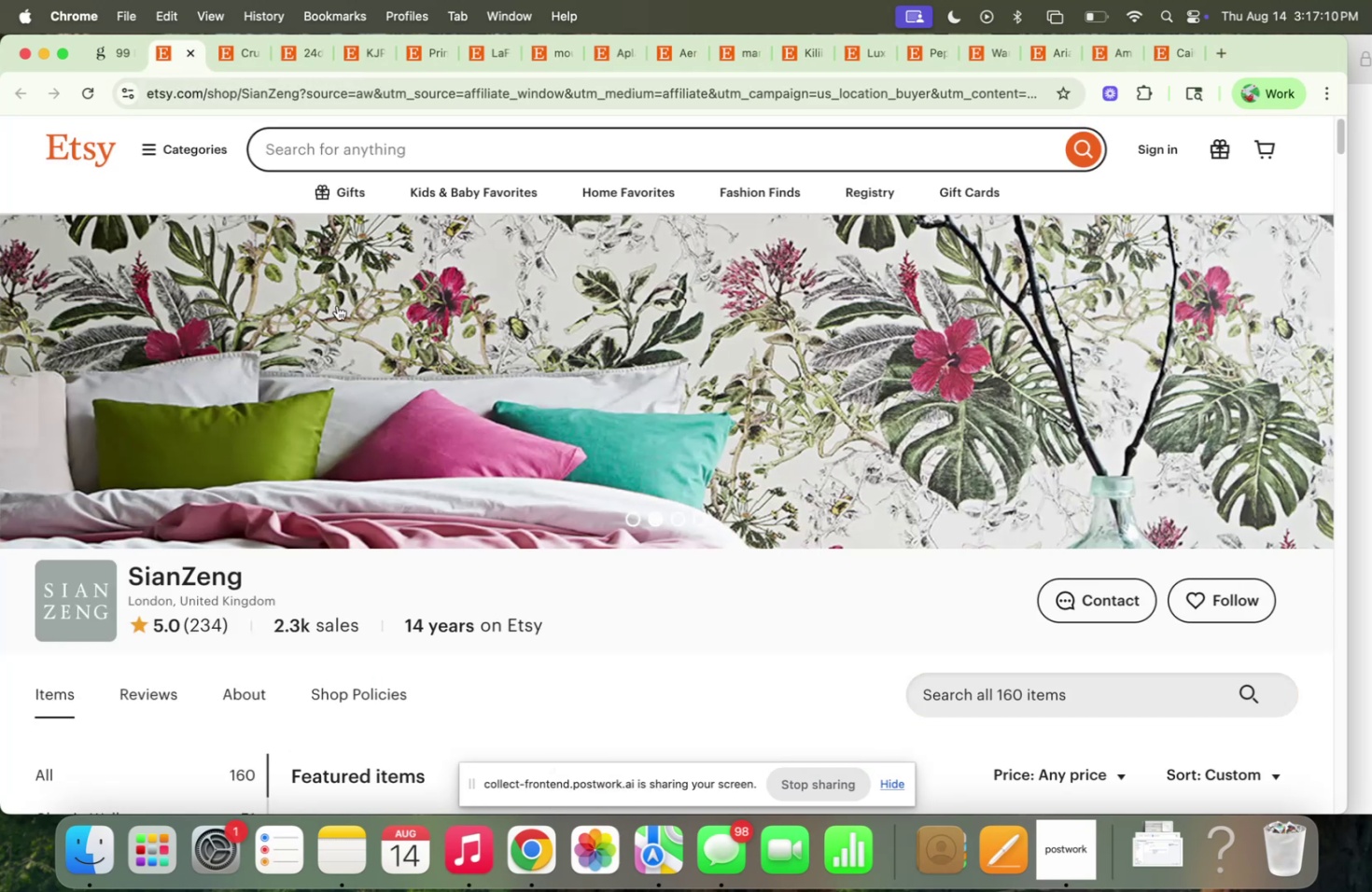 
scroll: coordinate [365, 381], scroll_direction: down, amount: 60.0
 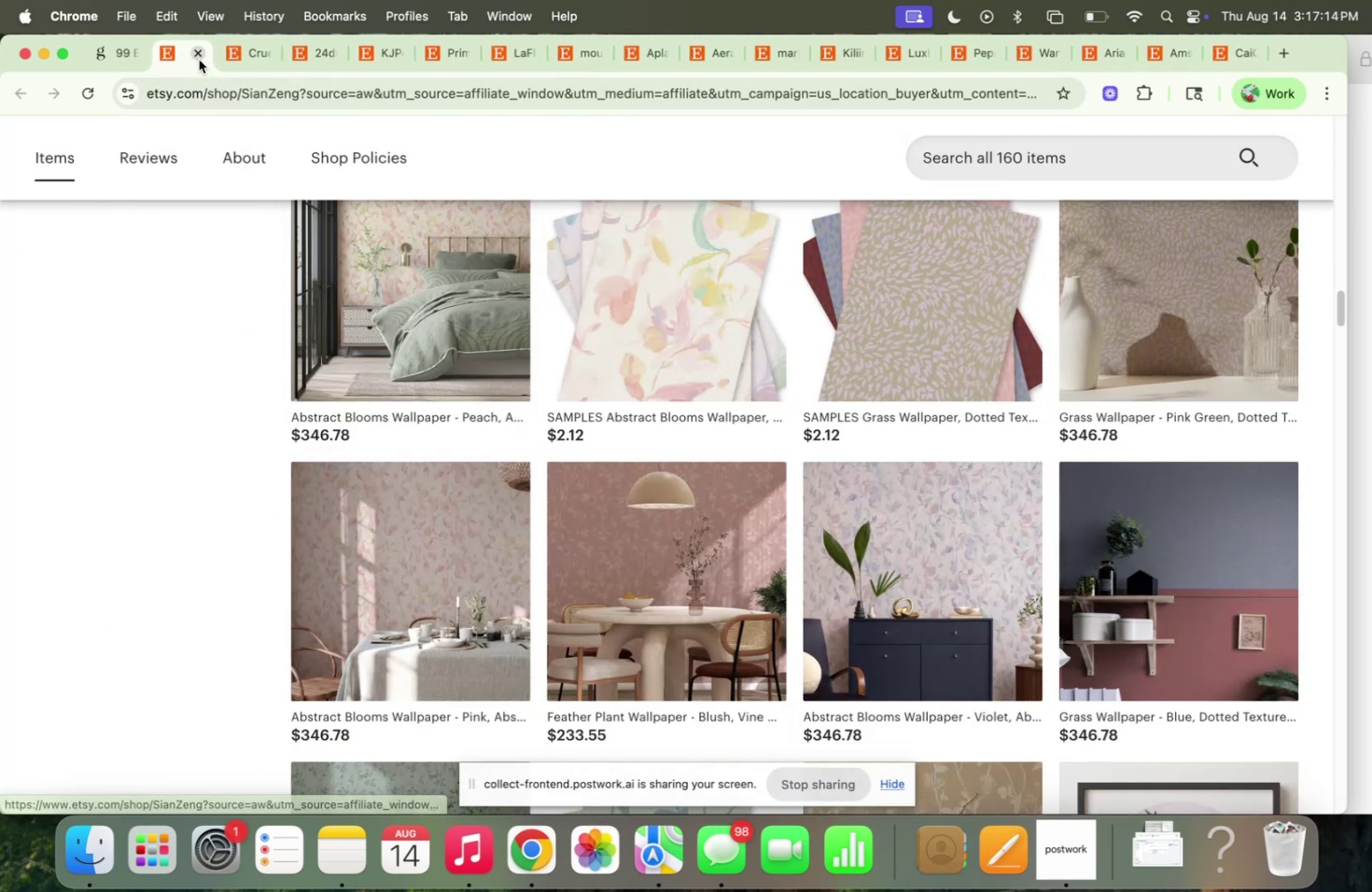 
left_click([199, 57])
 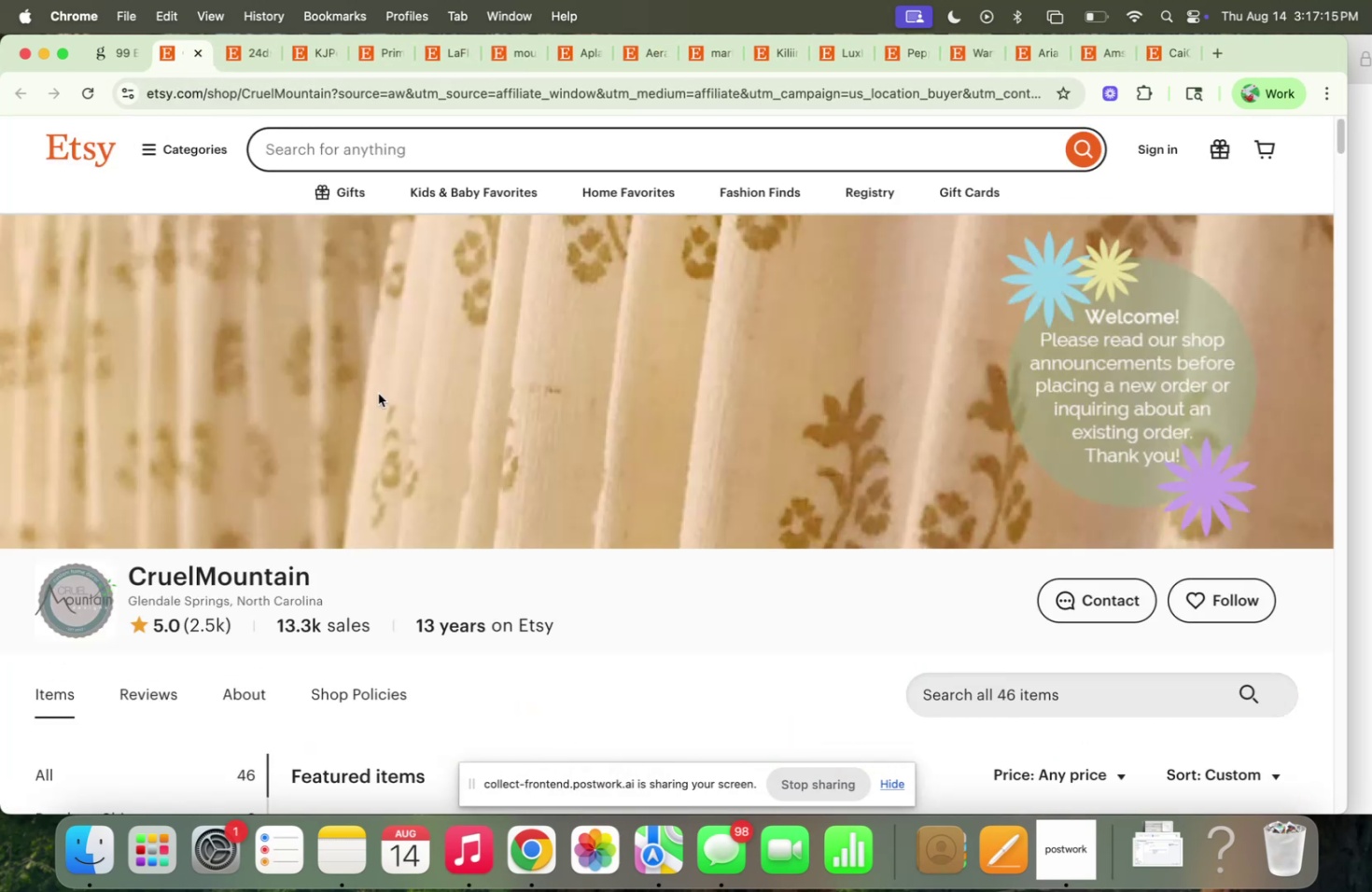 
scroll: coordinate [369, 449], scroll_direction: down, amount: 51.0
 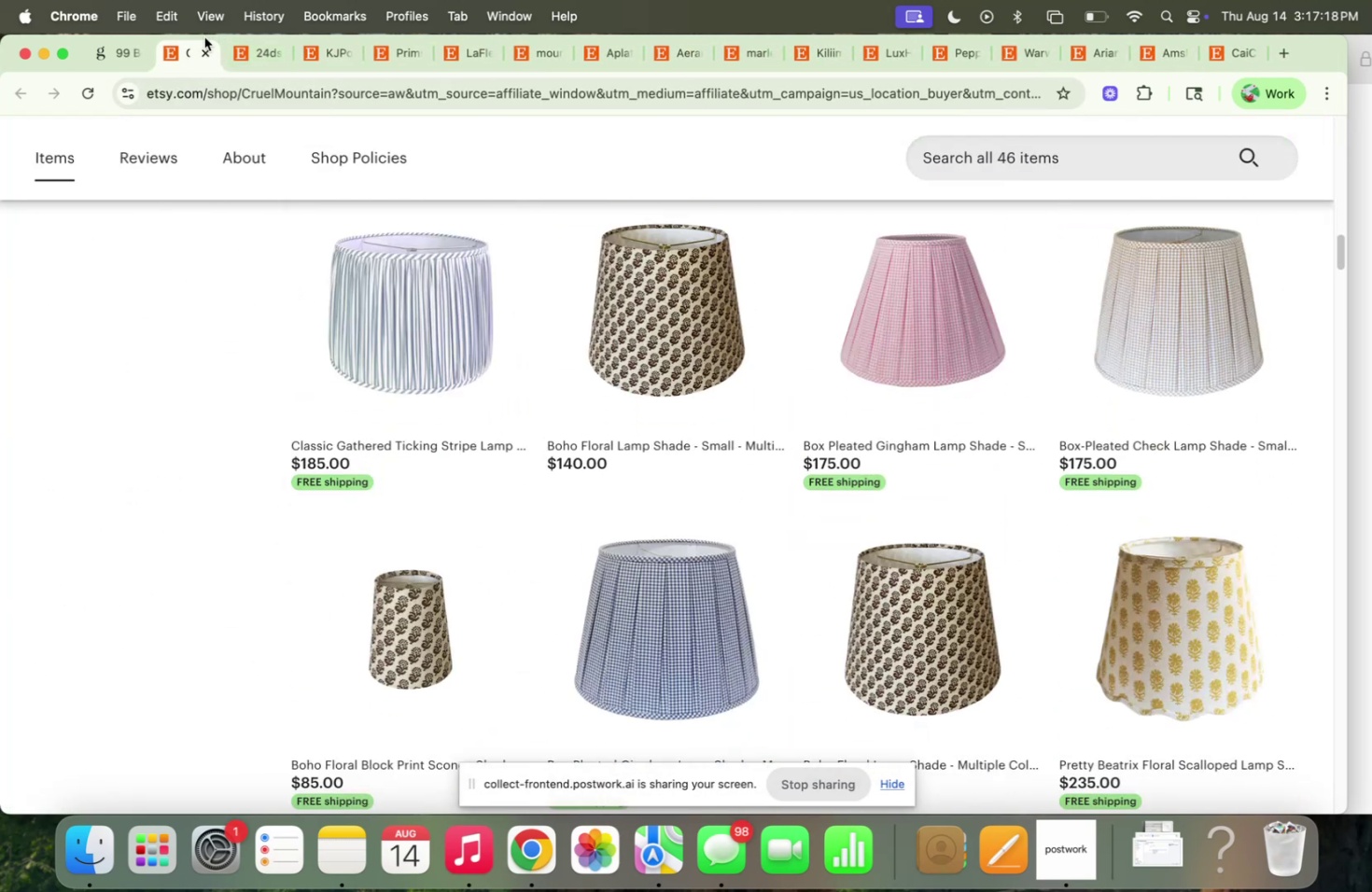 
left_click([206, 49])
 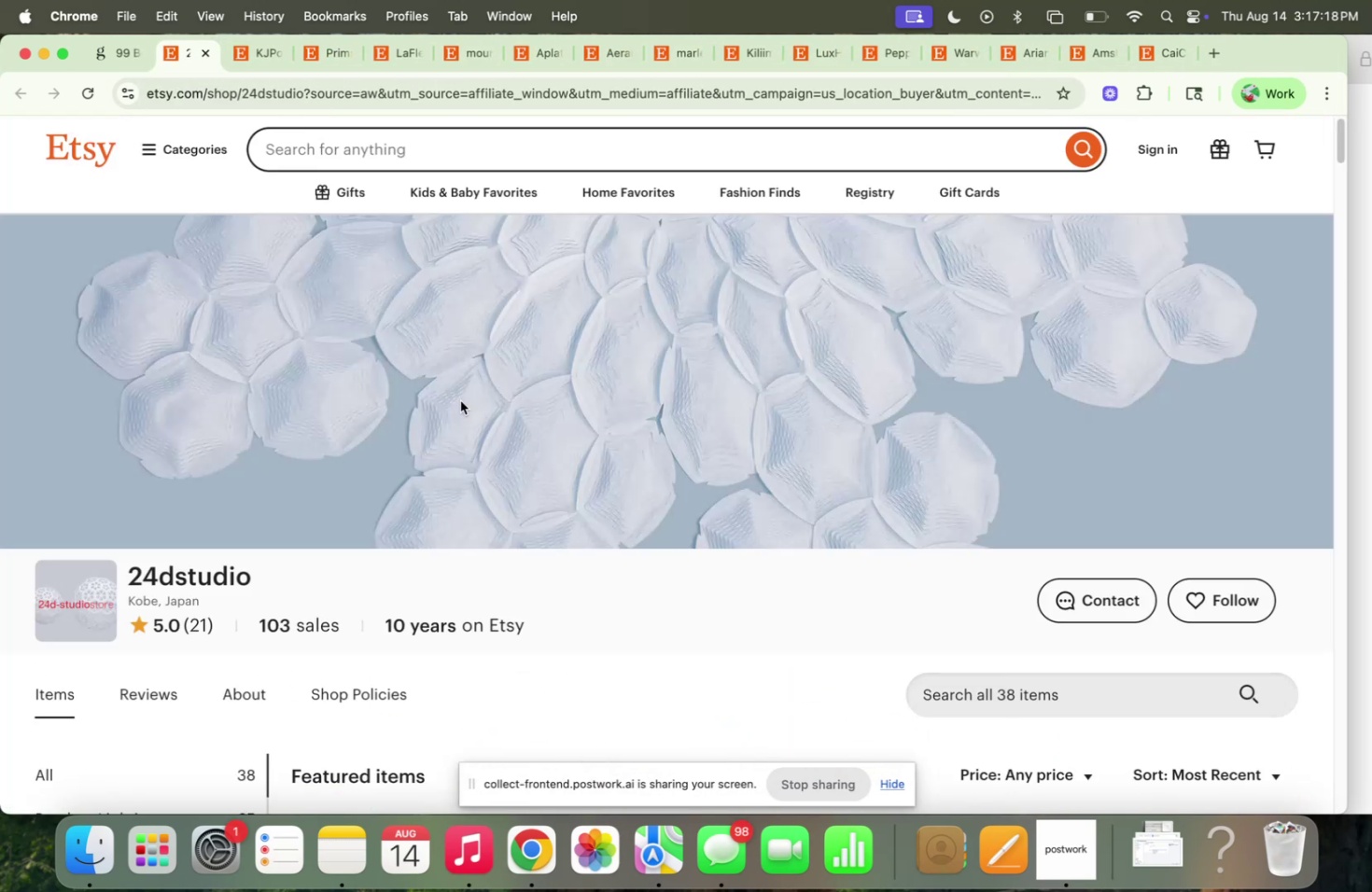 
scroll: coordinate [455, 438], scroll_direction: down, amount: 51.0
 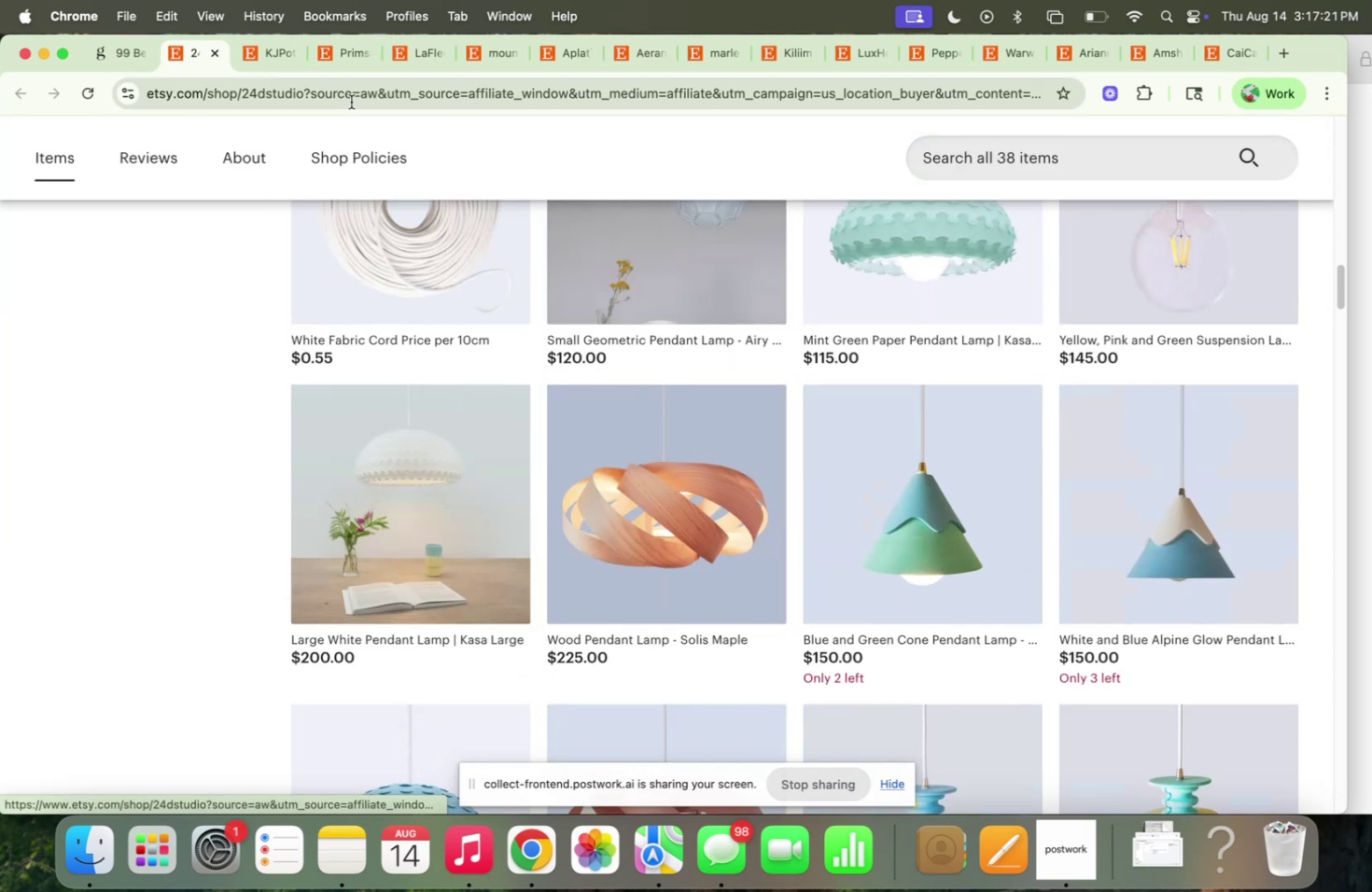 
left_click([349, 97])
 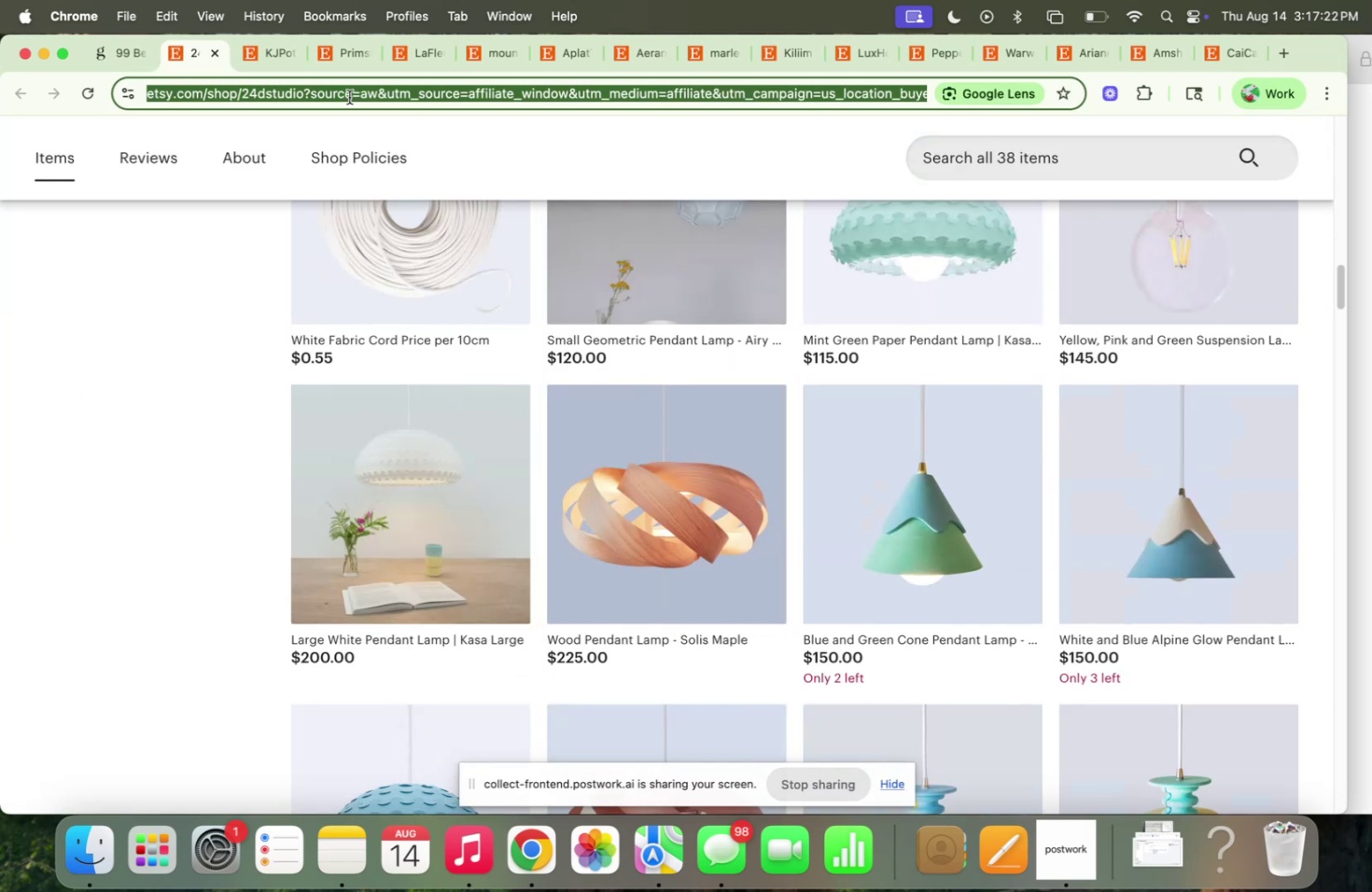 
key(Meta+C)
 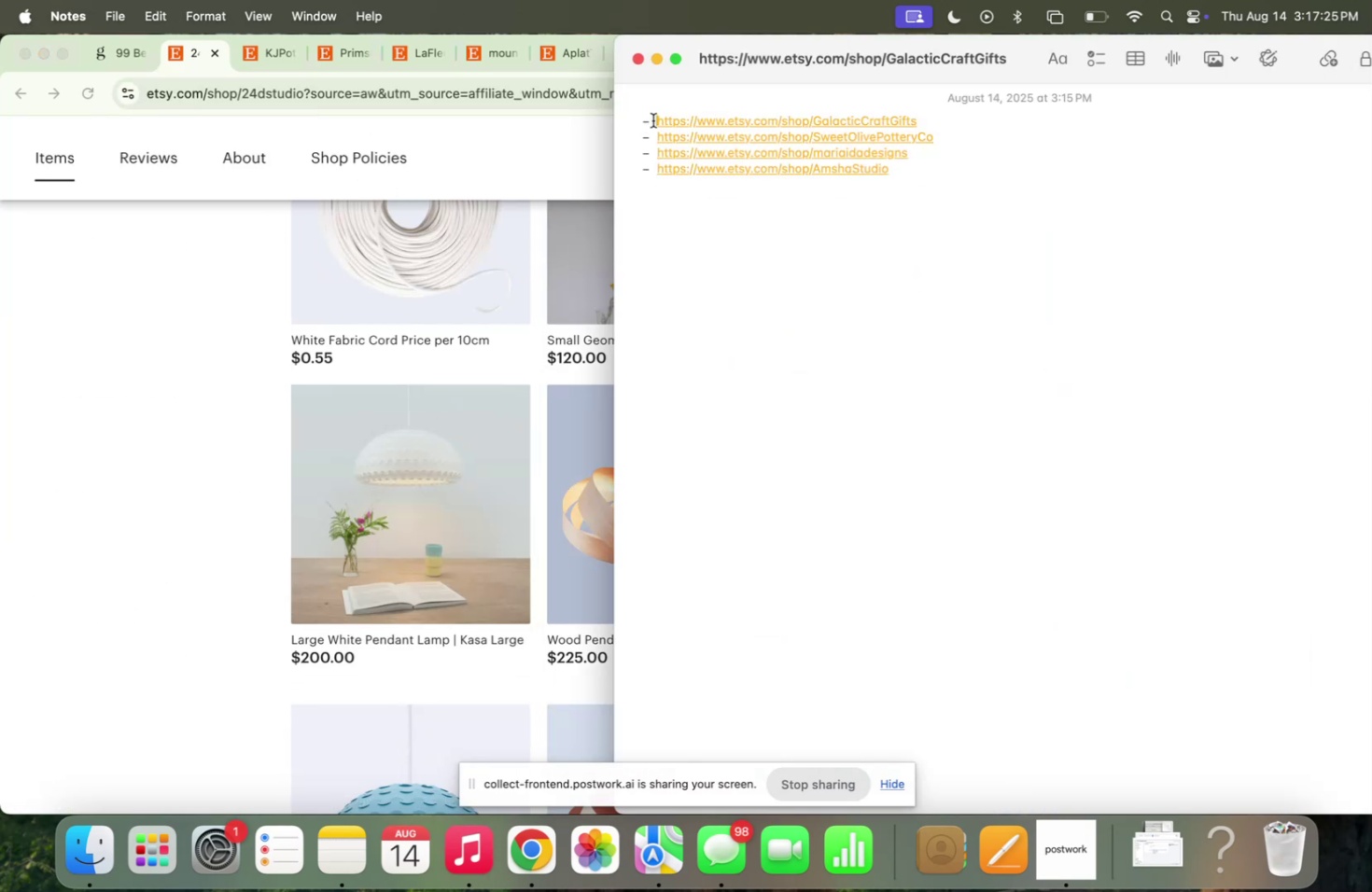 
key(Enter)
 